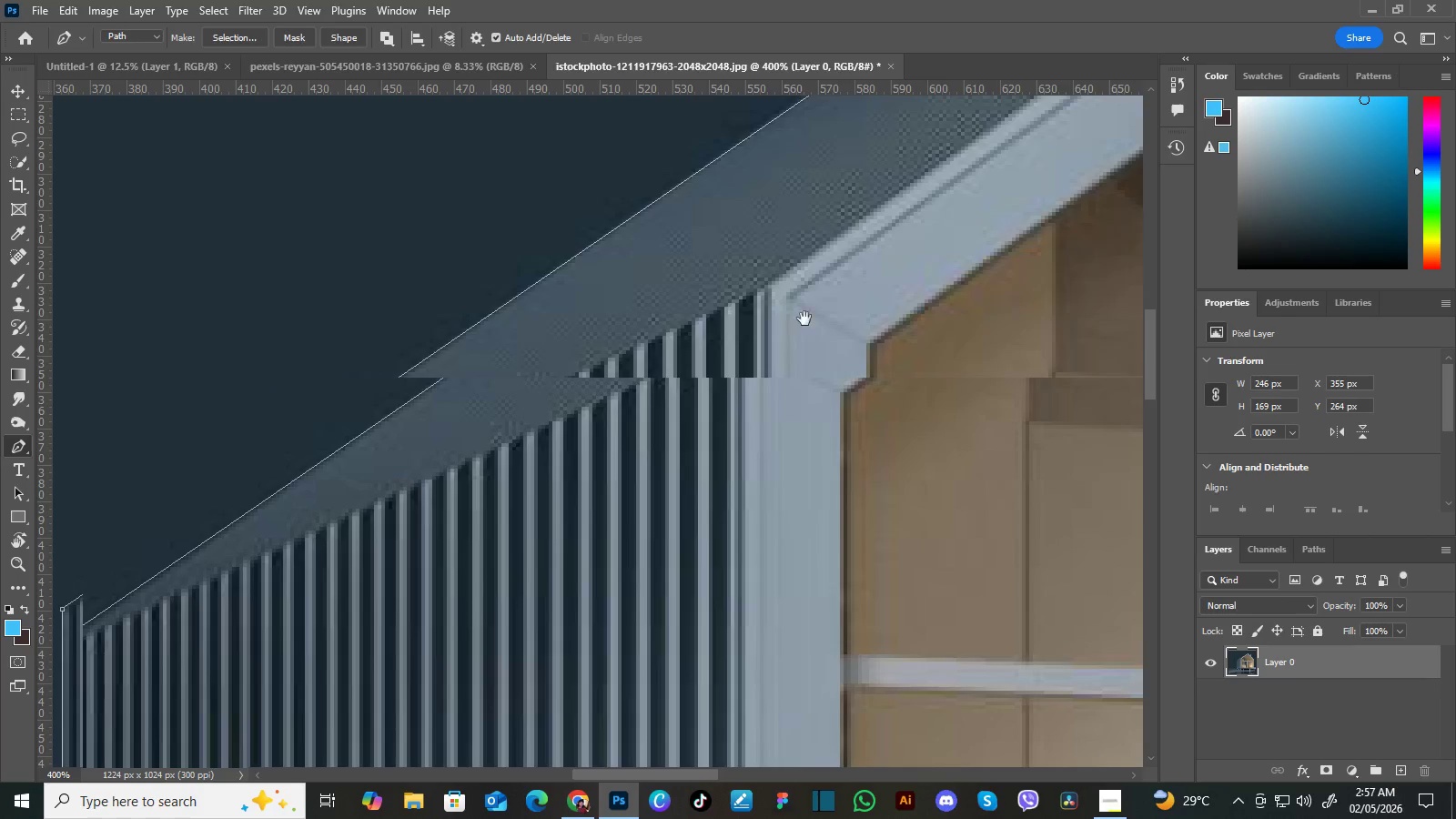 
left_click_drag(start_coordinate=[727, 310], to_coordinate=[627, 476])
 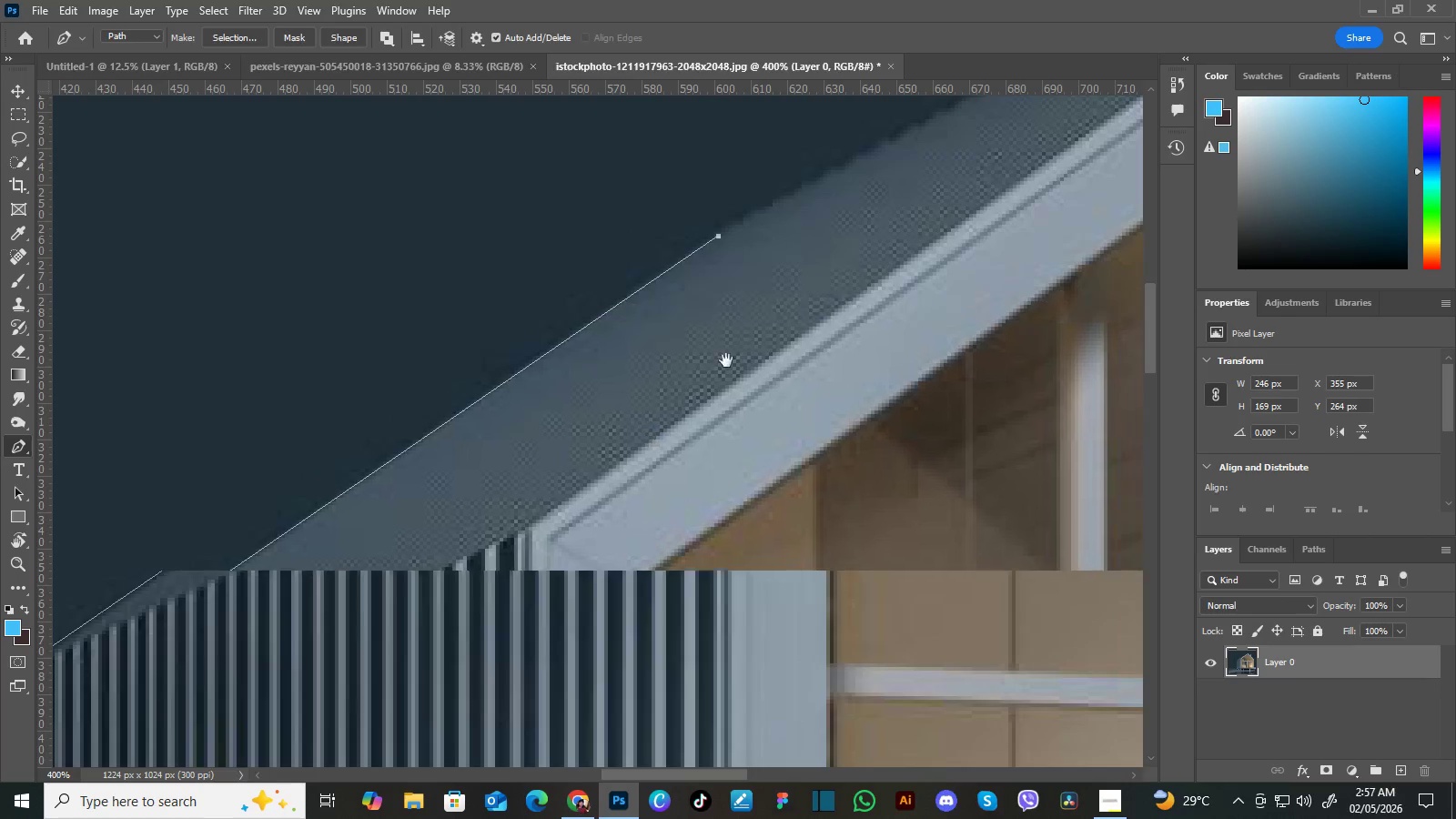 
hold_key(key=Space, duration=1.5)
 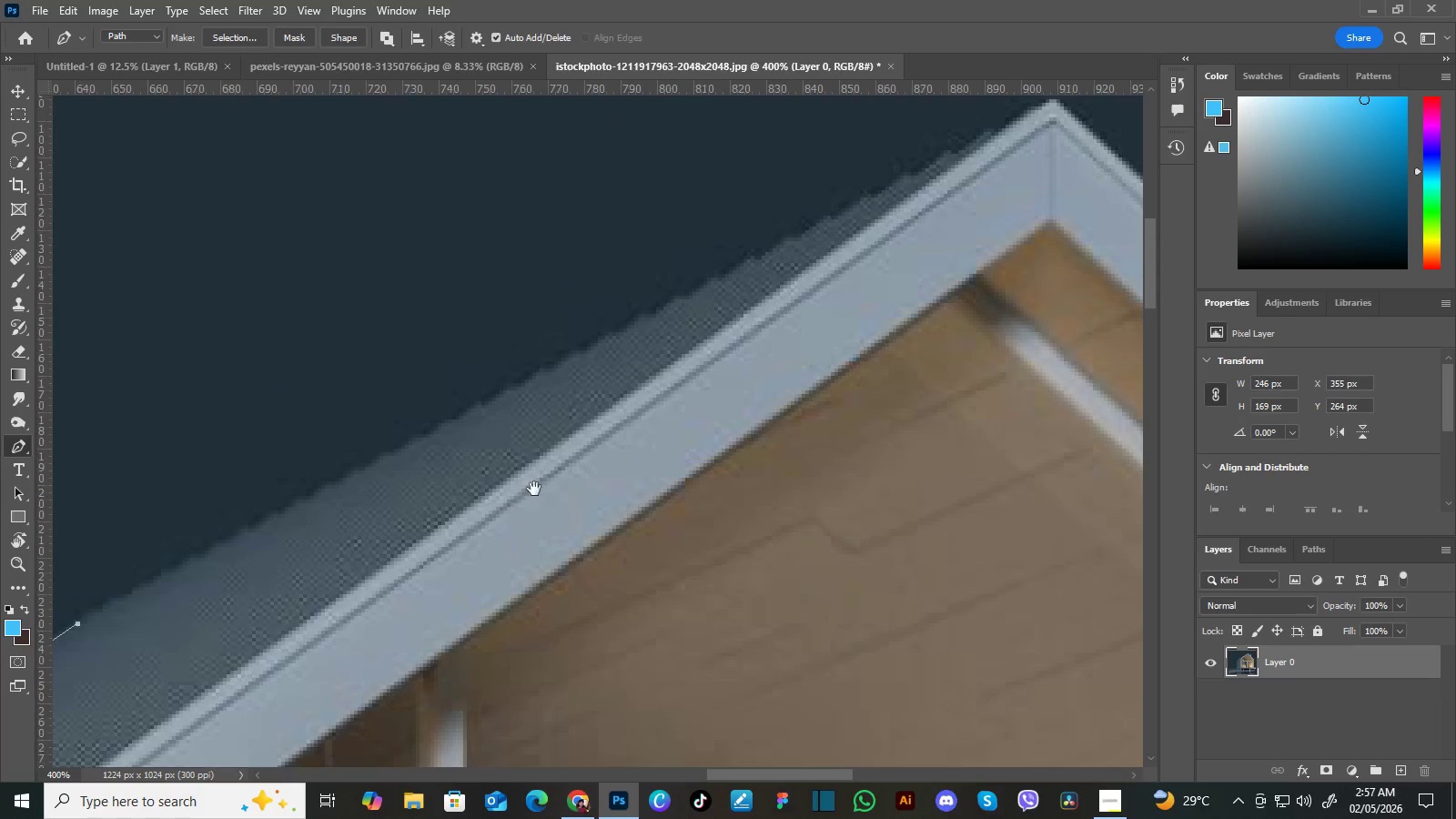 
left_click_drag(start_coordinate=[797, 324], to_coordinate=[584, 517])
 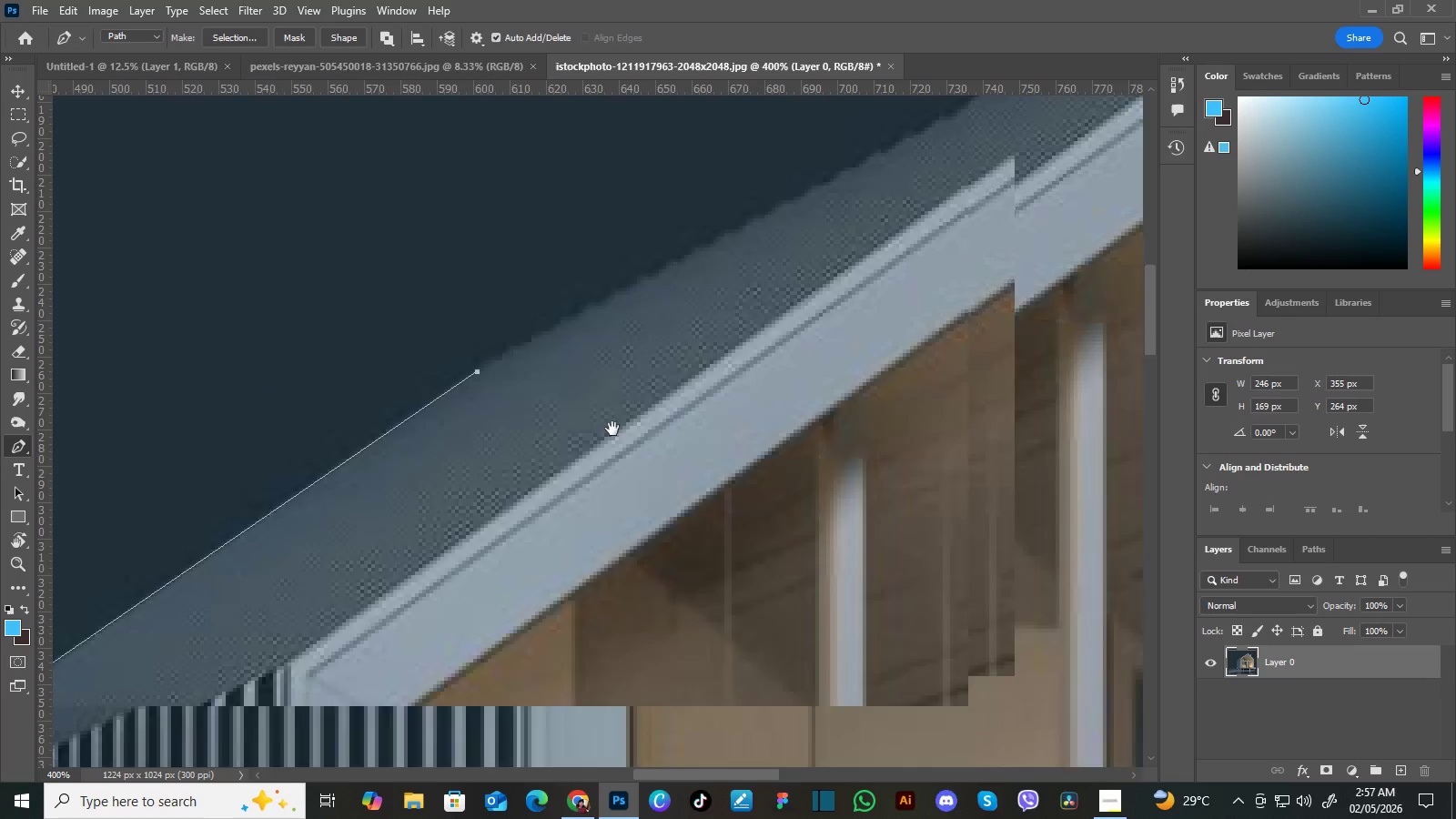 
left_click_drag(start_coordinate=[726, 360], to_coordinate=[485, 496])
 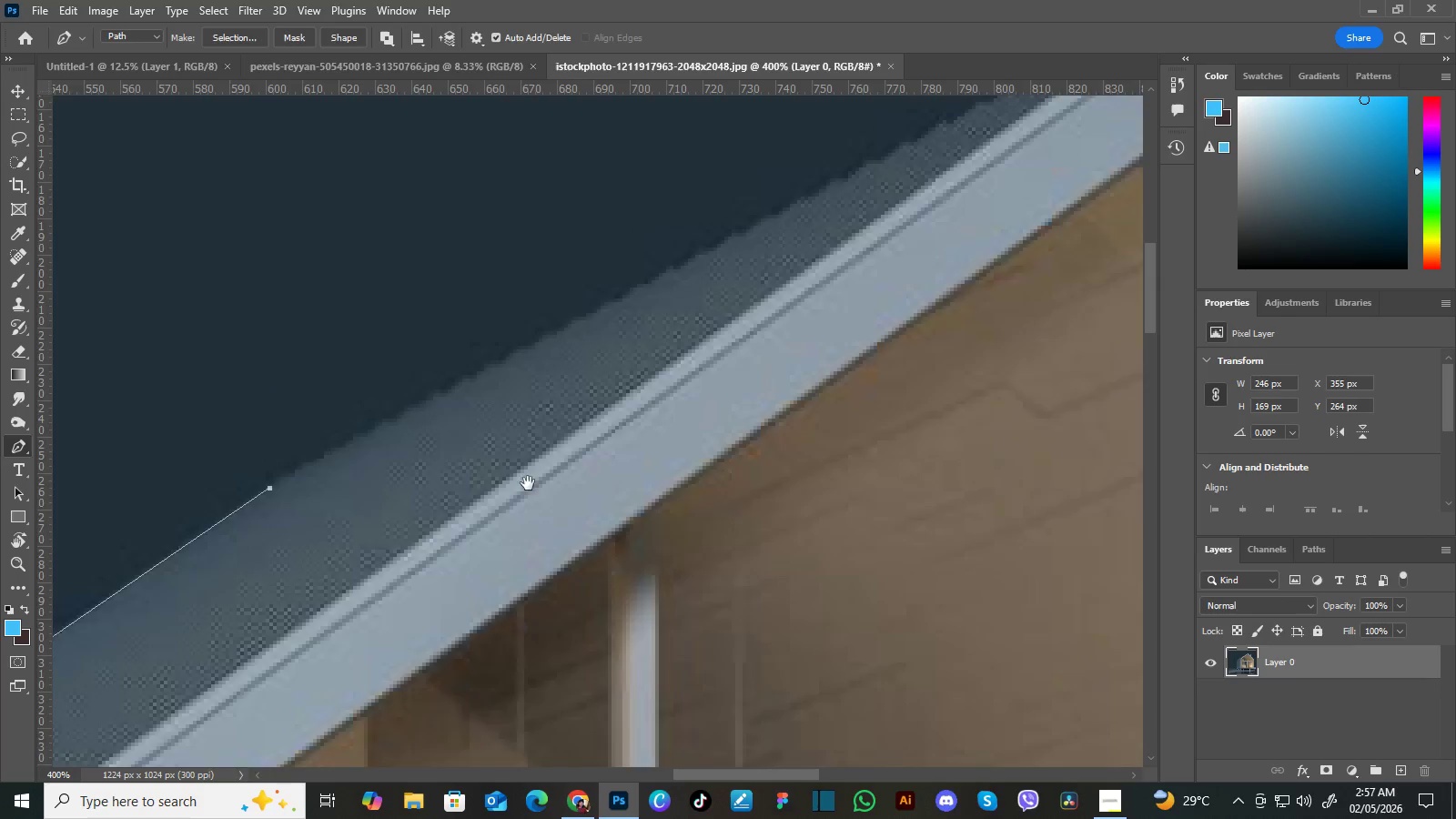 
left_click_drag(start_coordinate=[697, 389], to_coordinate=[490, 506])
 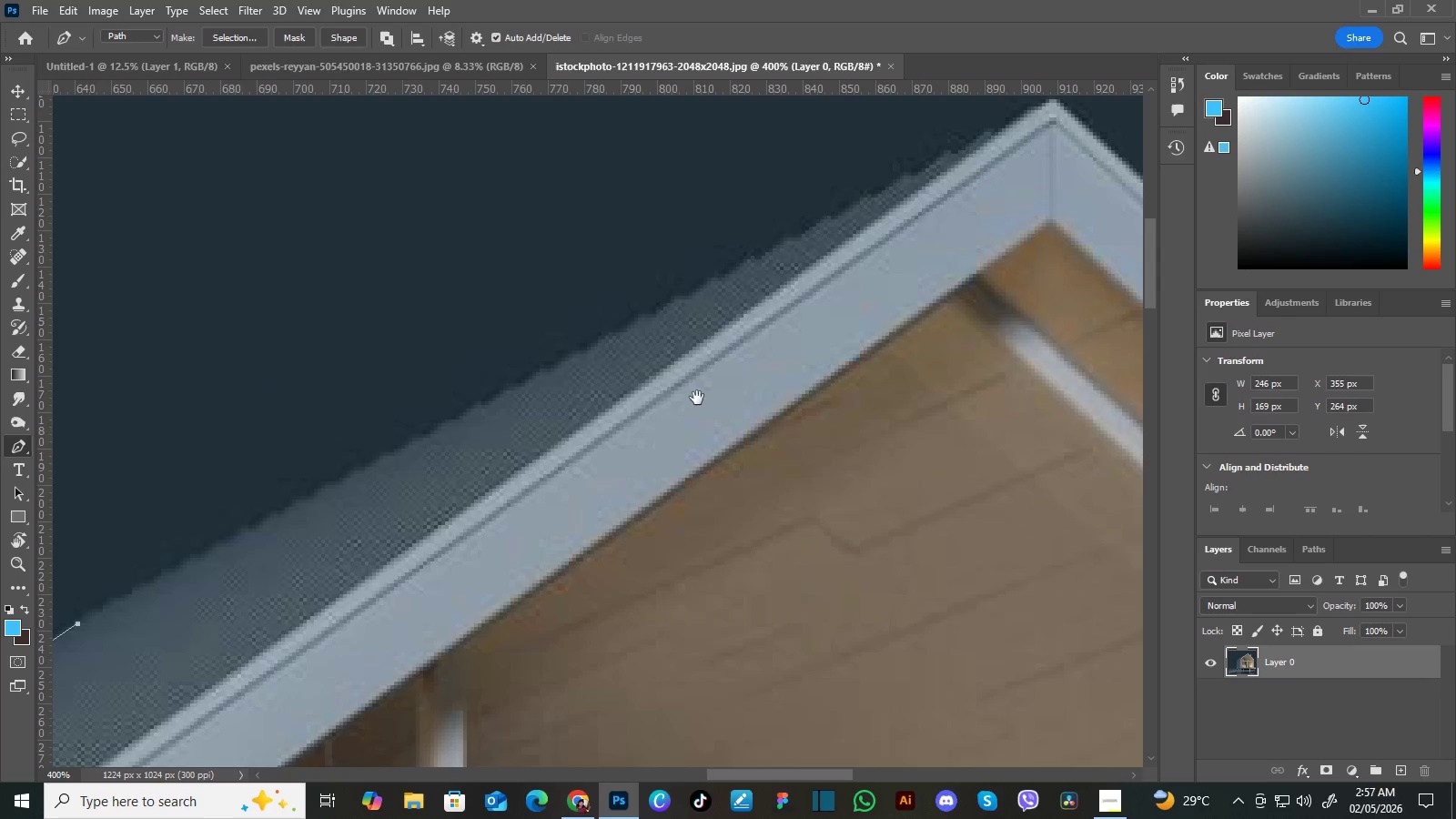 
hold_key(key=Space, duration=1.5)
 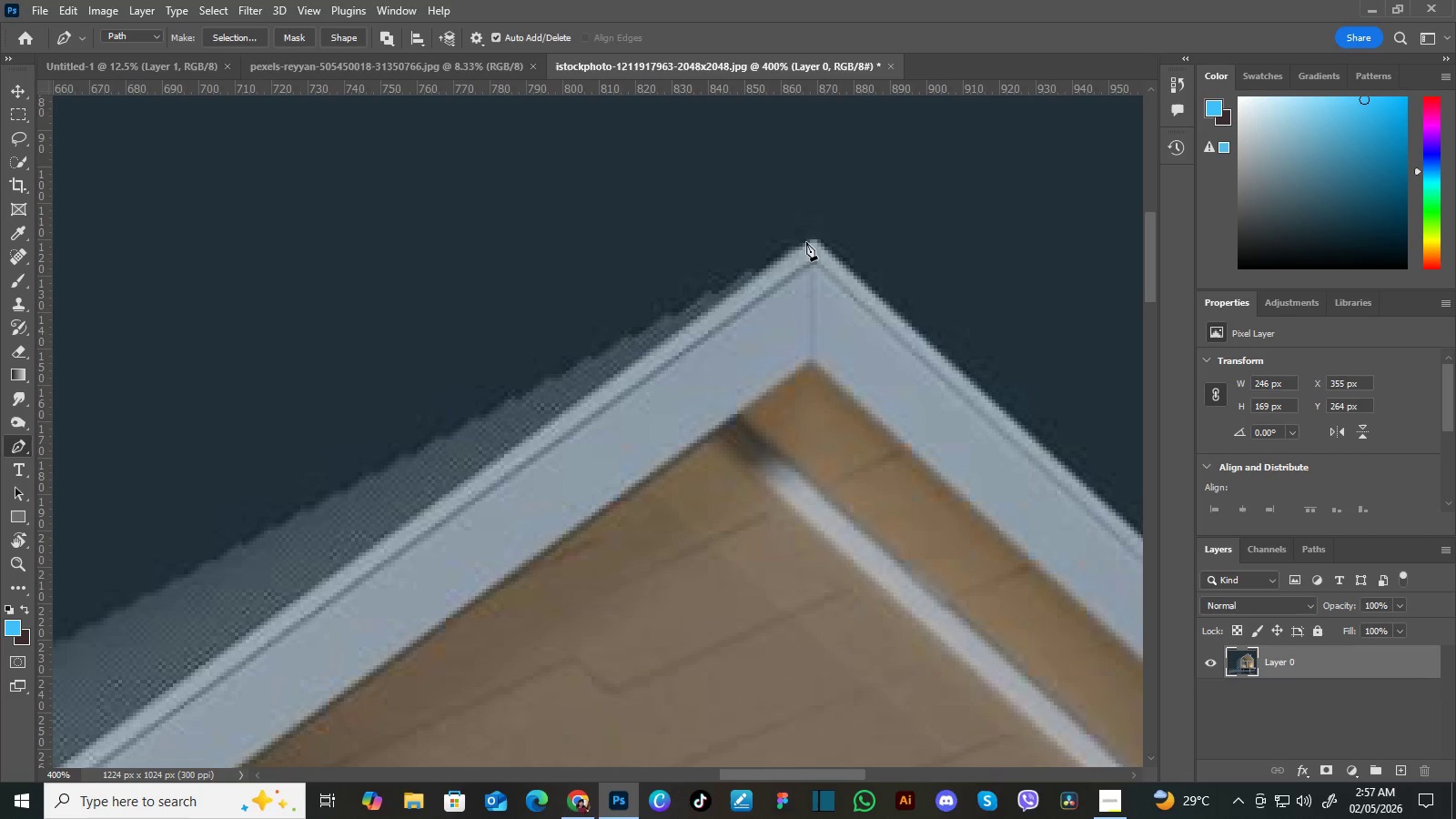 
left_click_drag(start_coordinate=[654, 402], to_coordinate=[490, 521])
 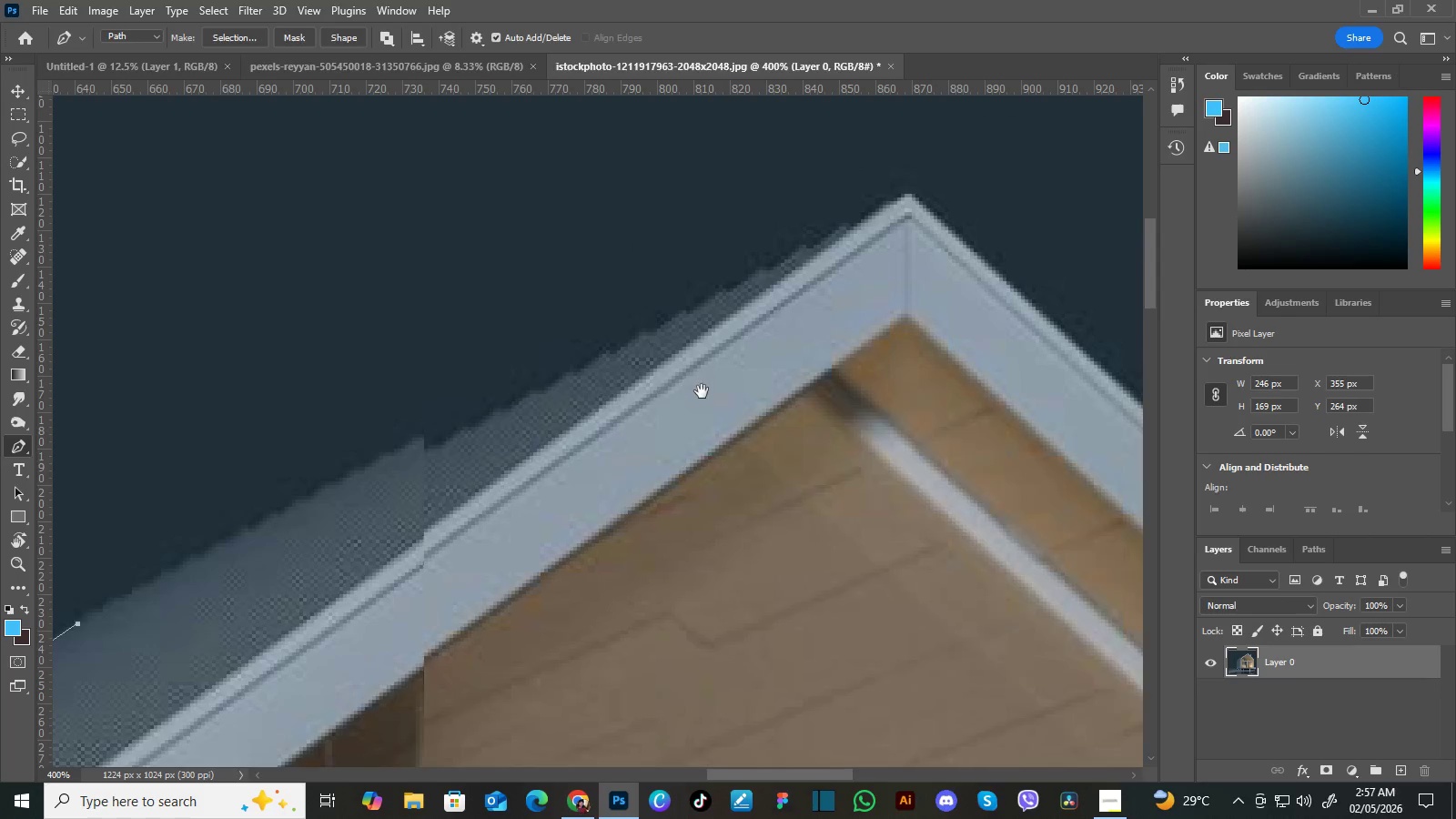 
left_click_drag(start_coordinate=[694, 392], to_coordinate=[521, 503])
 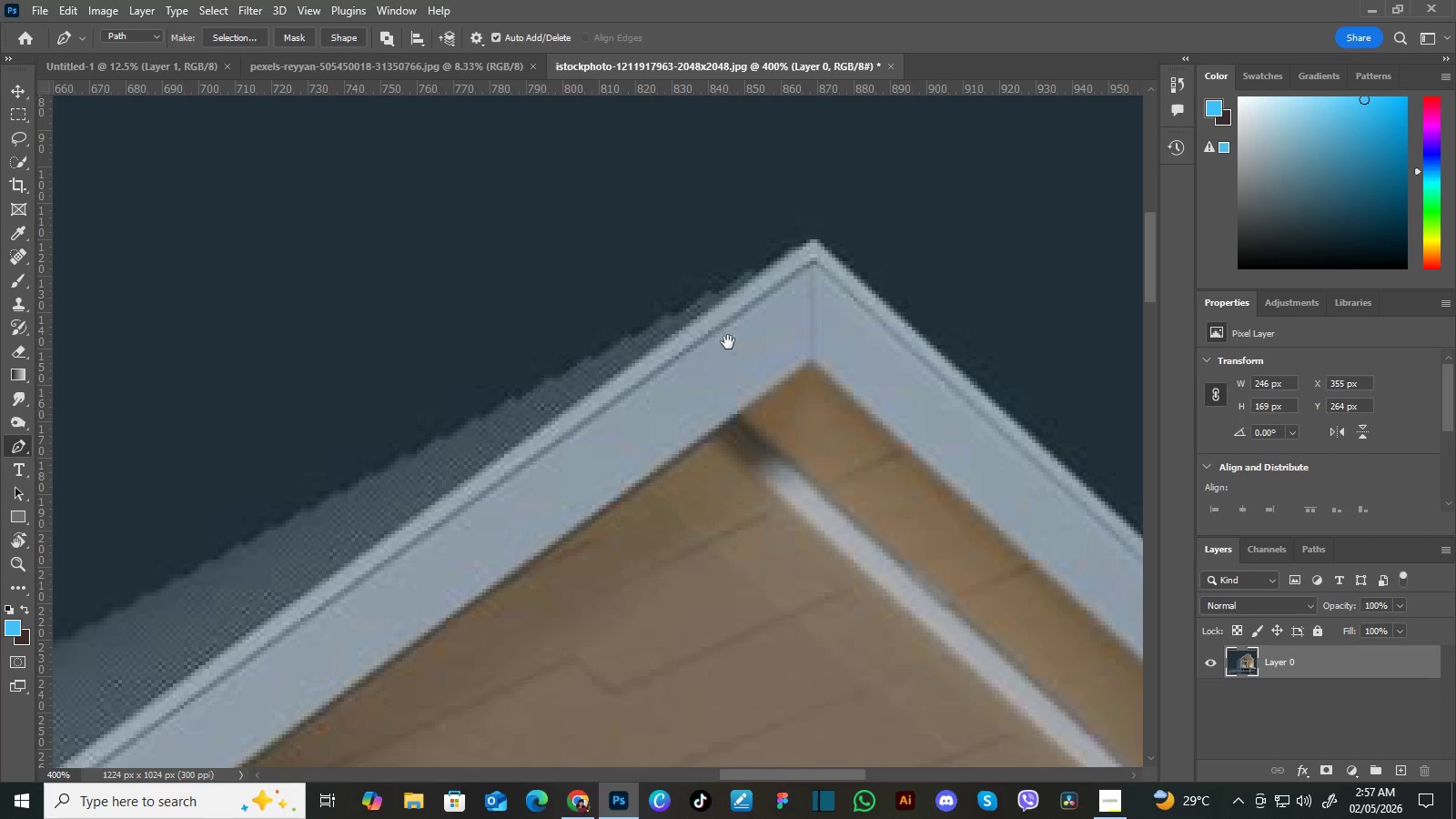 
hold_key(key=Space, duration=0.67)
 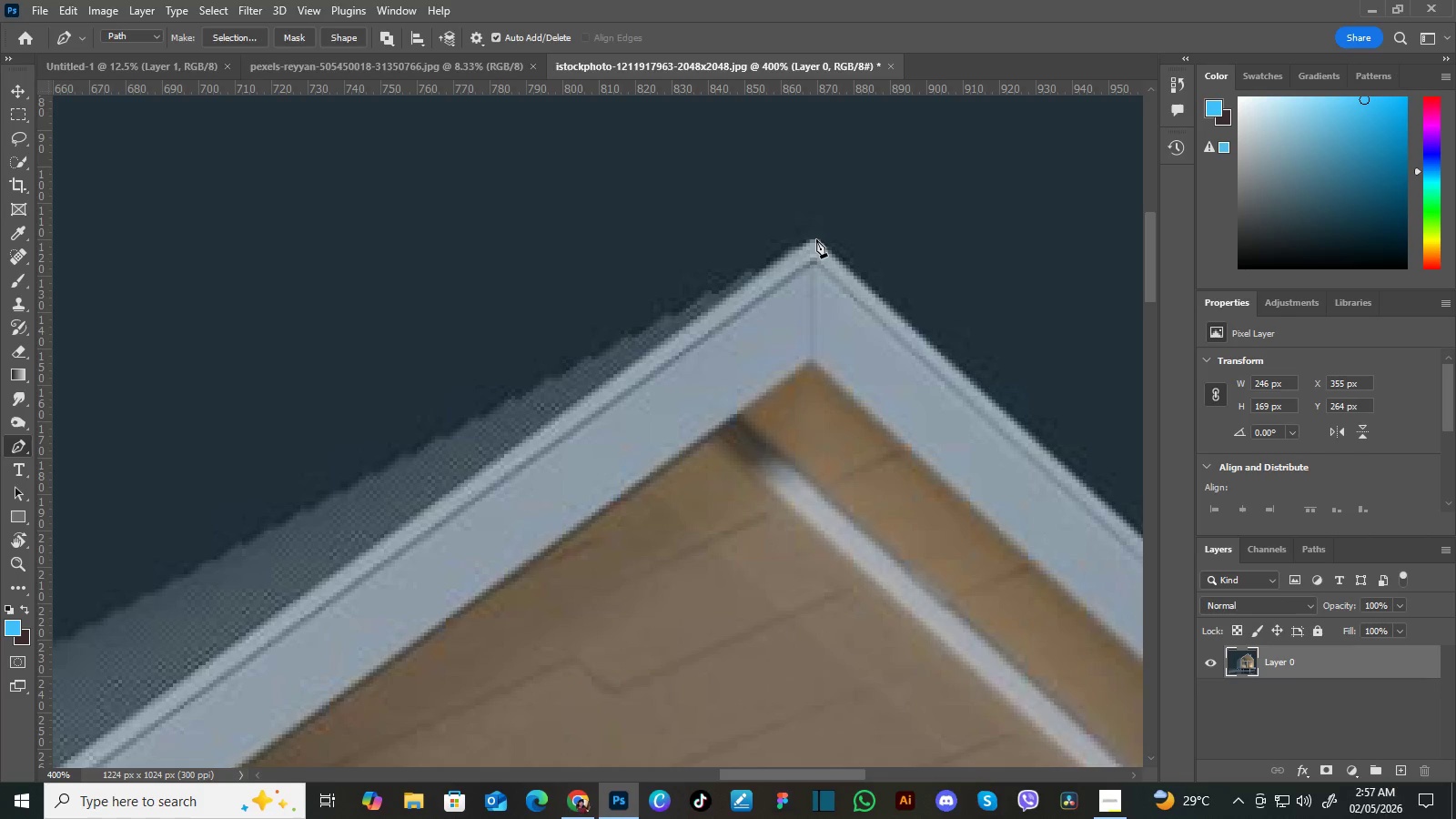 
left_click_drag(start_coordinate=[703, 390], to_coordinate=[609, 436])
 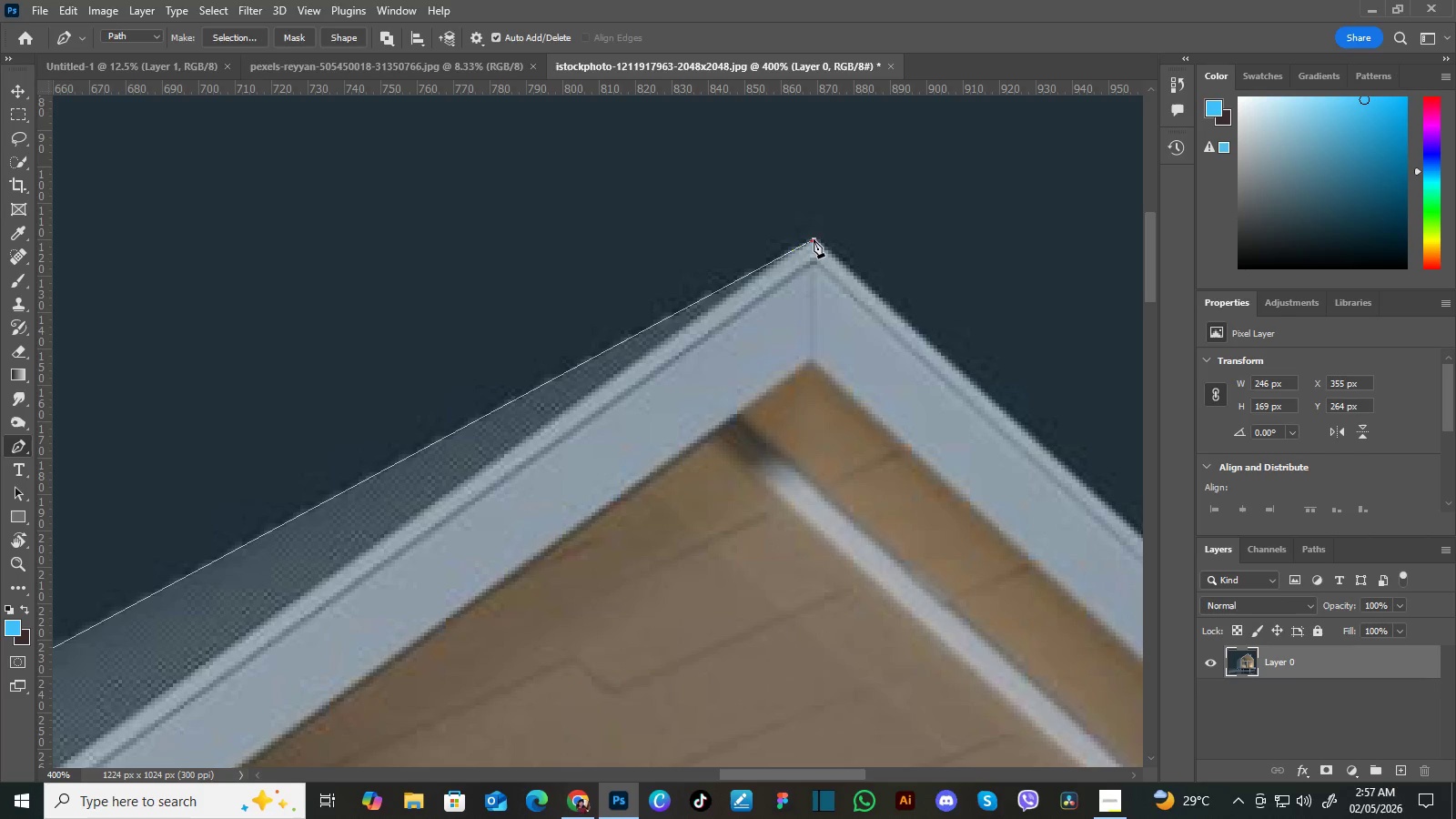 
left_click([814, 239])
 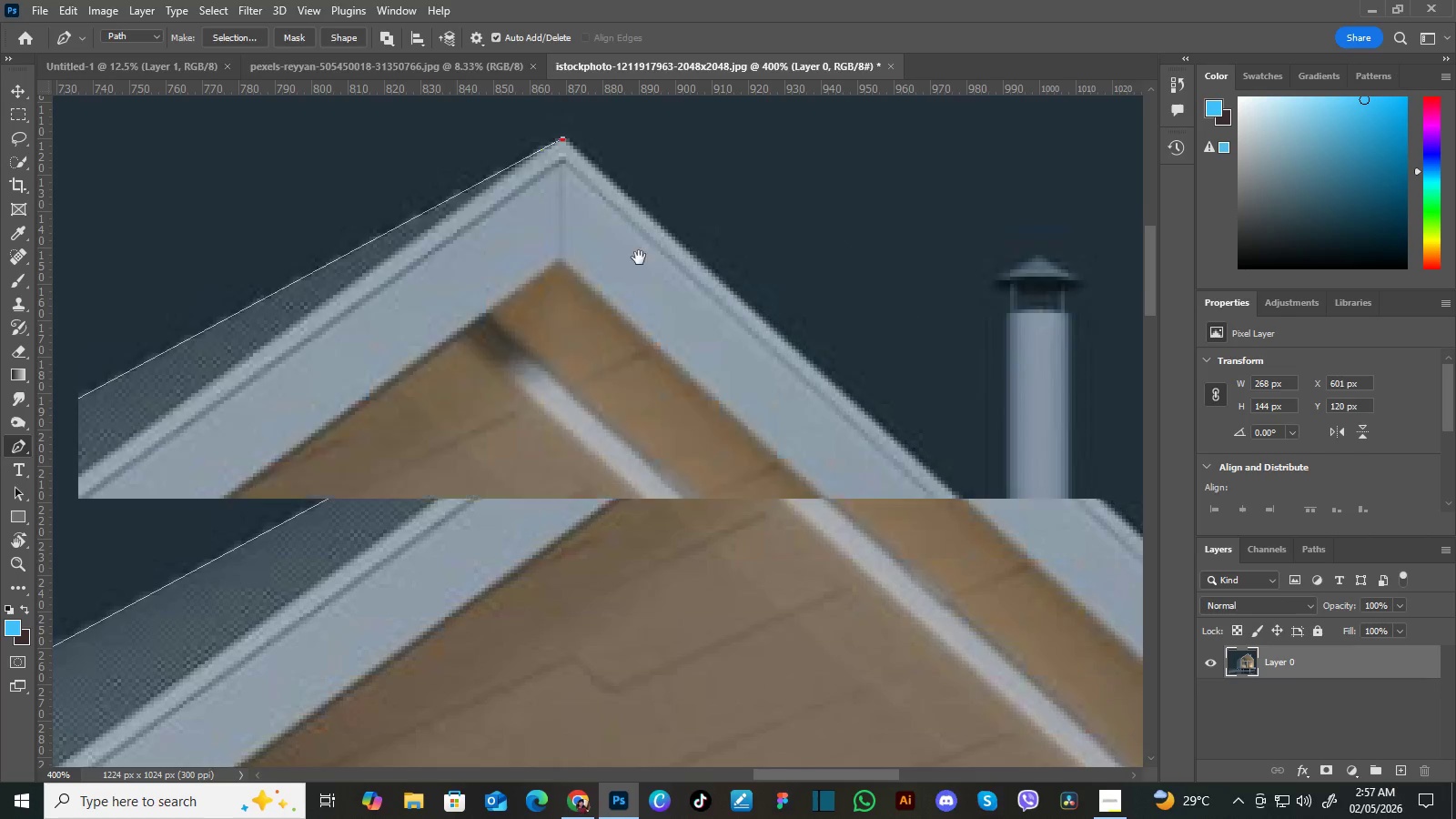 
hold_key(key=Space, duration=1.45)
 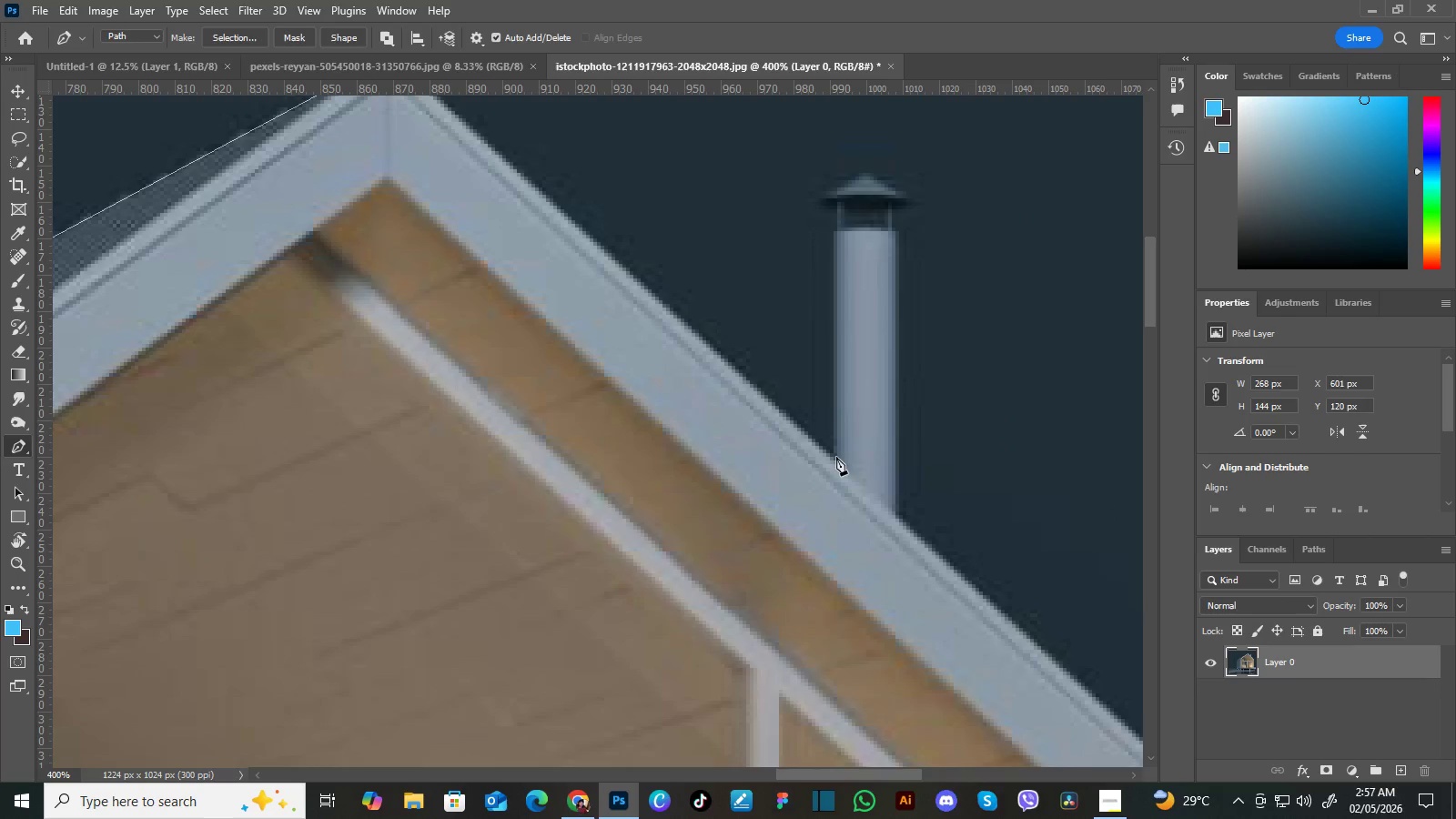 
left_click_drag(start_coordinate=[936, 371], to_coordinate=[642, 258])
 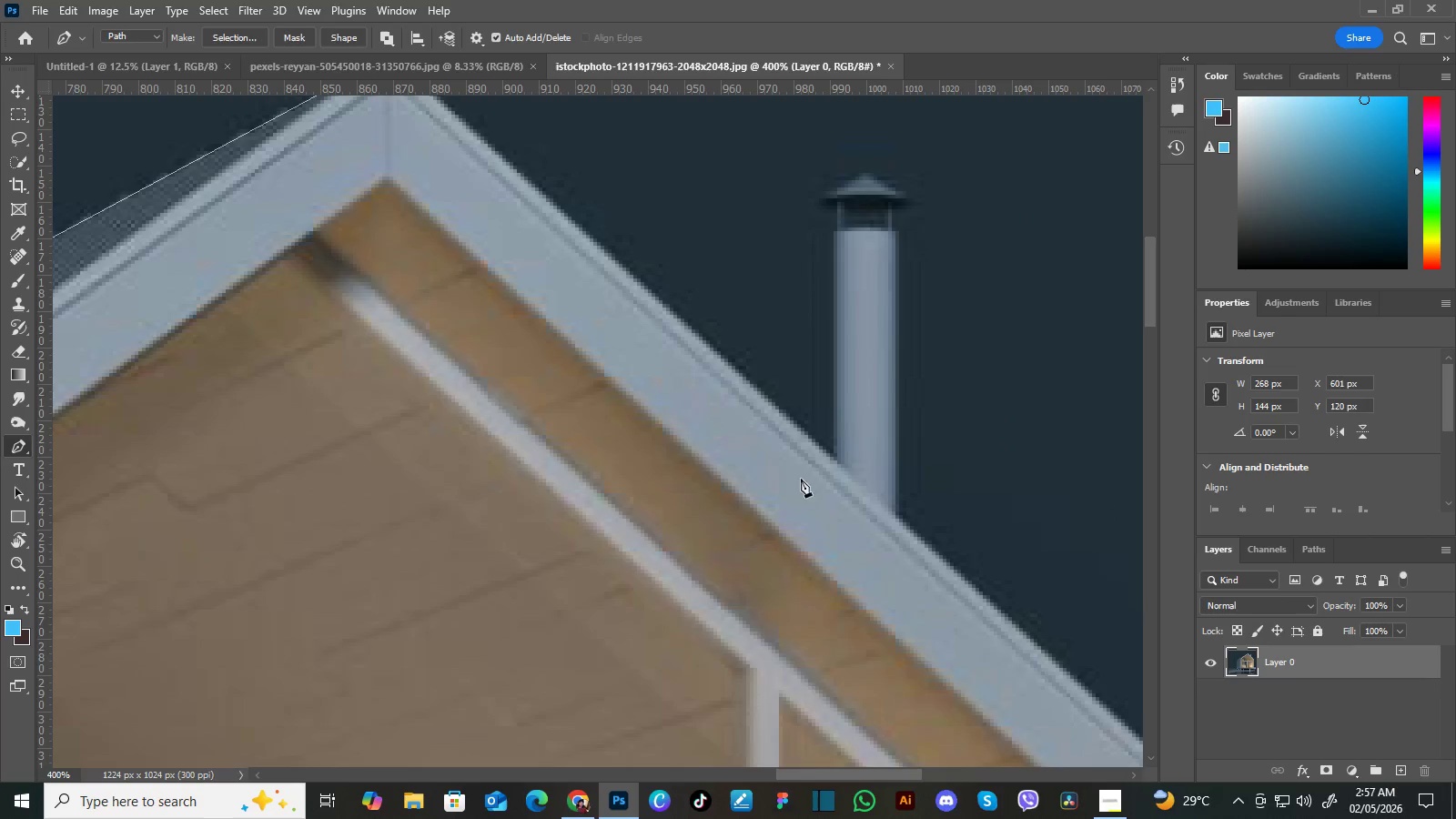 
left_click_drag(start_coordinate=[755, 384], to_coordinate=[625, 315])
 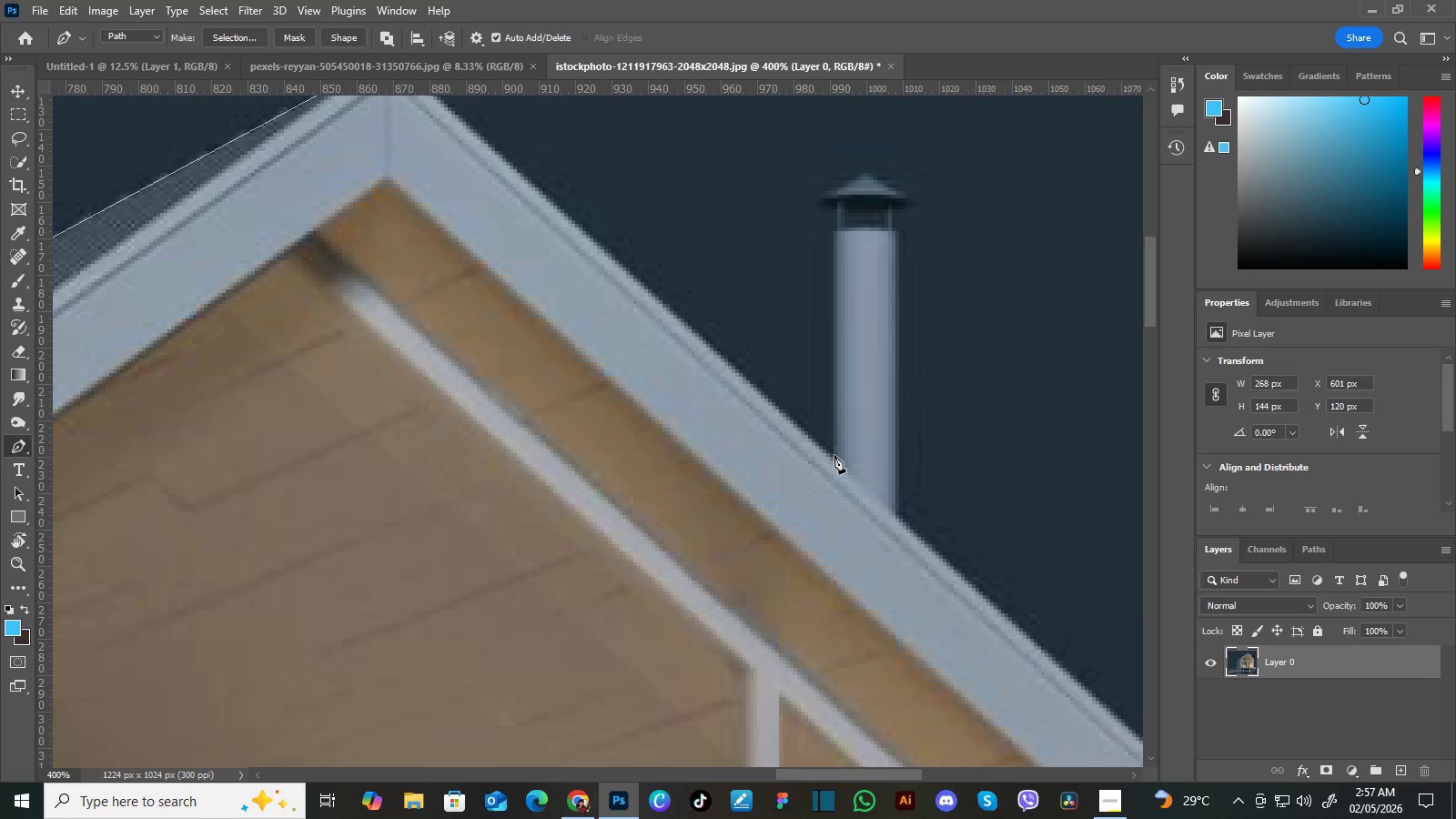 
wait(6.69)
 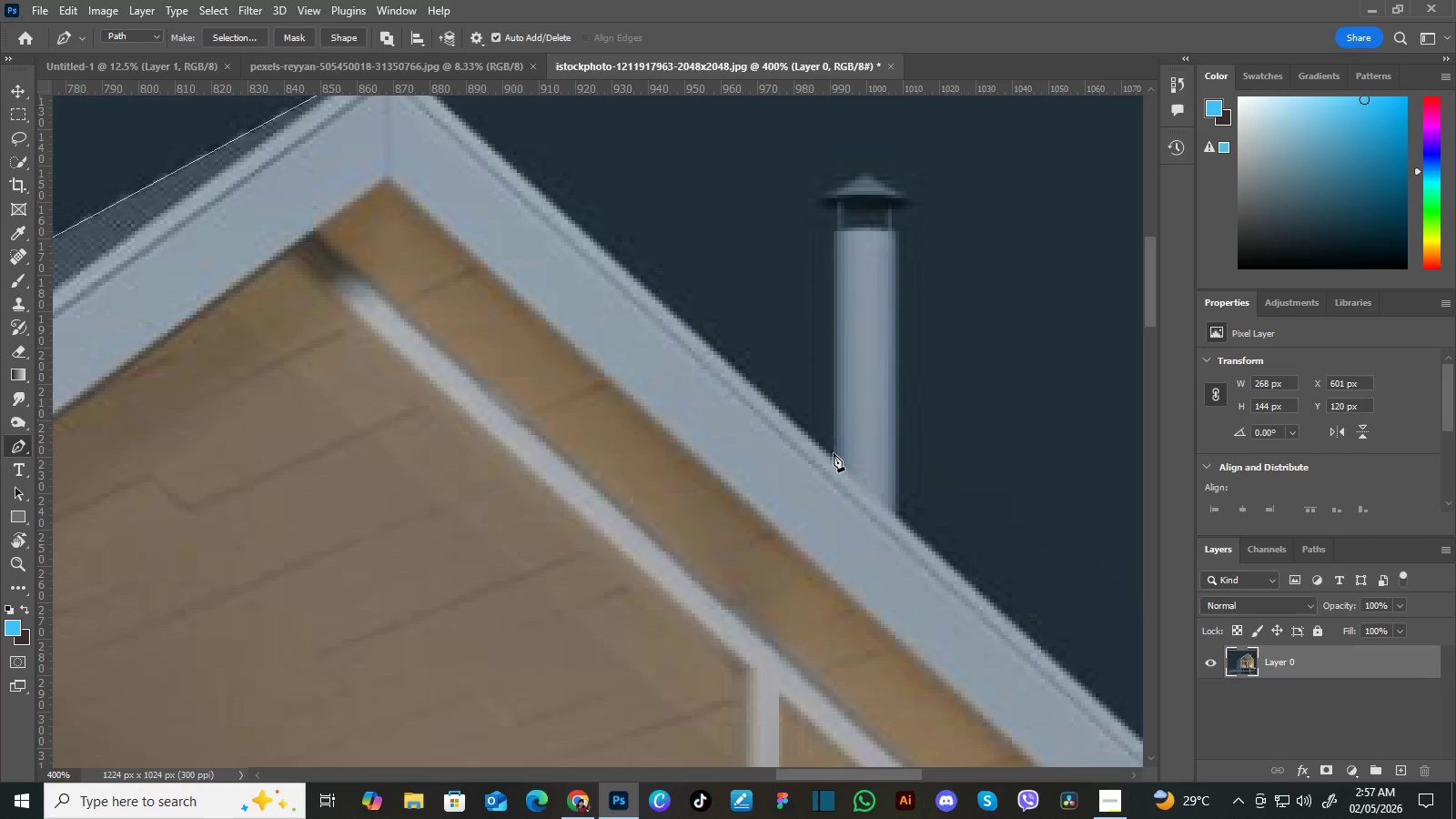 
hold_key(key=Space, duration=1.5)
 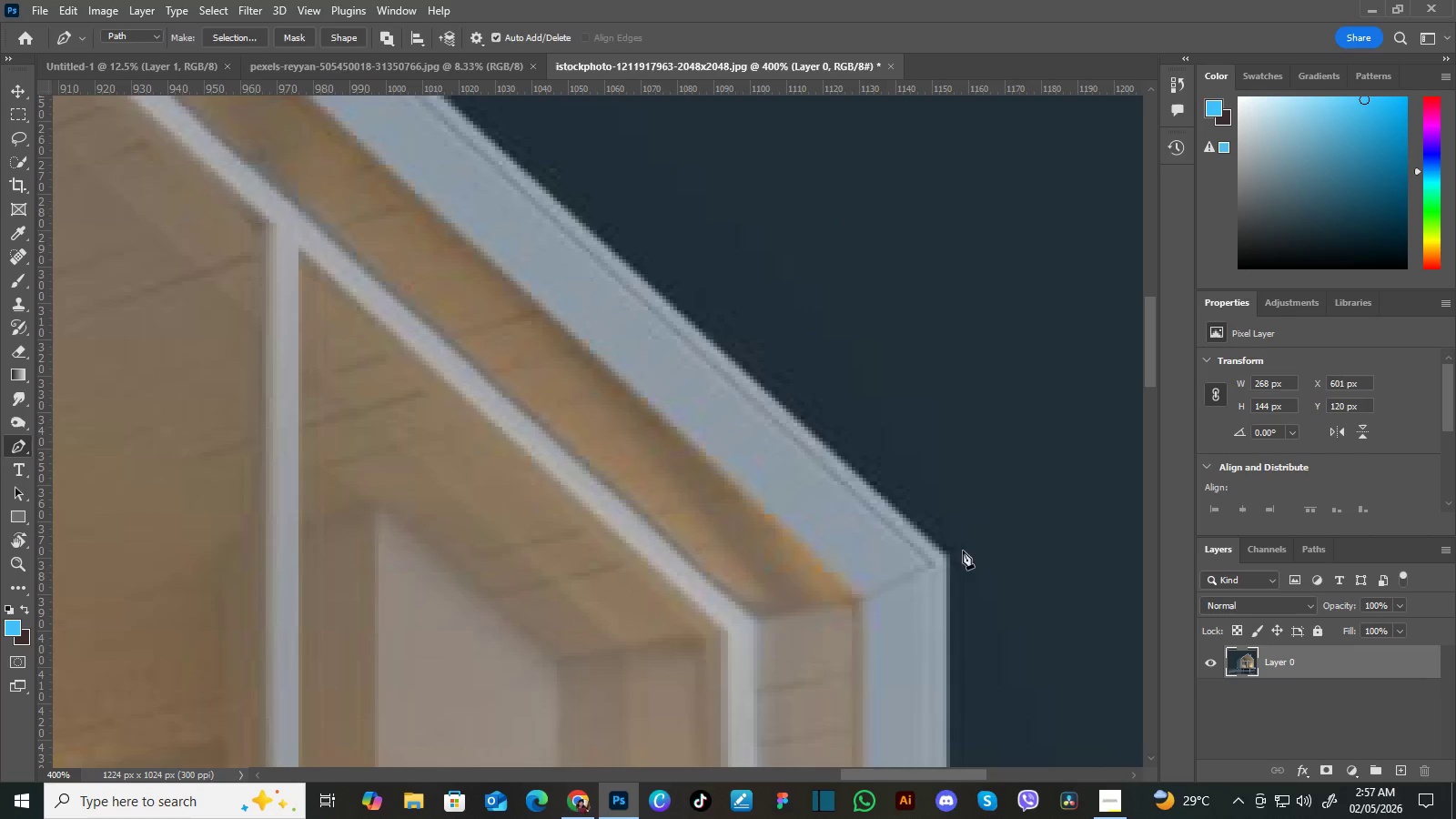 
left_click_drag(start_coordinate=[912, 497], to_coordinate=[668, 315])
 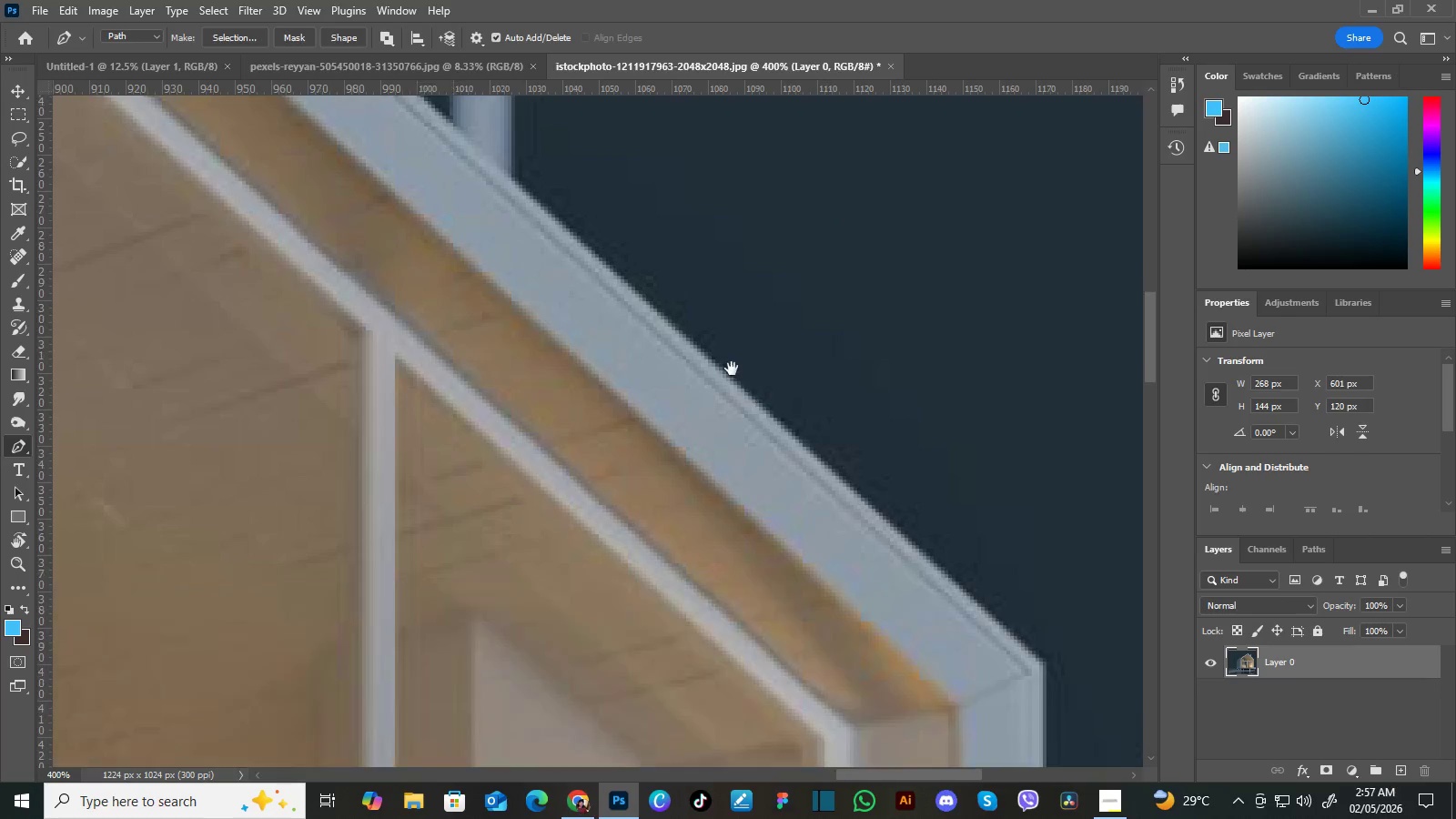 
left_click_drag(start_coordinate=[781, 445], to_coordinate=[641, 289])
 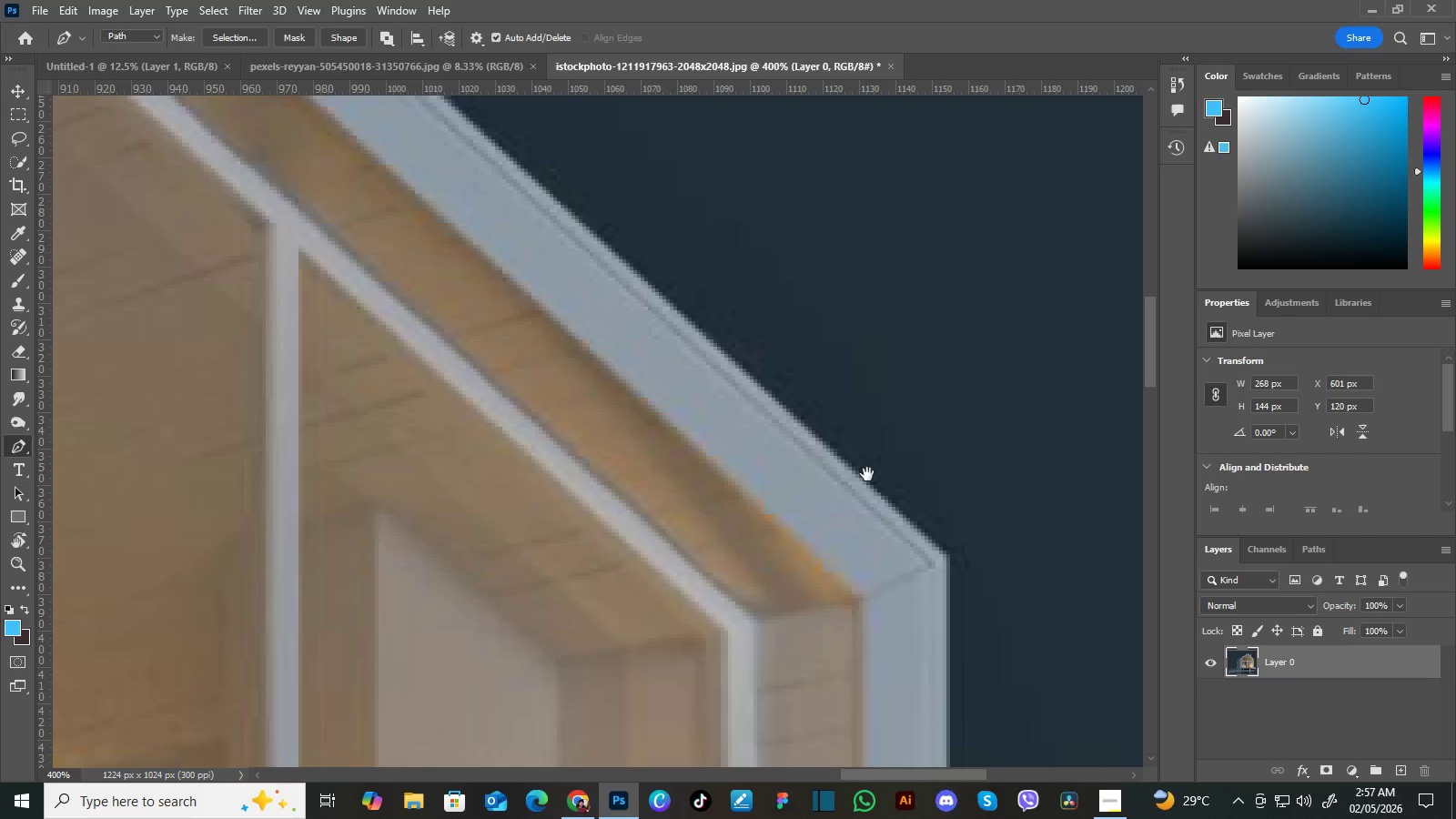 
left_click_drag(start_coordinate=[828, 476], to_coordinate=[732, 369])
 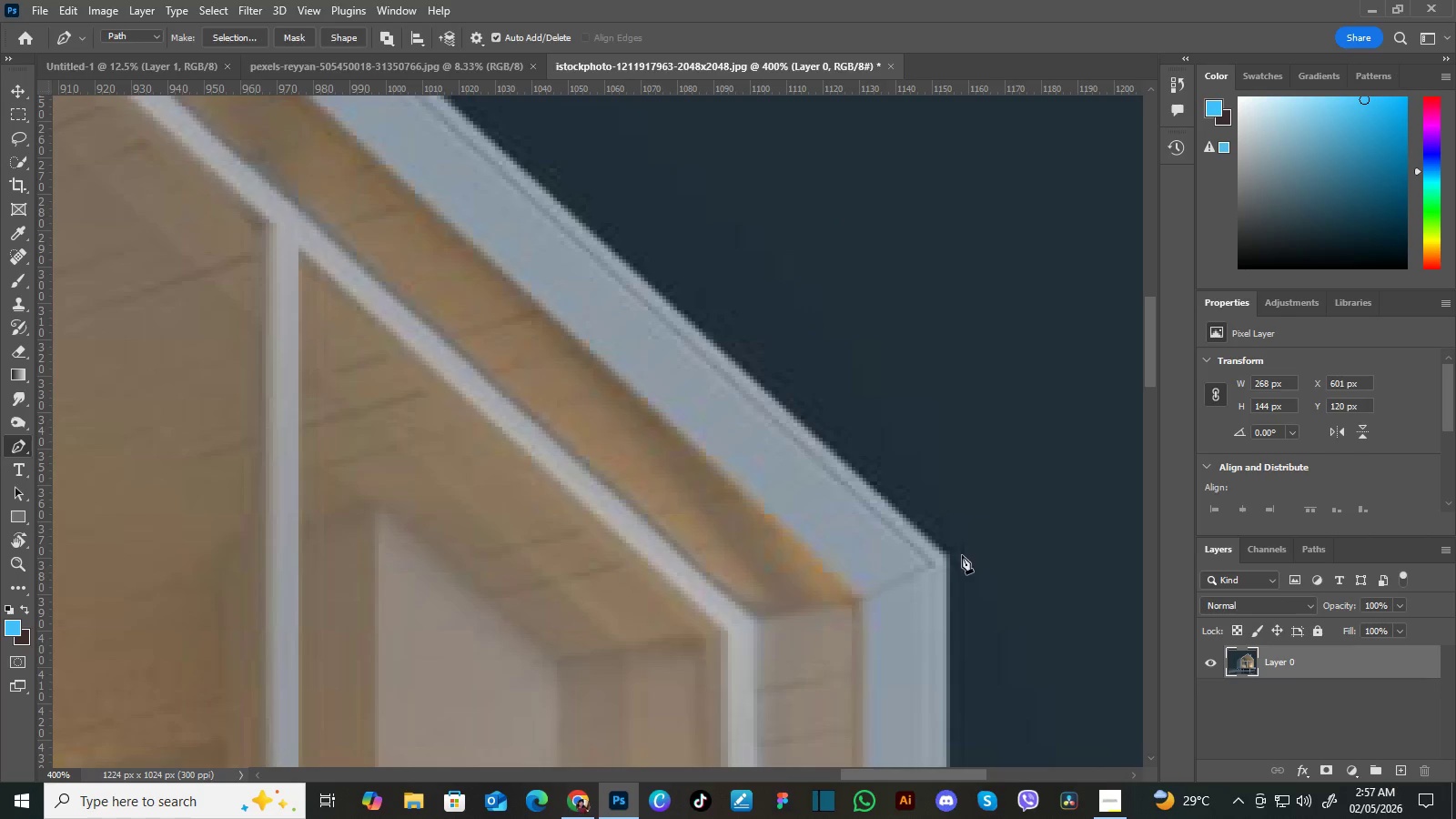 
hold_key(key=Space, duration=1.24)
 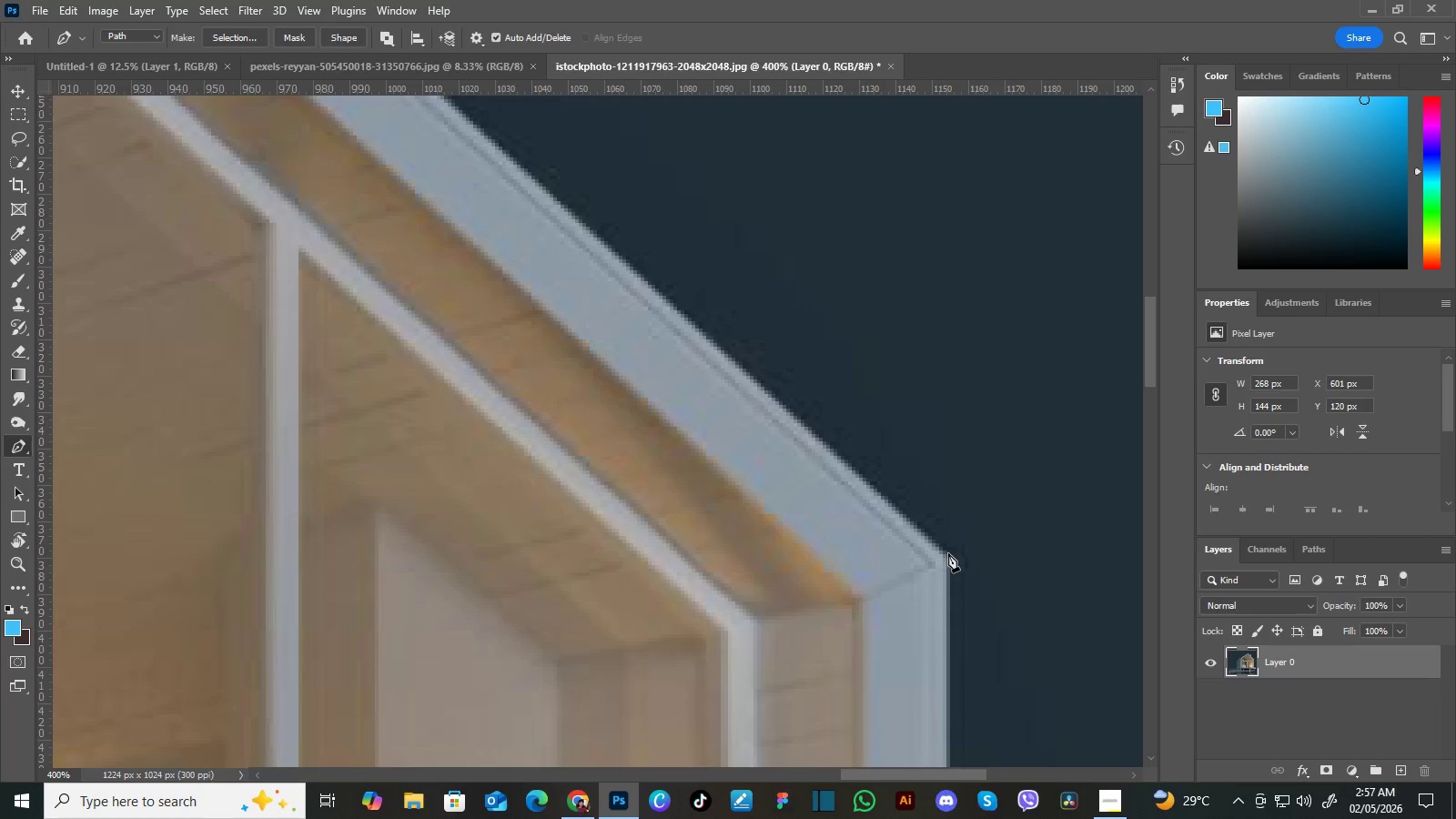 
left_click([948, 553])
 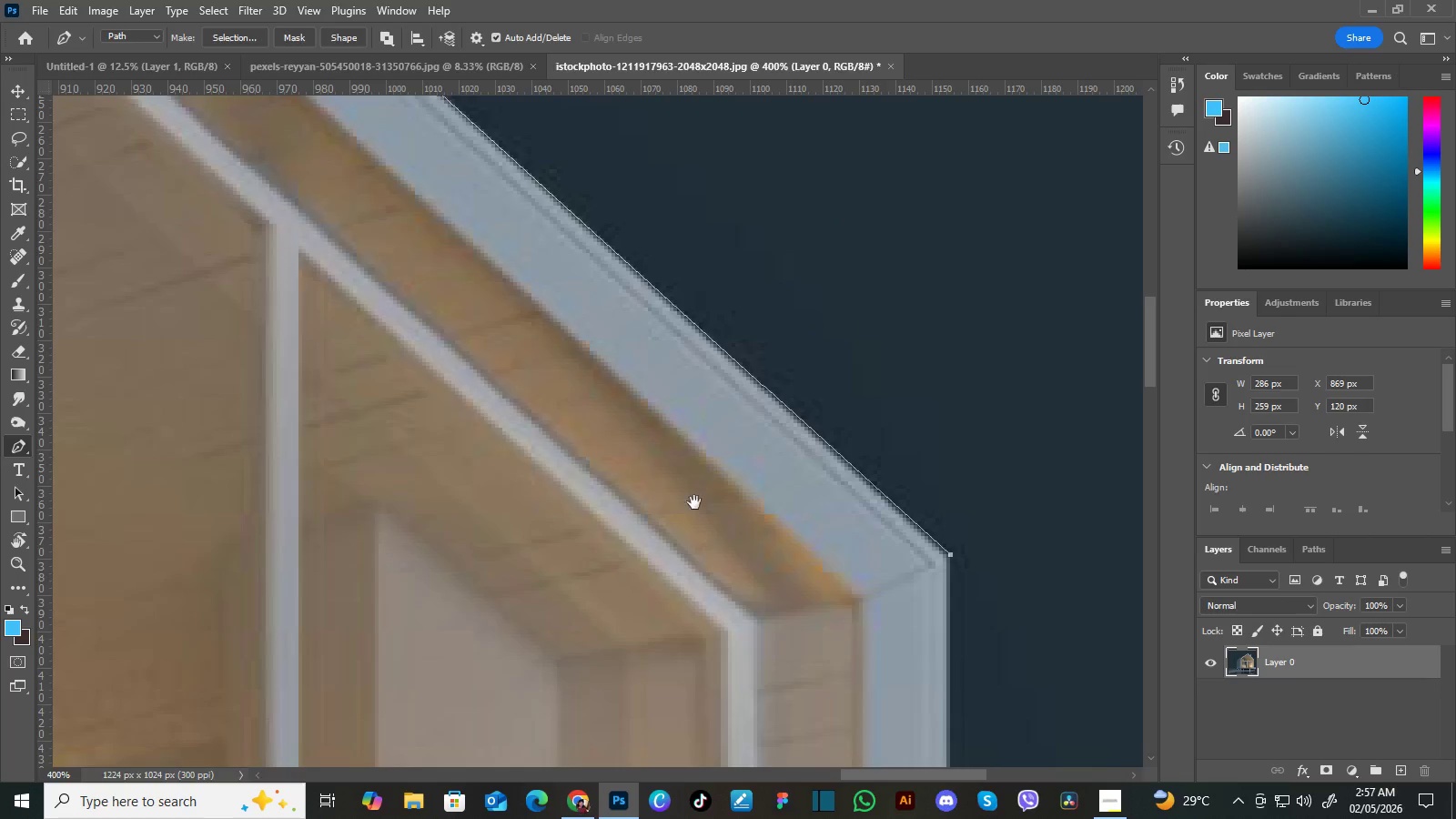 
hold_key(key=Space, duration=1.51)
 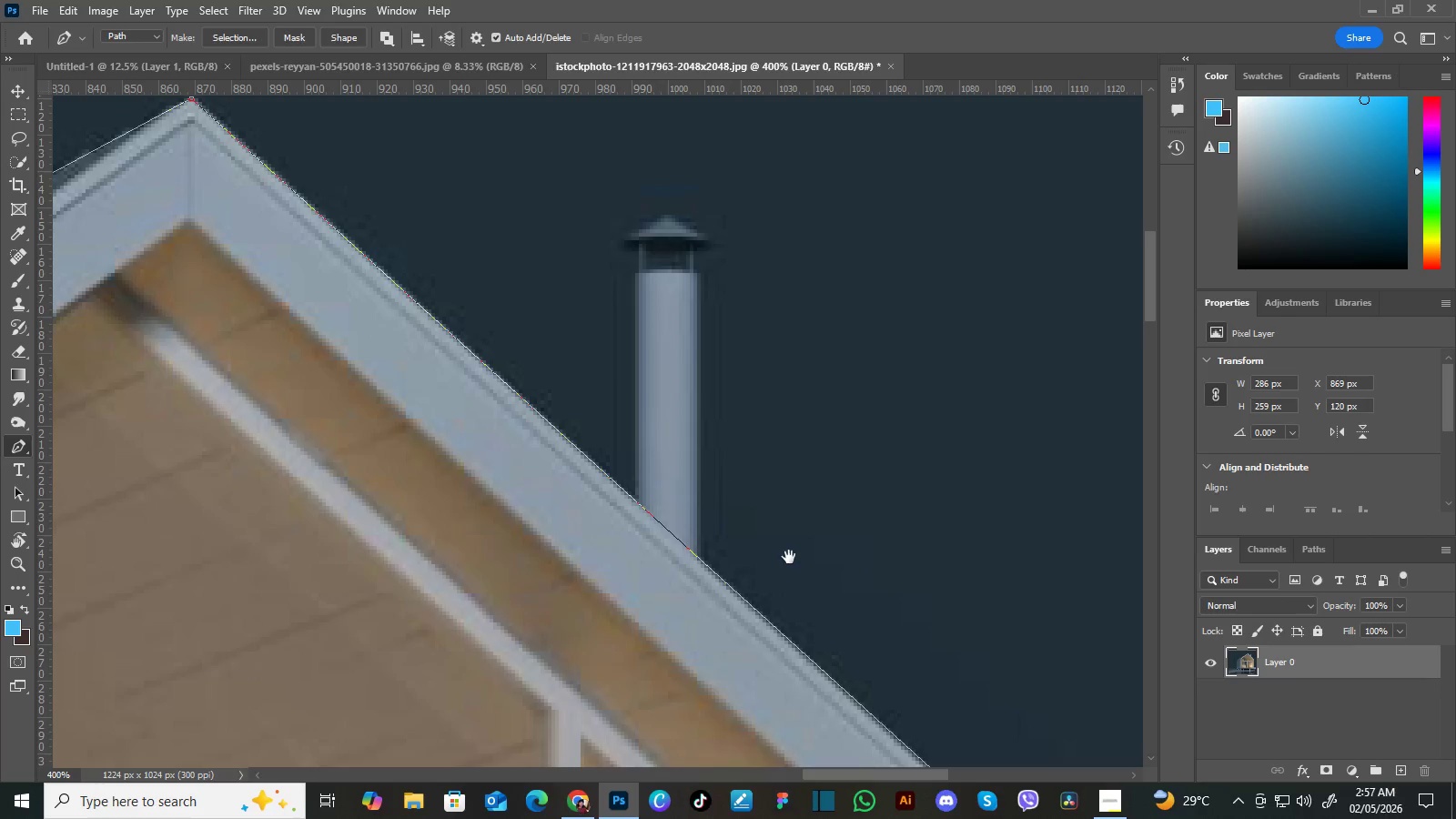 
left_click_drag(start_coordinate=[662, 420], to_coordinate=[752, 598])
 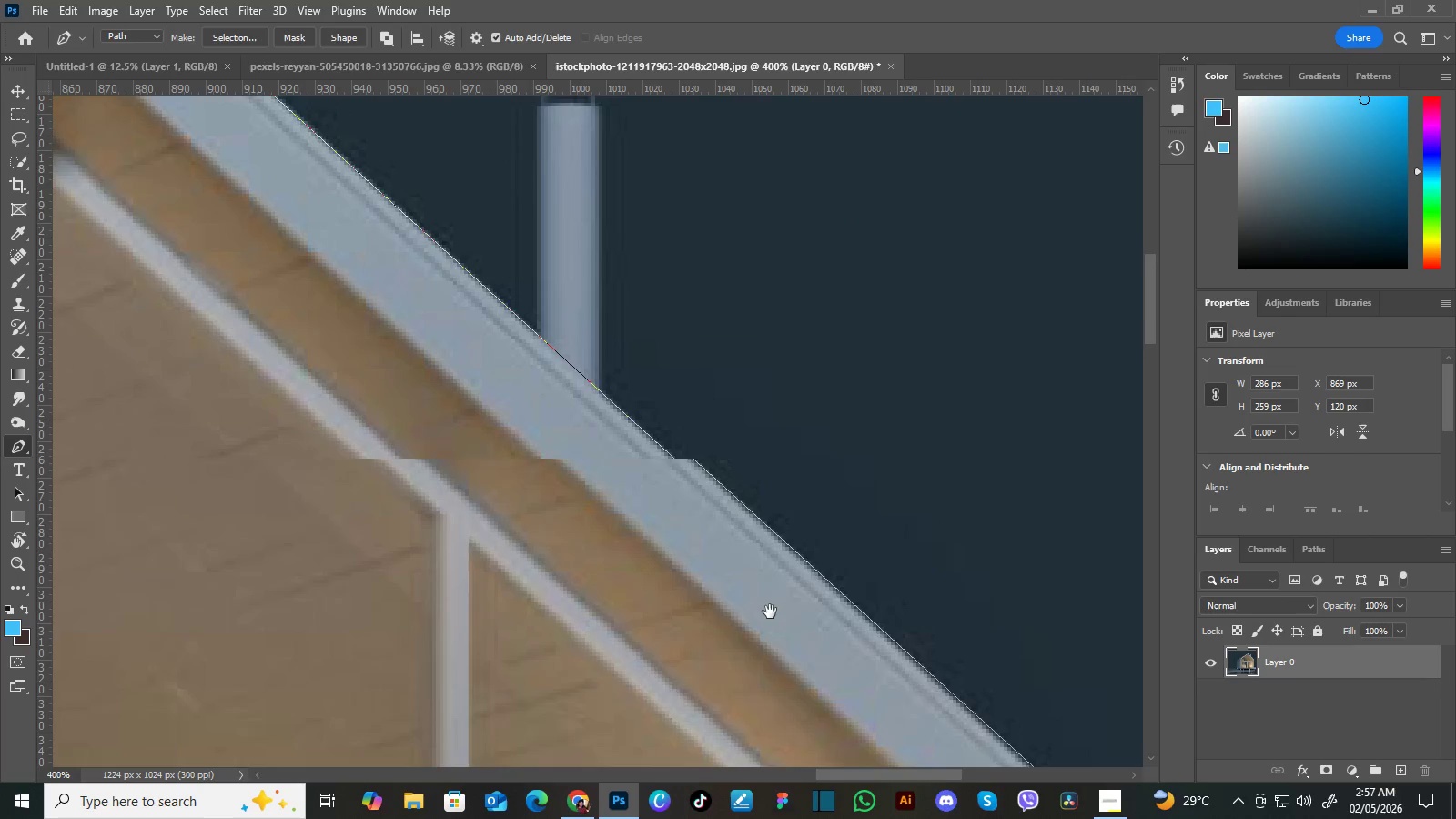 
left_click_drag(start_coordinate=[698, 508], to_coordinate=[779, 622])
 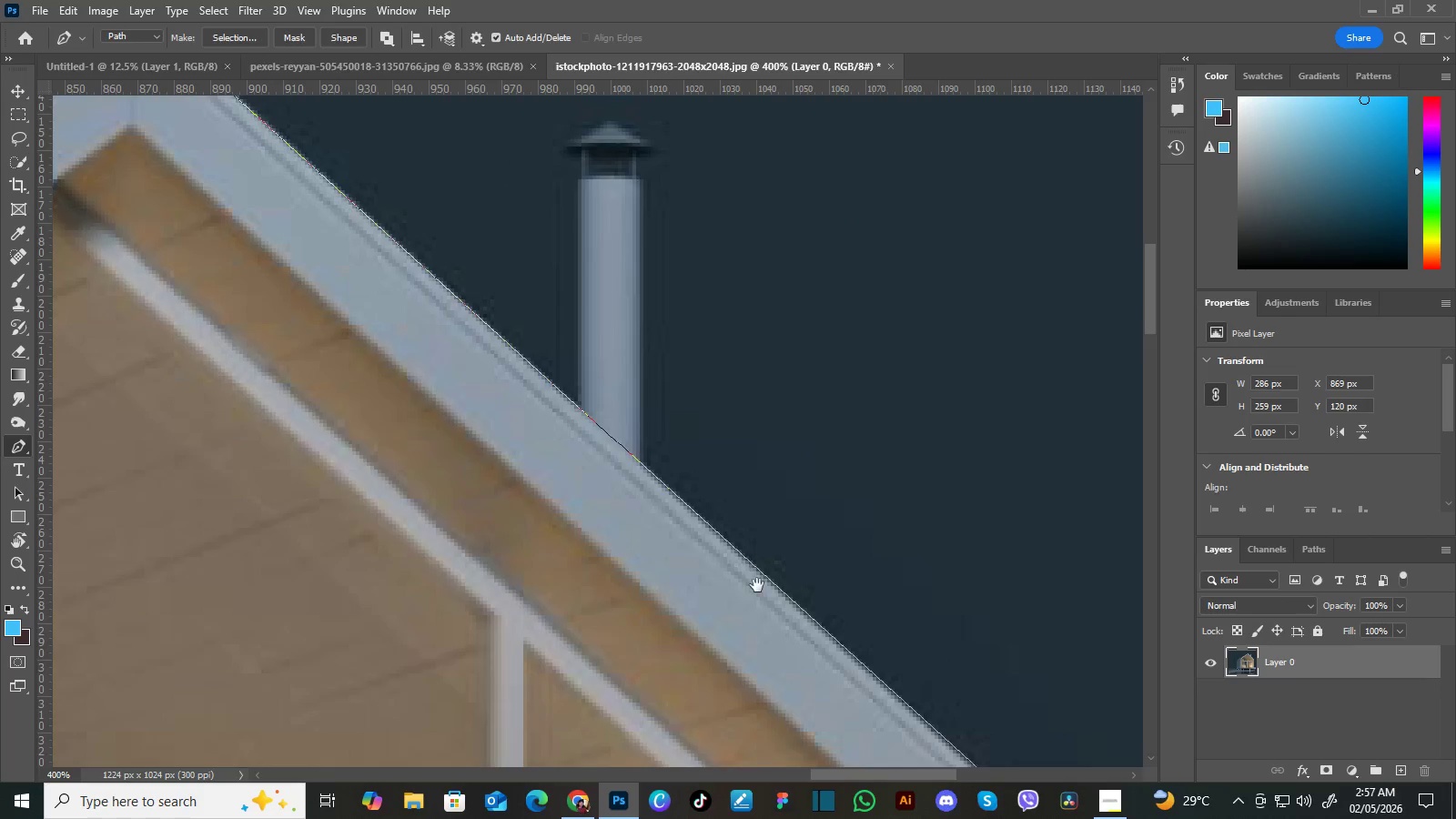 
left_click_drag(start_coordinate=[716, 511], to_coordinate=[771, 612])
 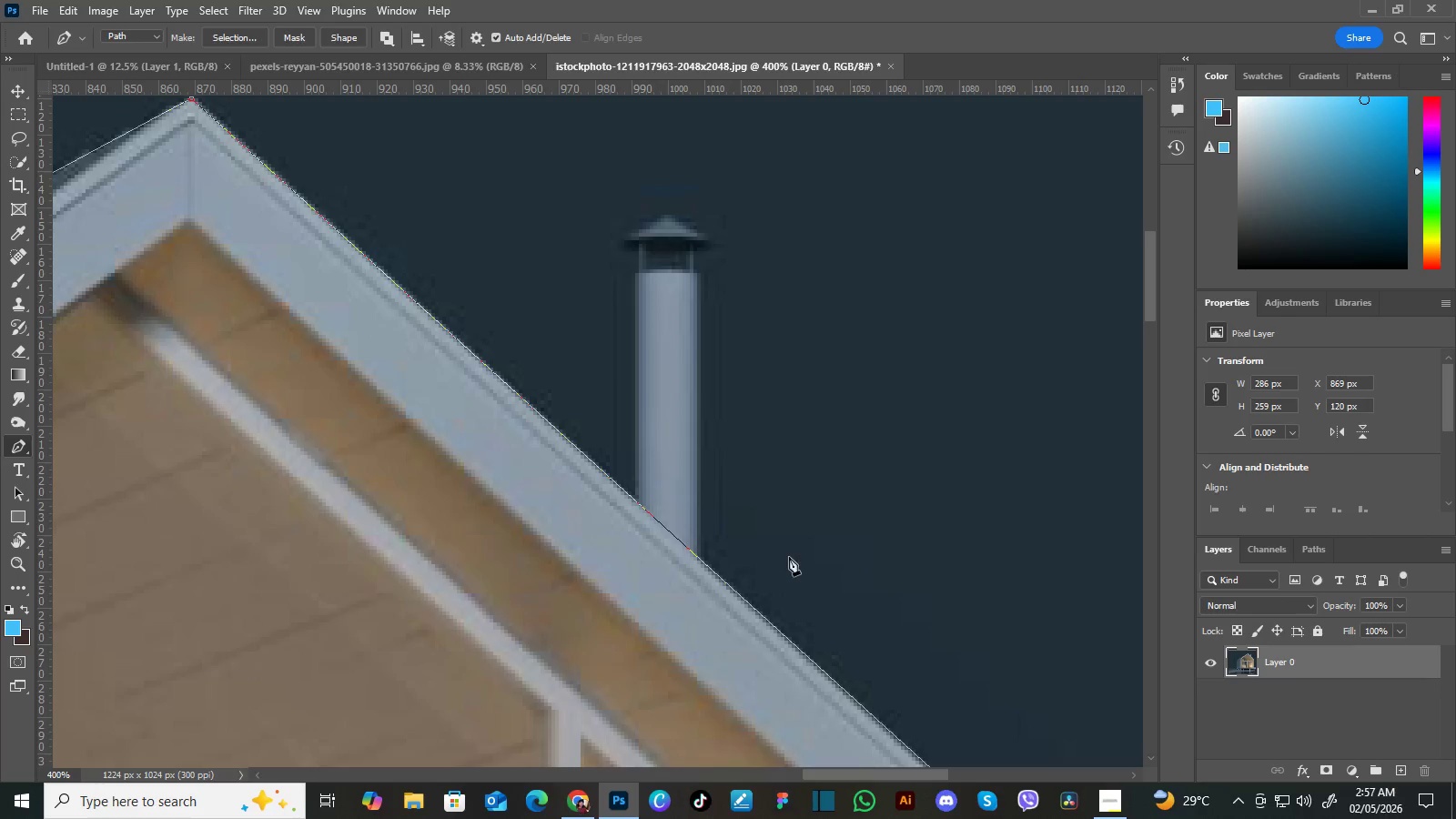 
hold_key(key=Space, duration=1.28)
 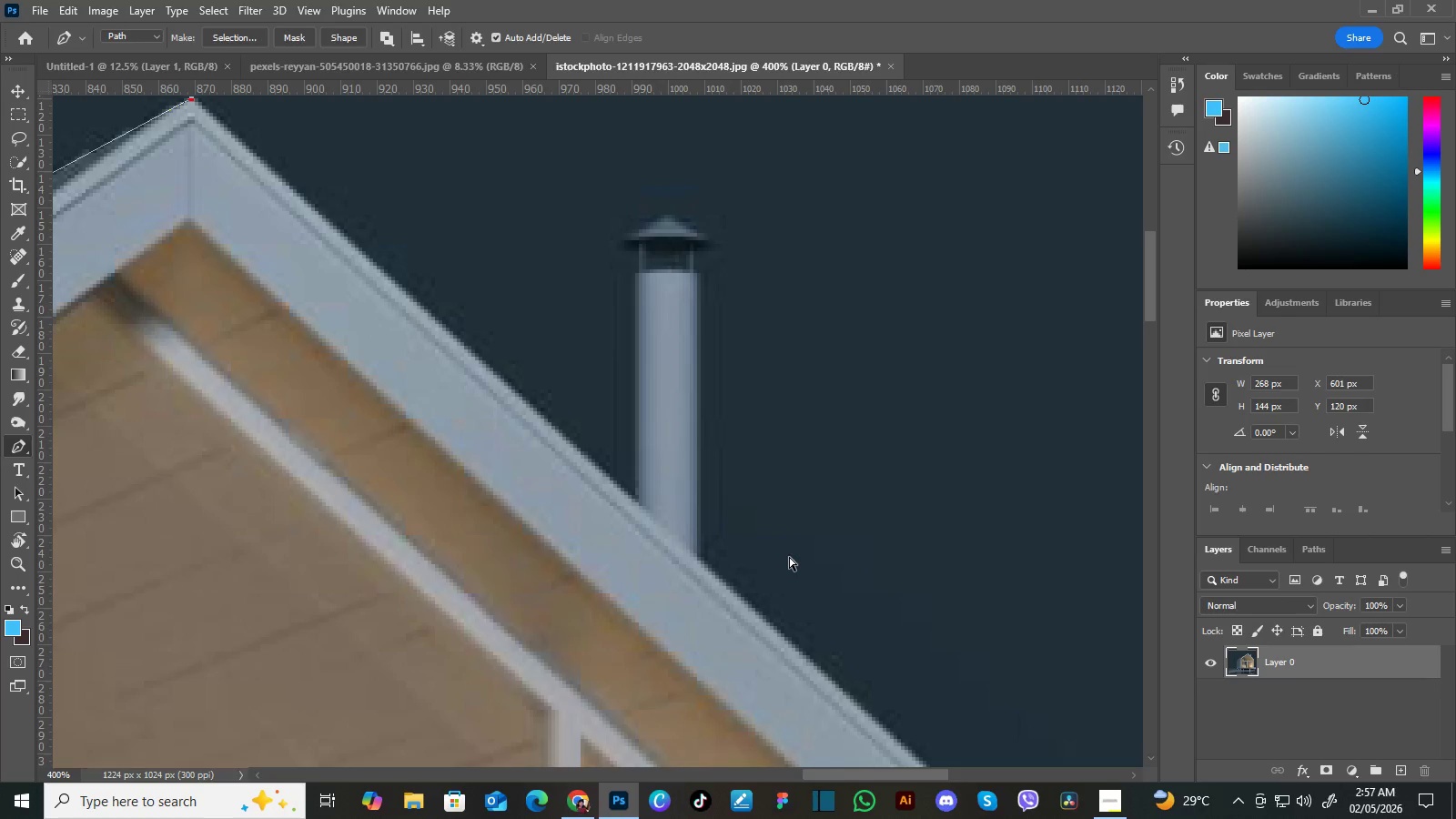 
left_click_drag(start_coordinate=[721, 517], to_coordinate=[757, 588])
 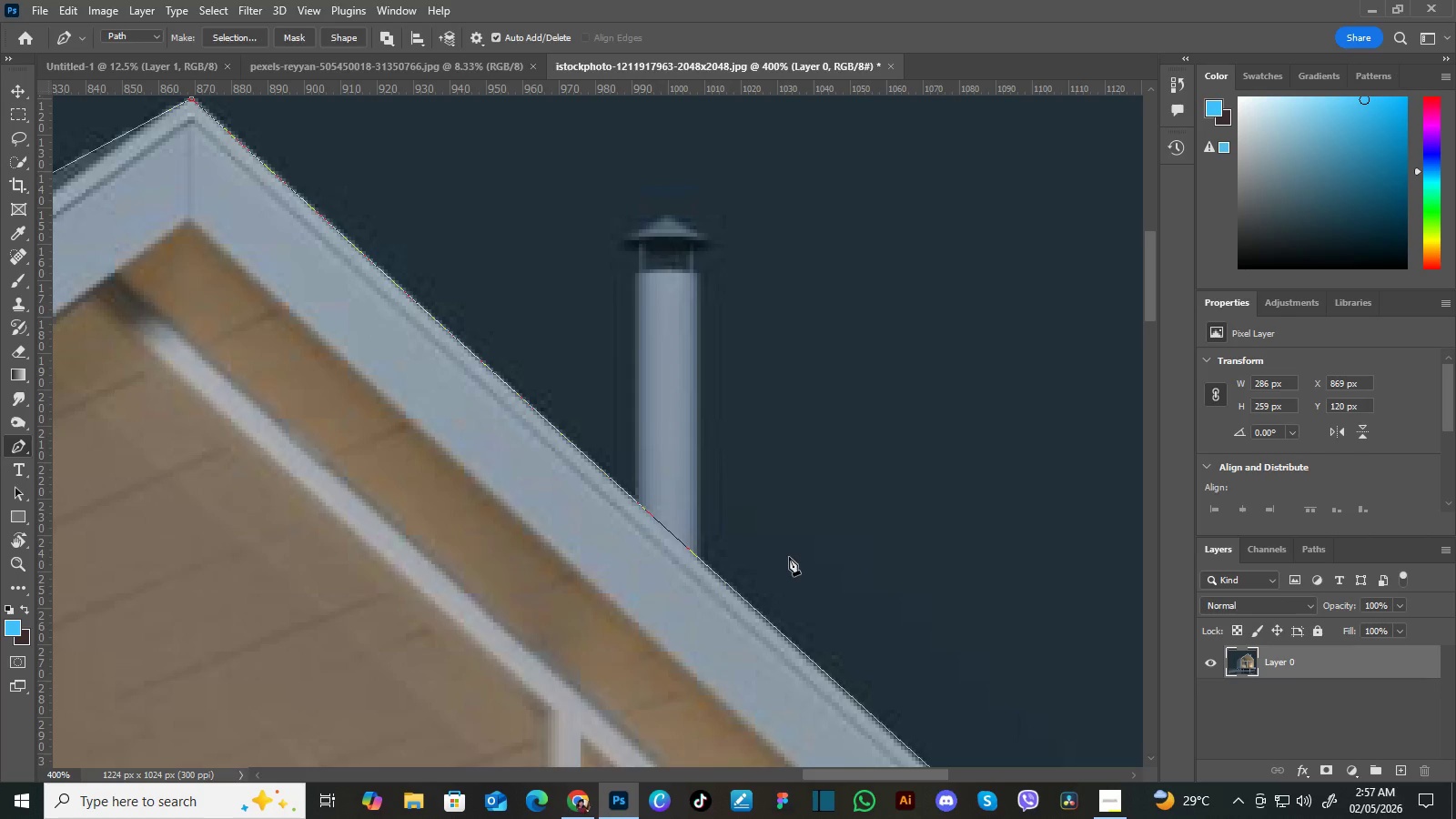 
left_click_drag(start_coordinate=[768, 533], to_coordinate=[789, 557])
 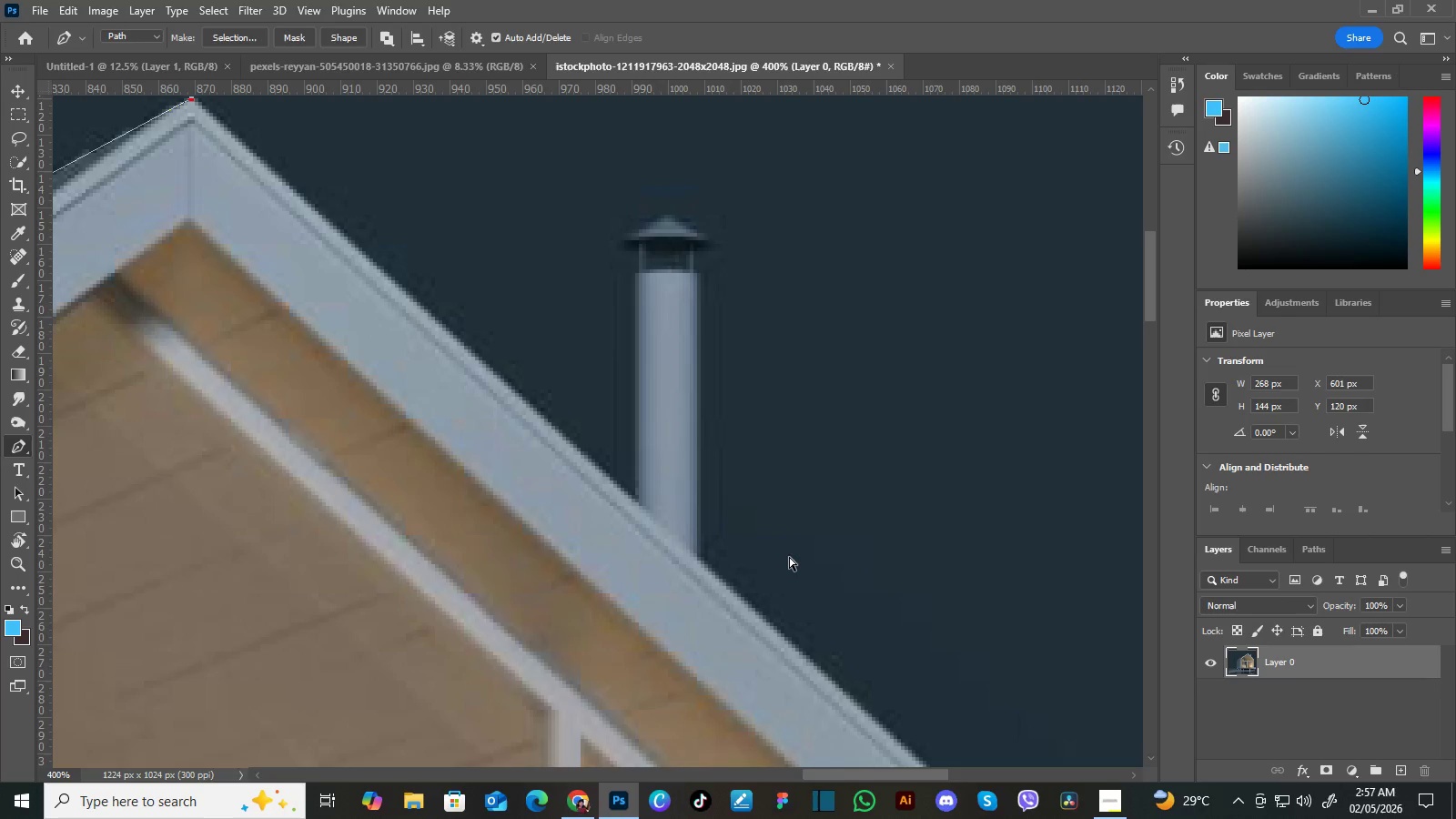 
key(Control+Z)
 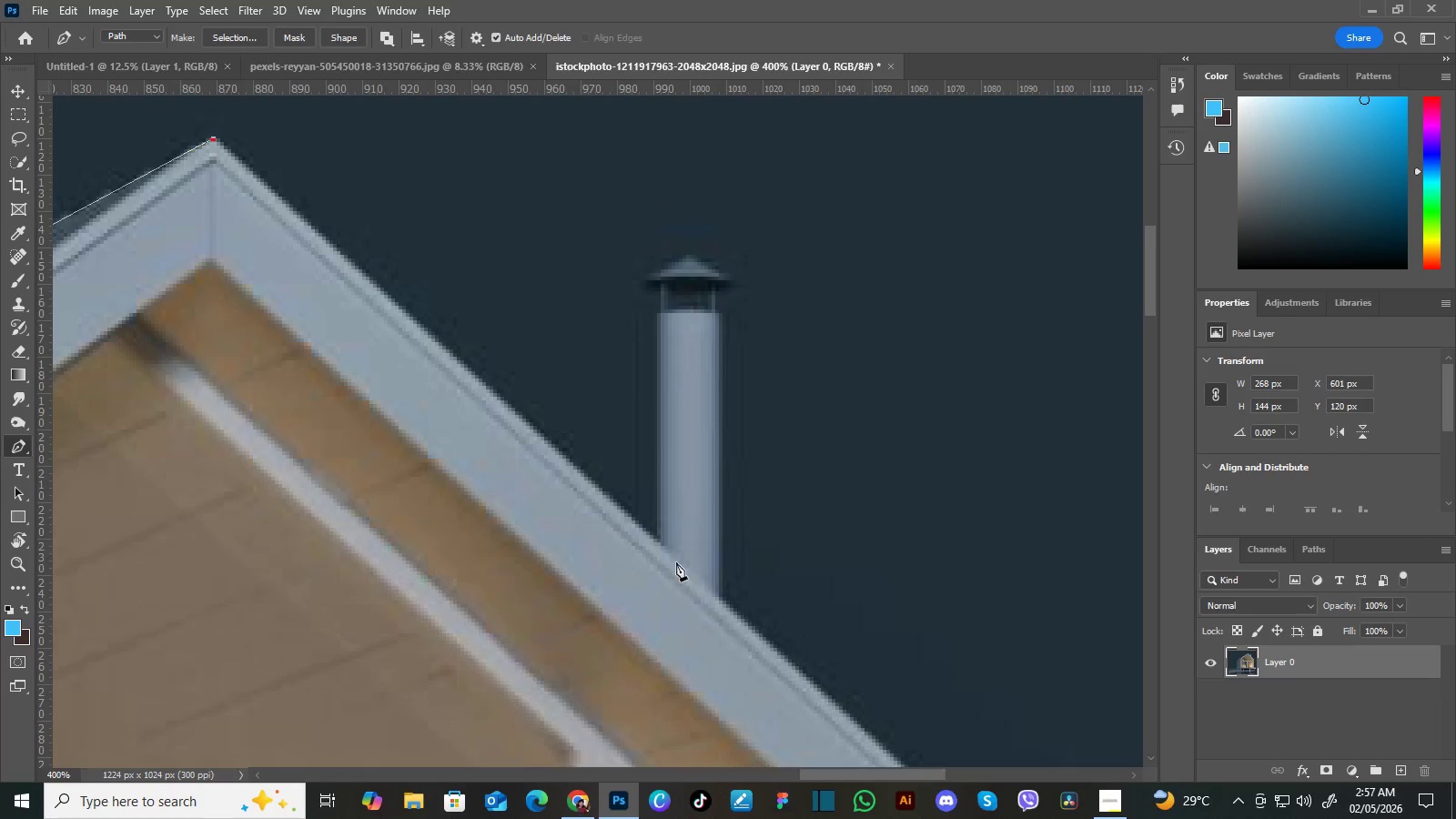 
hold_key(key=Space, duration=0.5)
 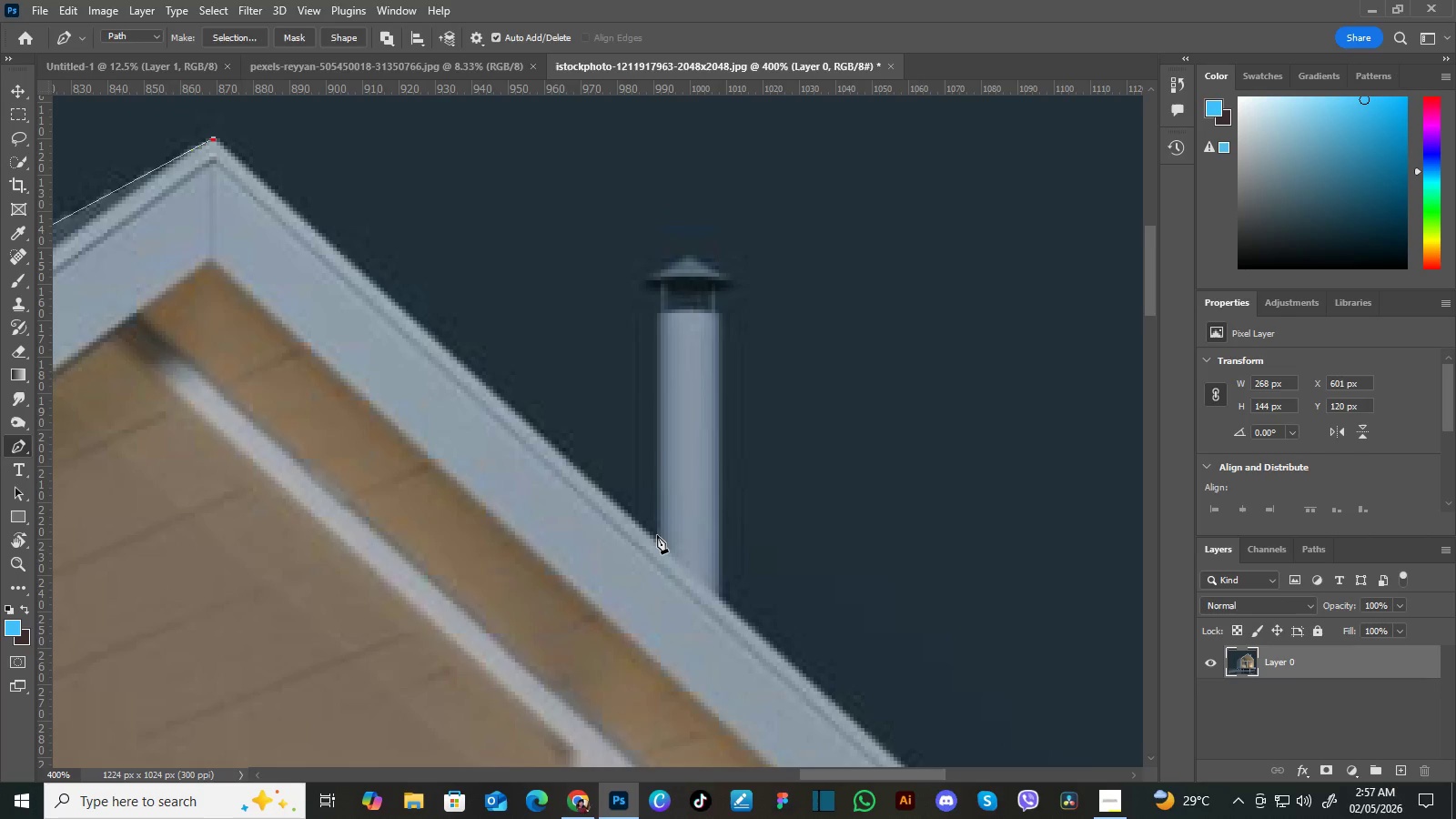 
left_click_drag(start_coordinate=[654, 522], to_coordinate=[676, 562])
 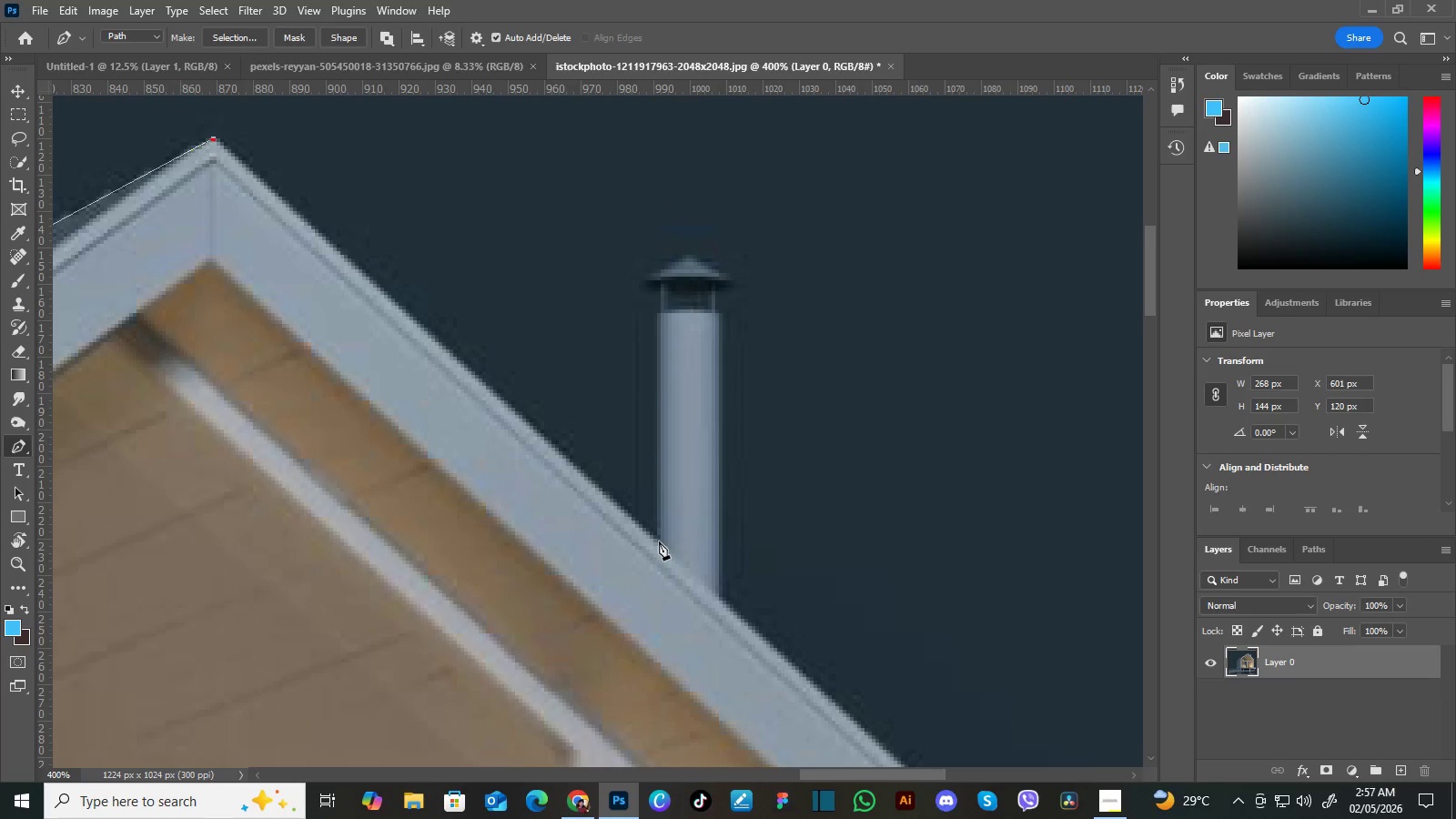 
left_click([659, 541])
 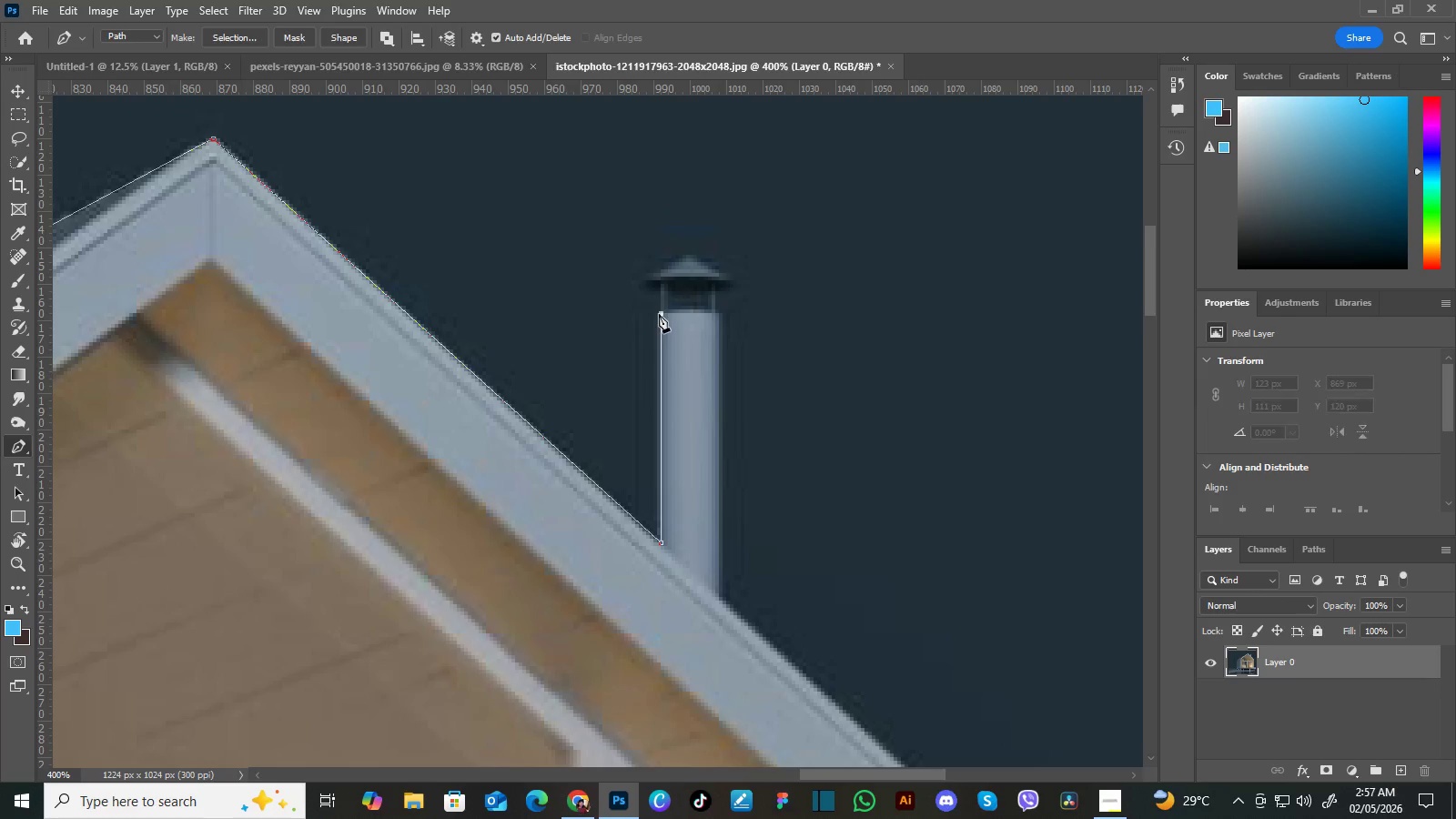 
left_click([659, 314])
 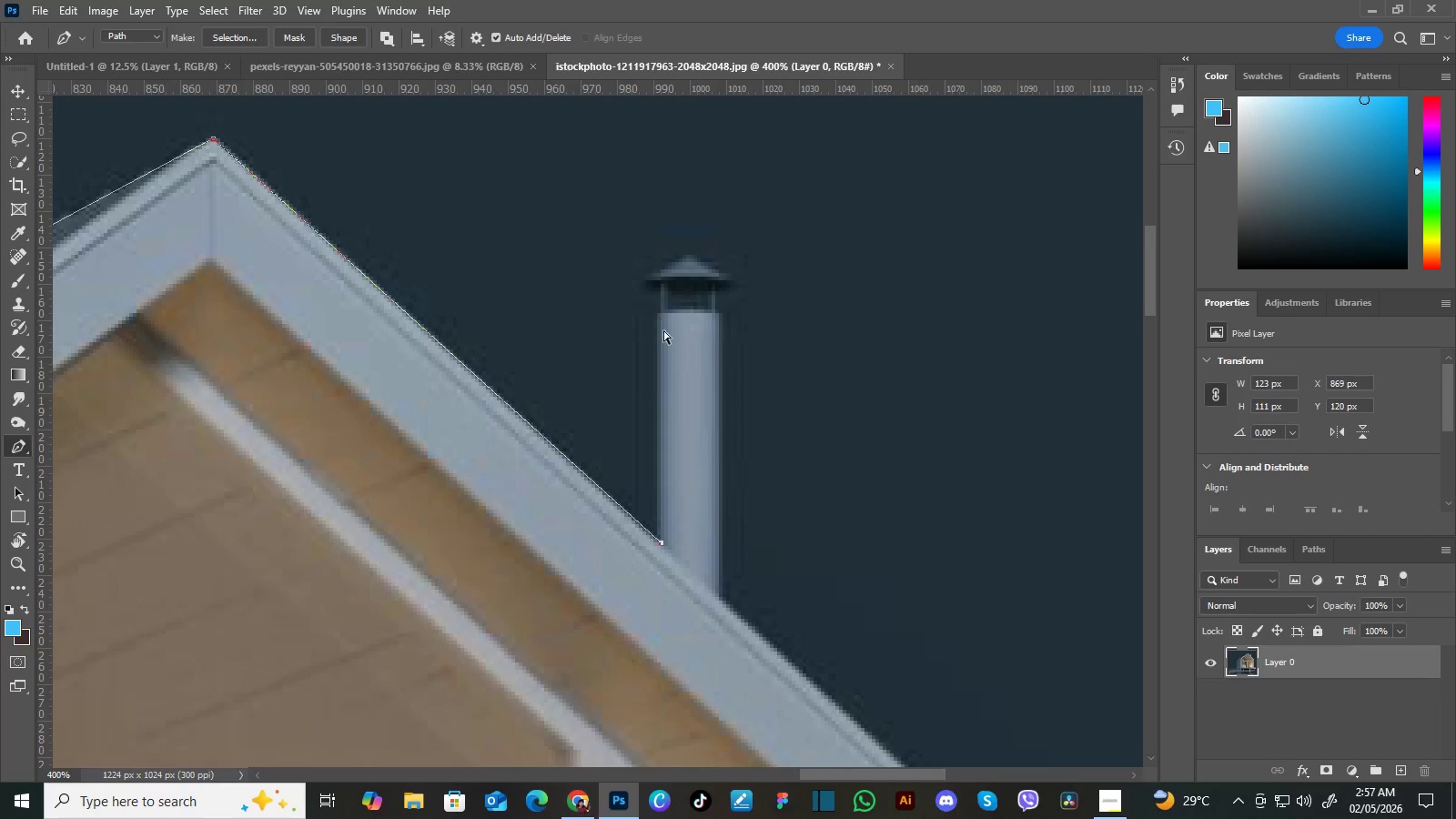 
key(Control+Z)
 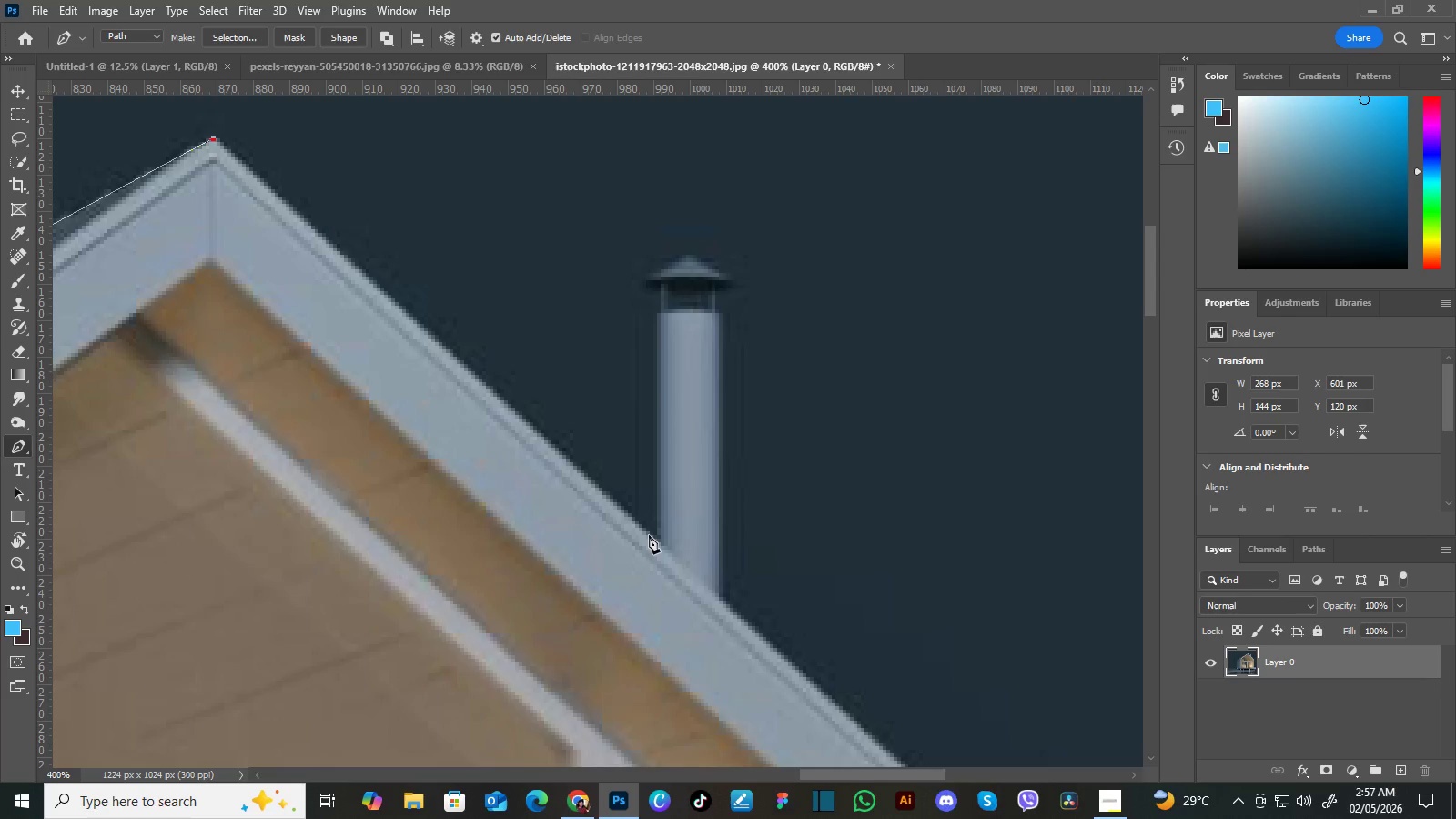 
key(Control+Z)
 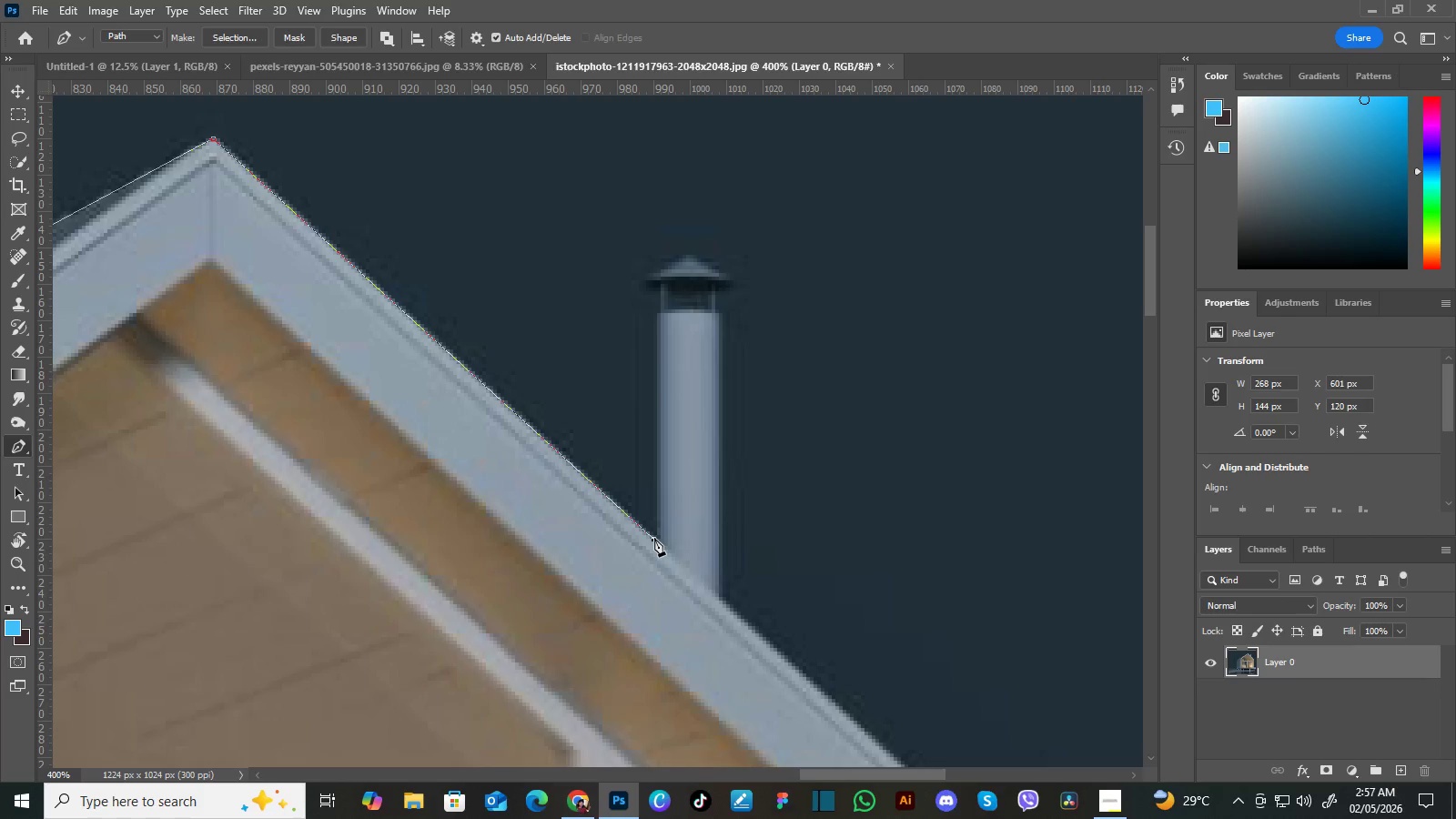 
left_click([654, 538])
 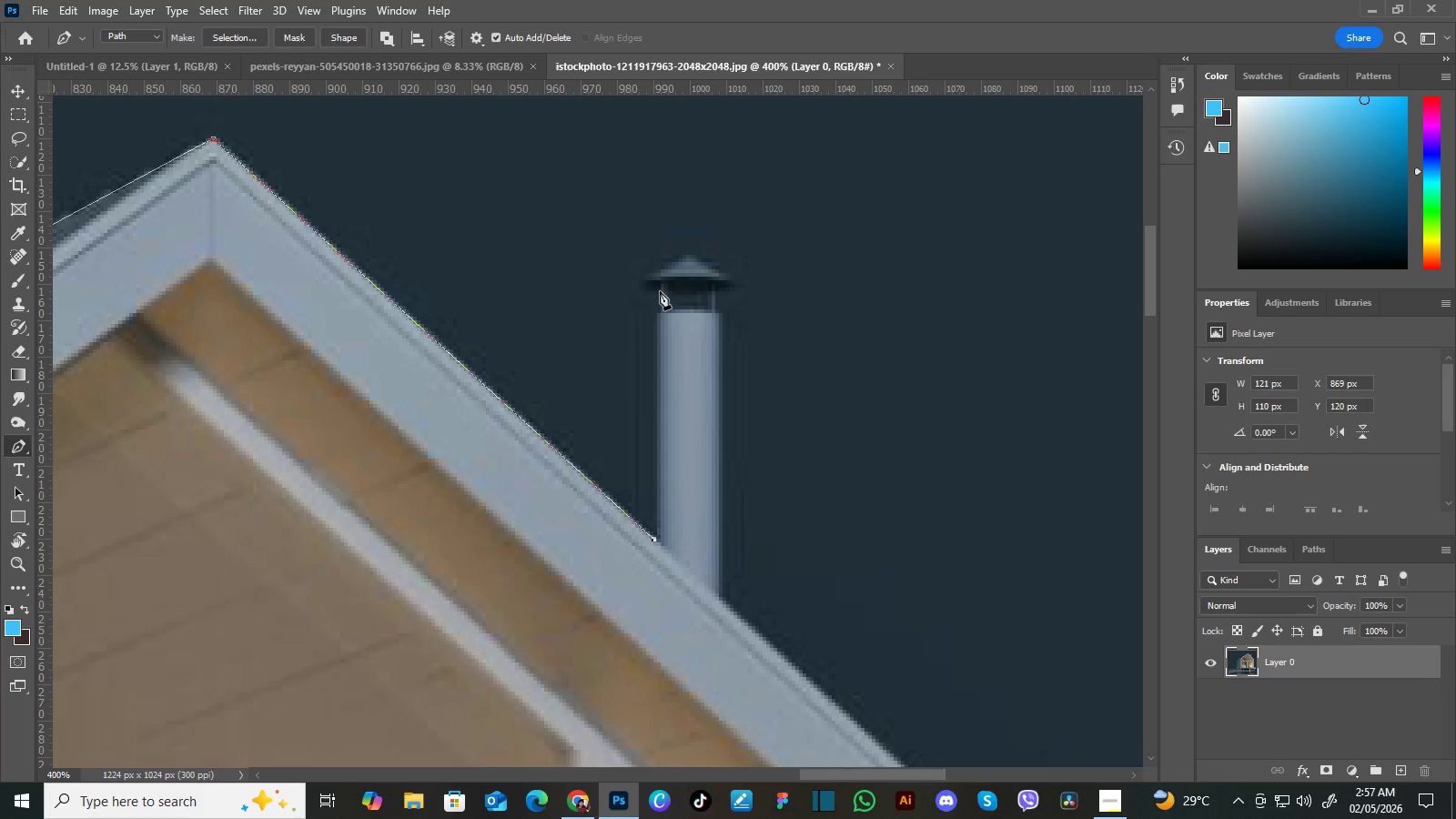 
left_click([660, 291])
 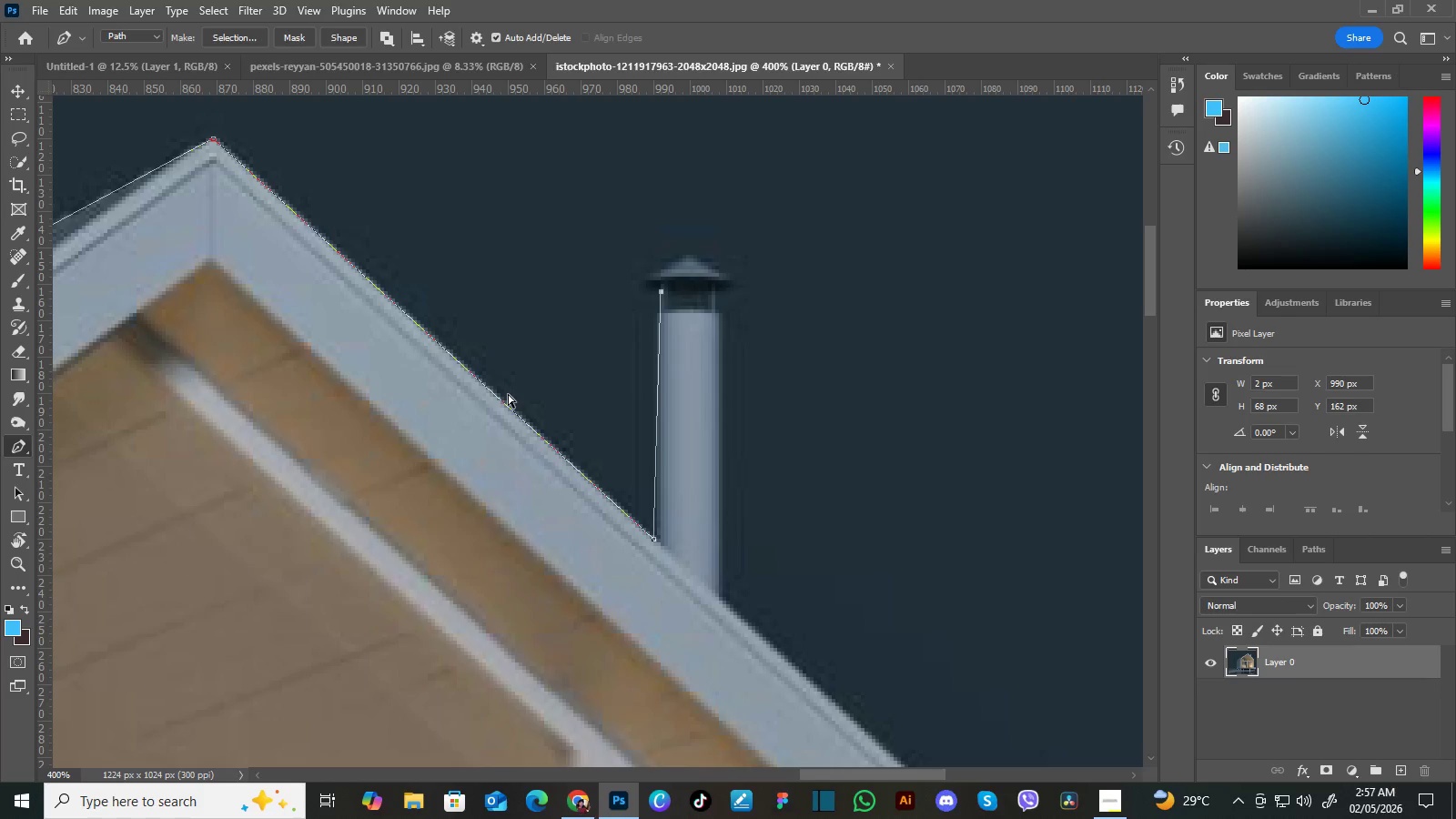 
key(Control+Z)
 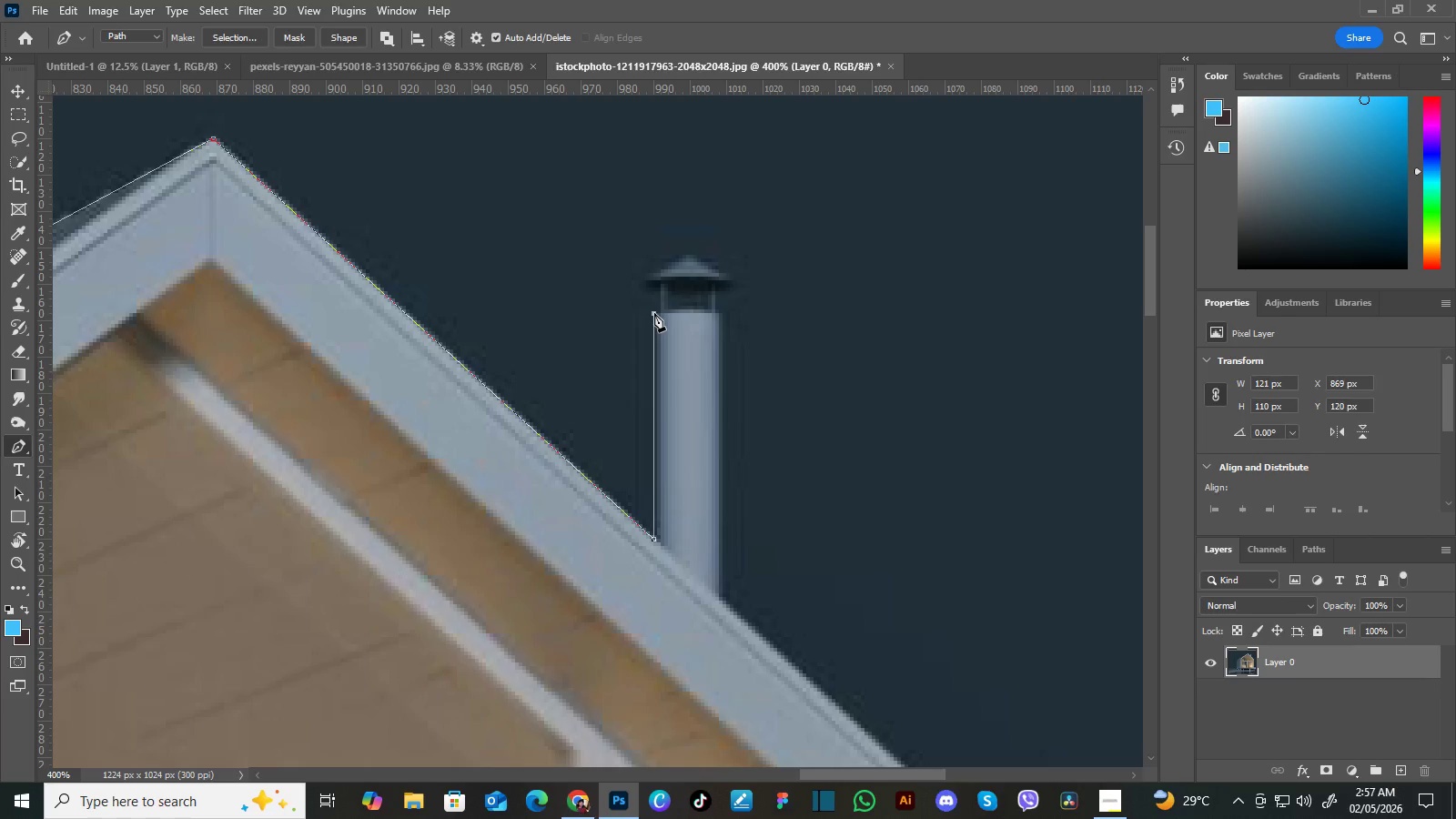 
left_click([654, 313])
 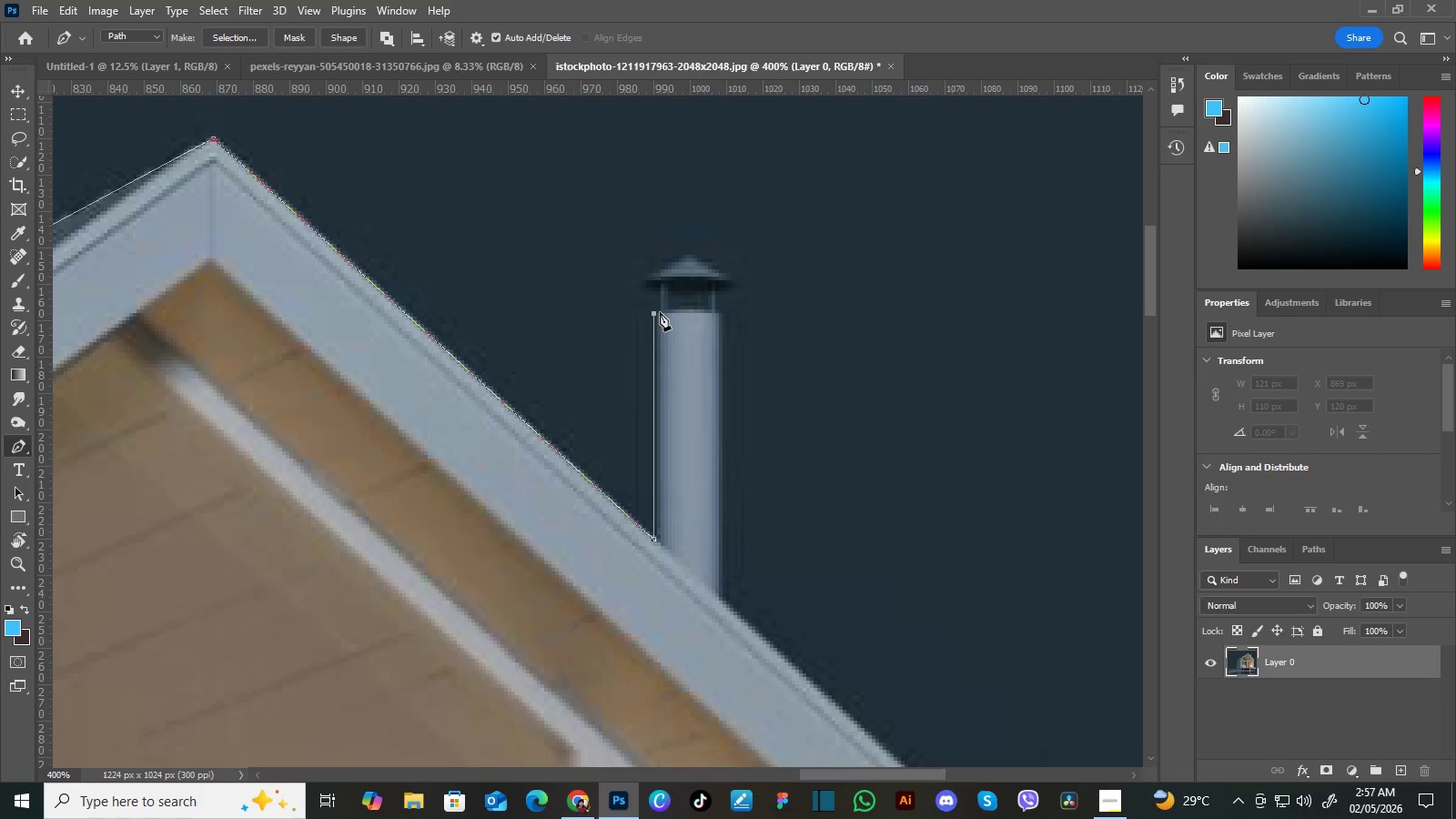 
left_click([660, 312])
 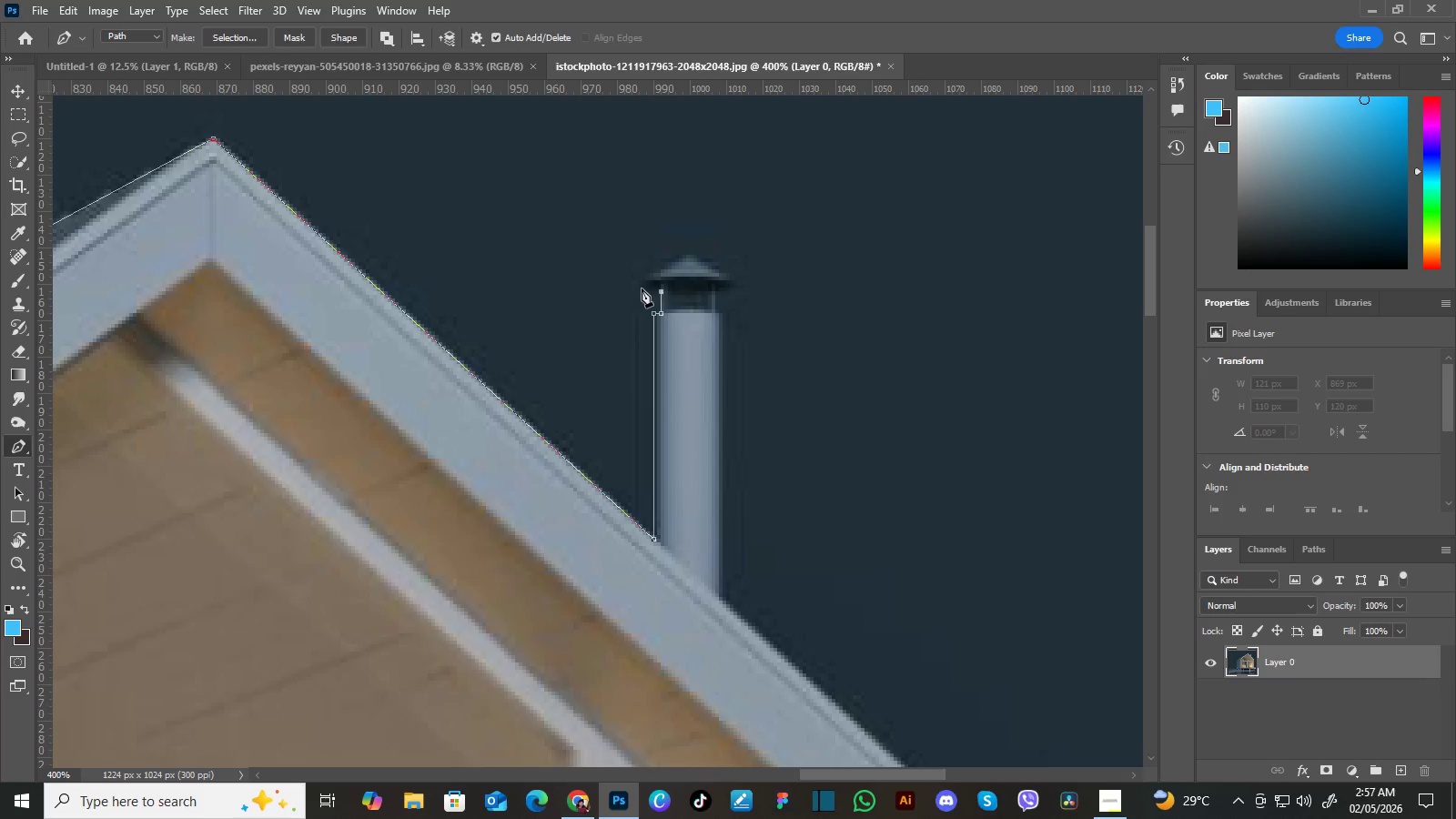 
left_click([661, 292])
 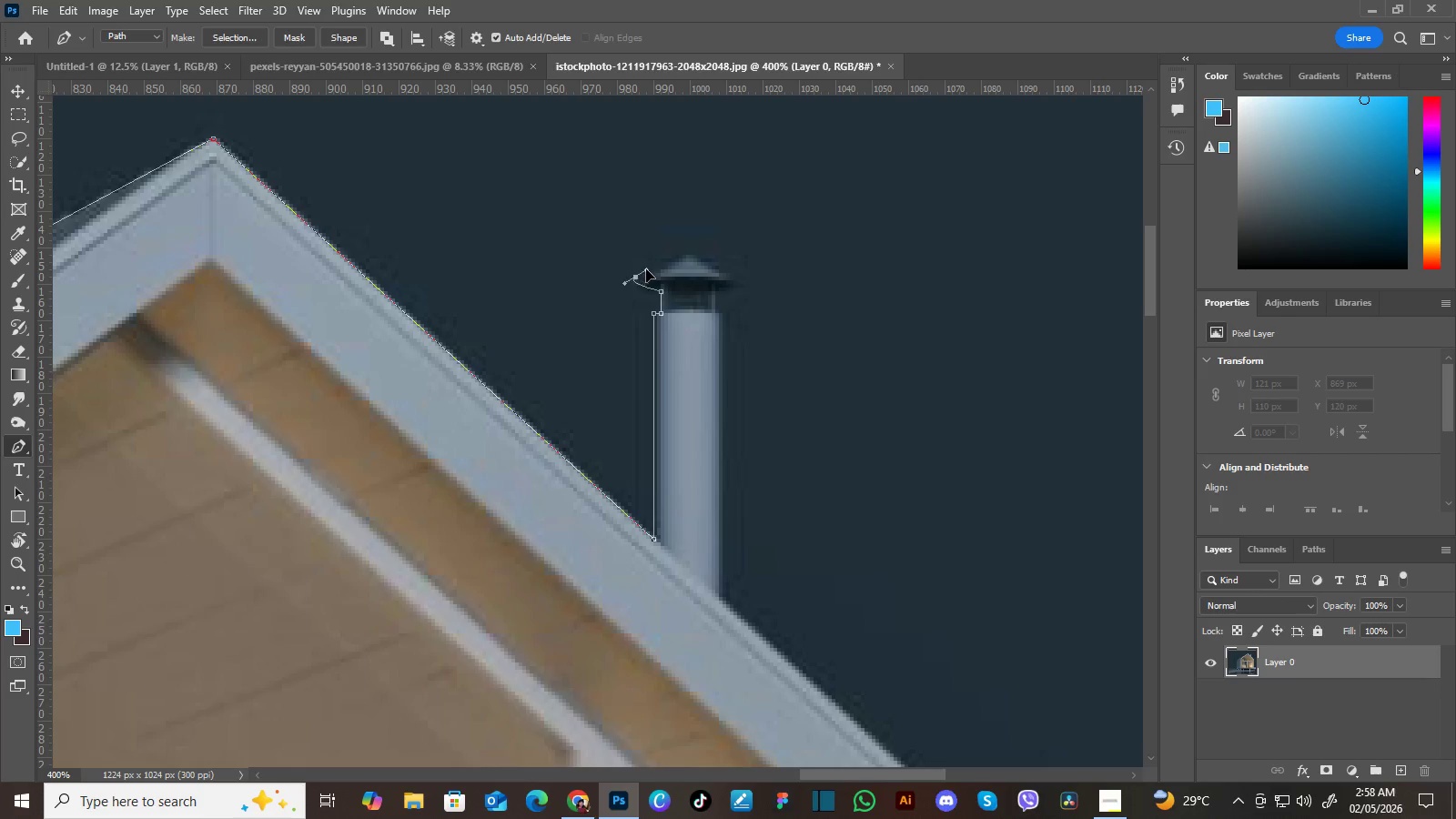 
left_click_drag(start_coordinate=[634, 278], to_coordinate=[652, 264])
 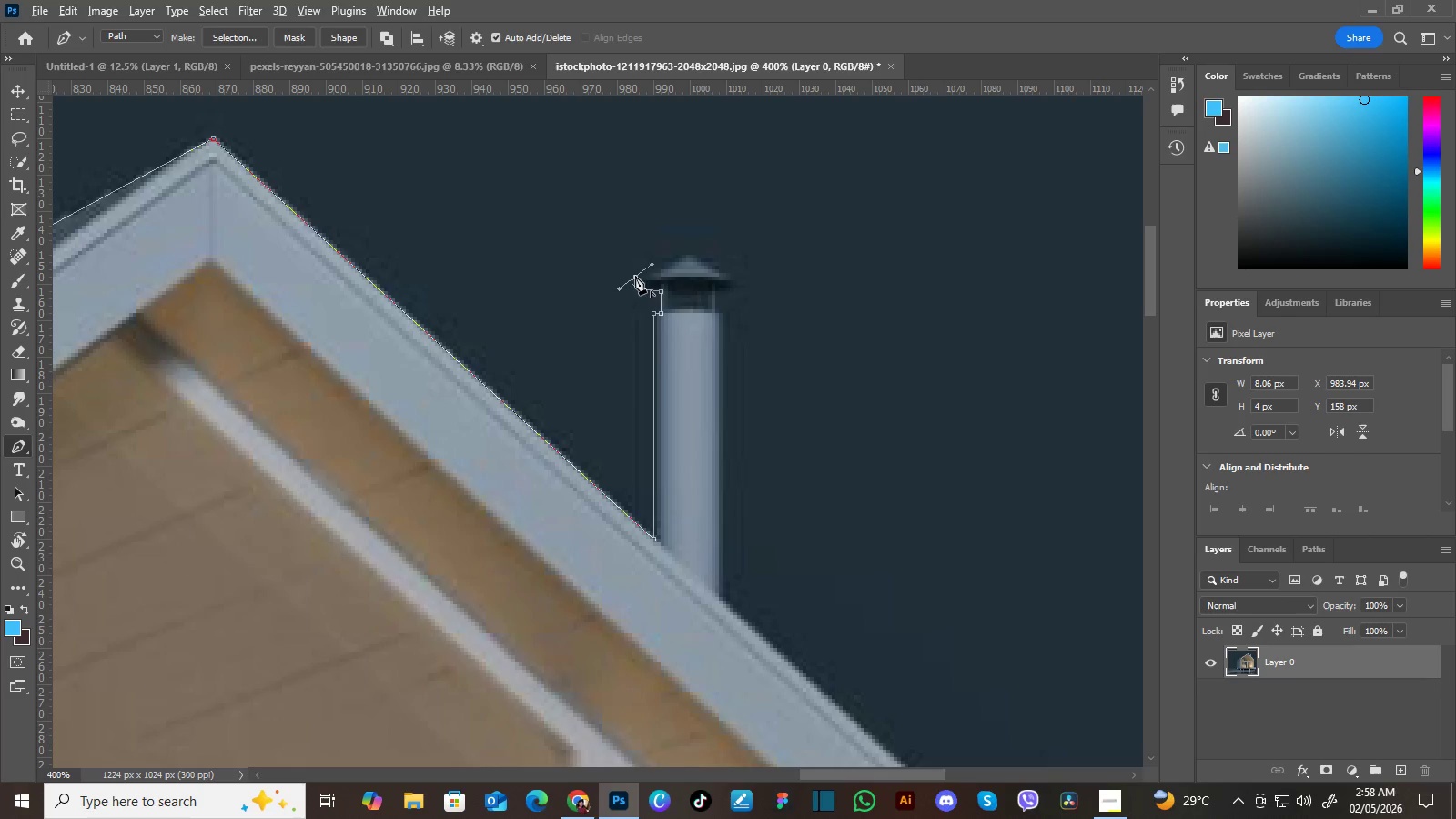 
hold_key(key=AltLeft, duration=1.0)
left_click([635, 276])
 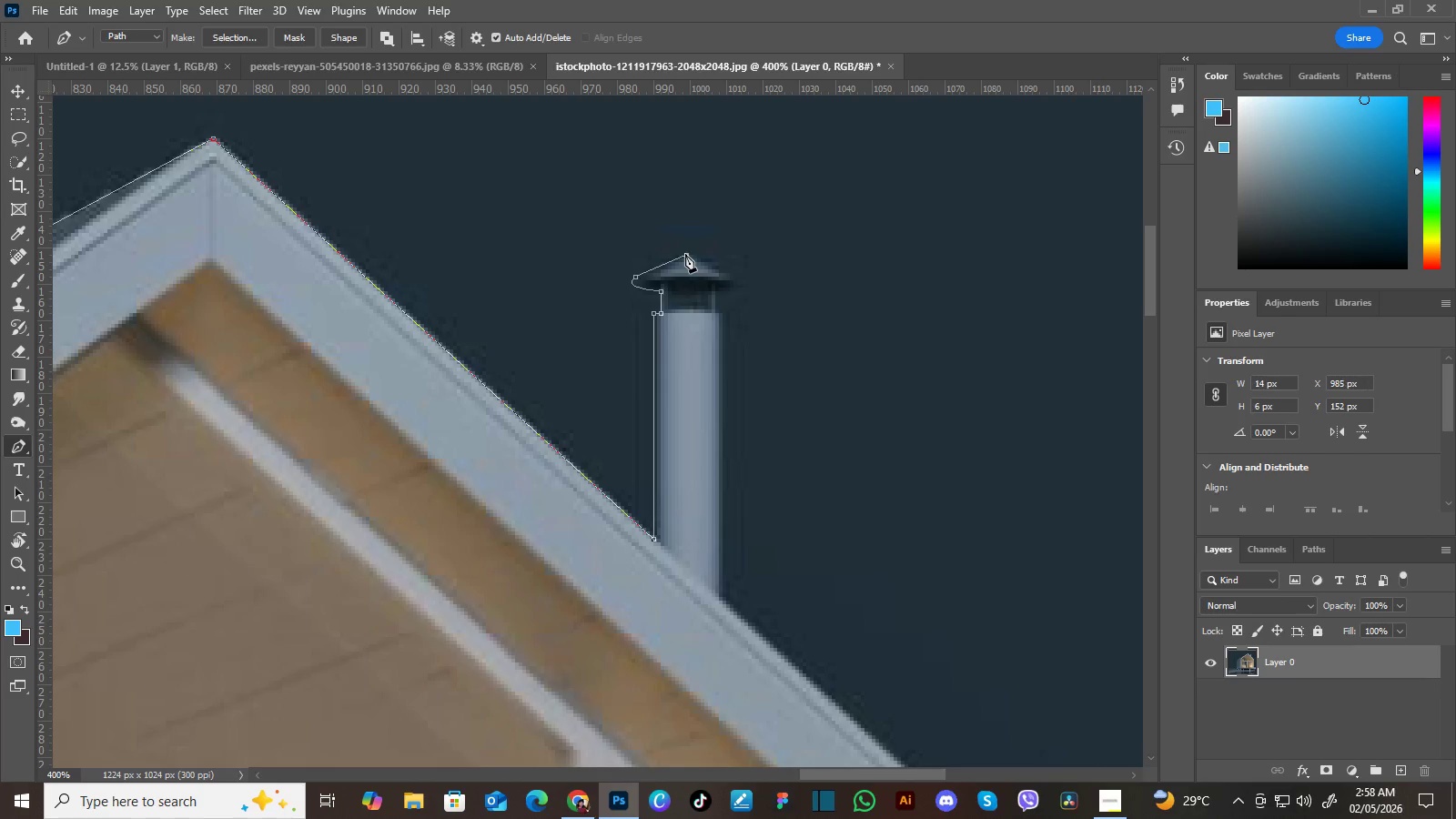 
left_click([685, 254])
 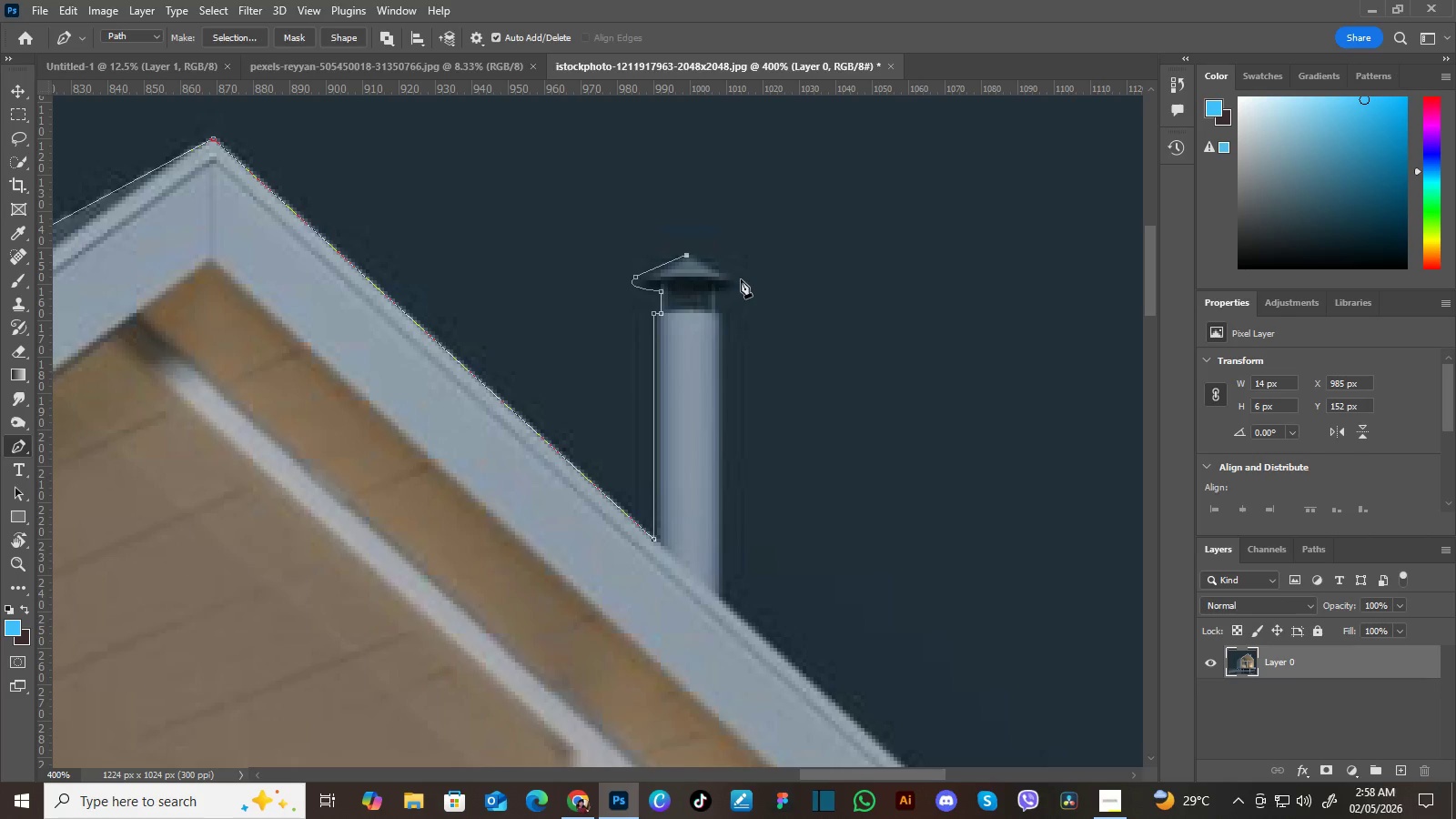 
left_click([741, 279])
 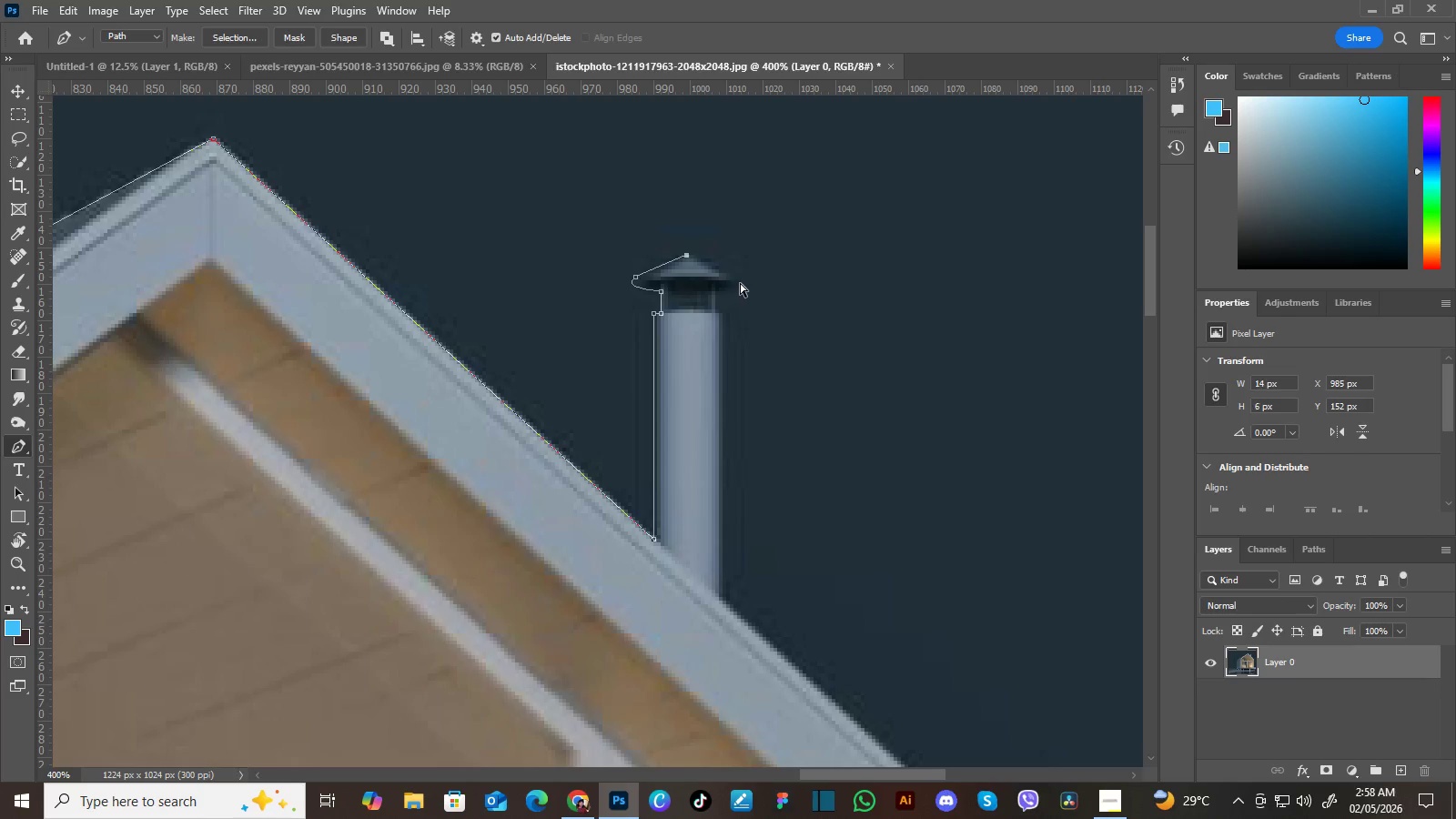 
key(Control+Z)
 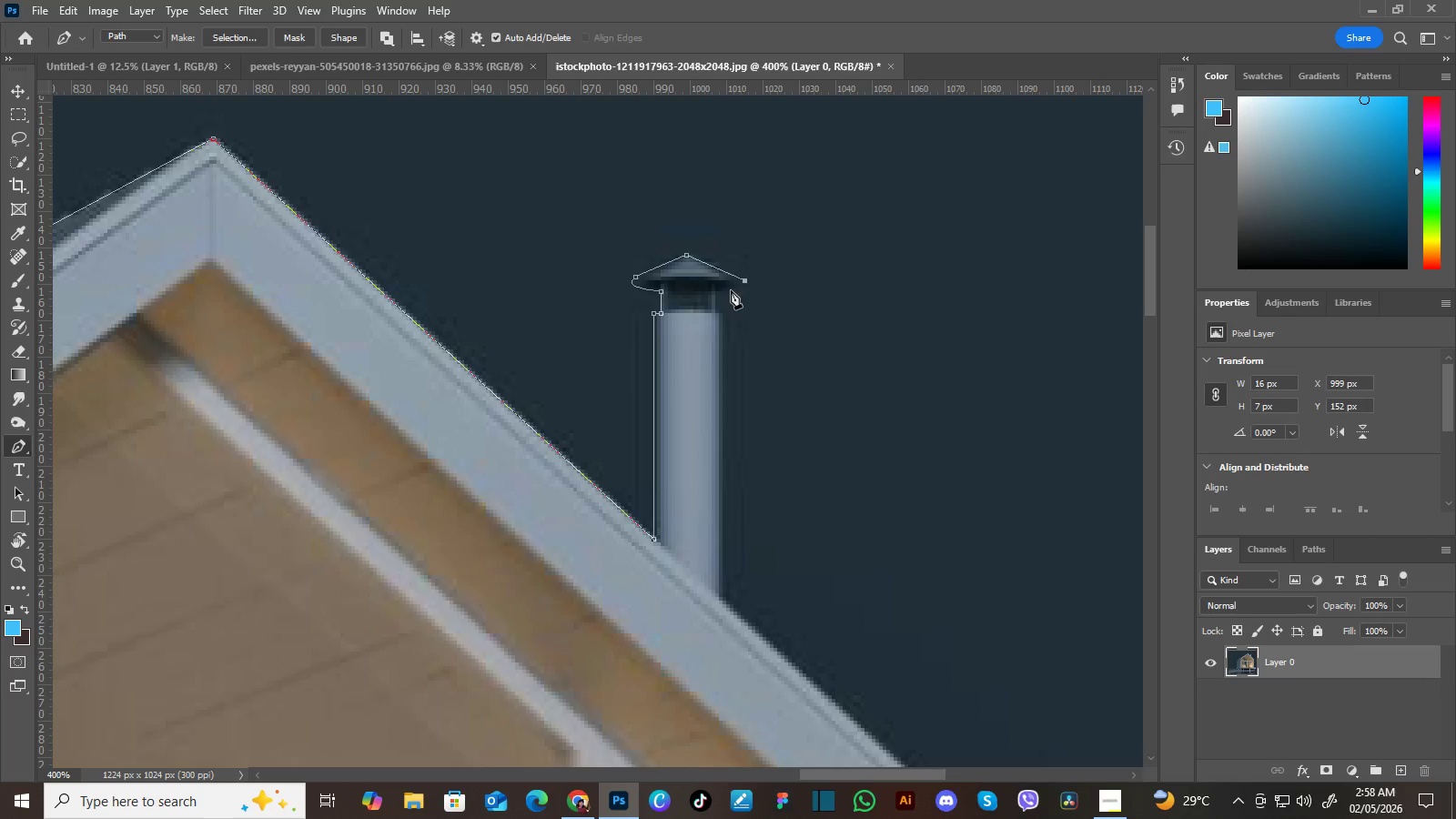 
left_click([743, 278])
 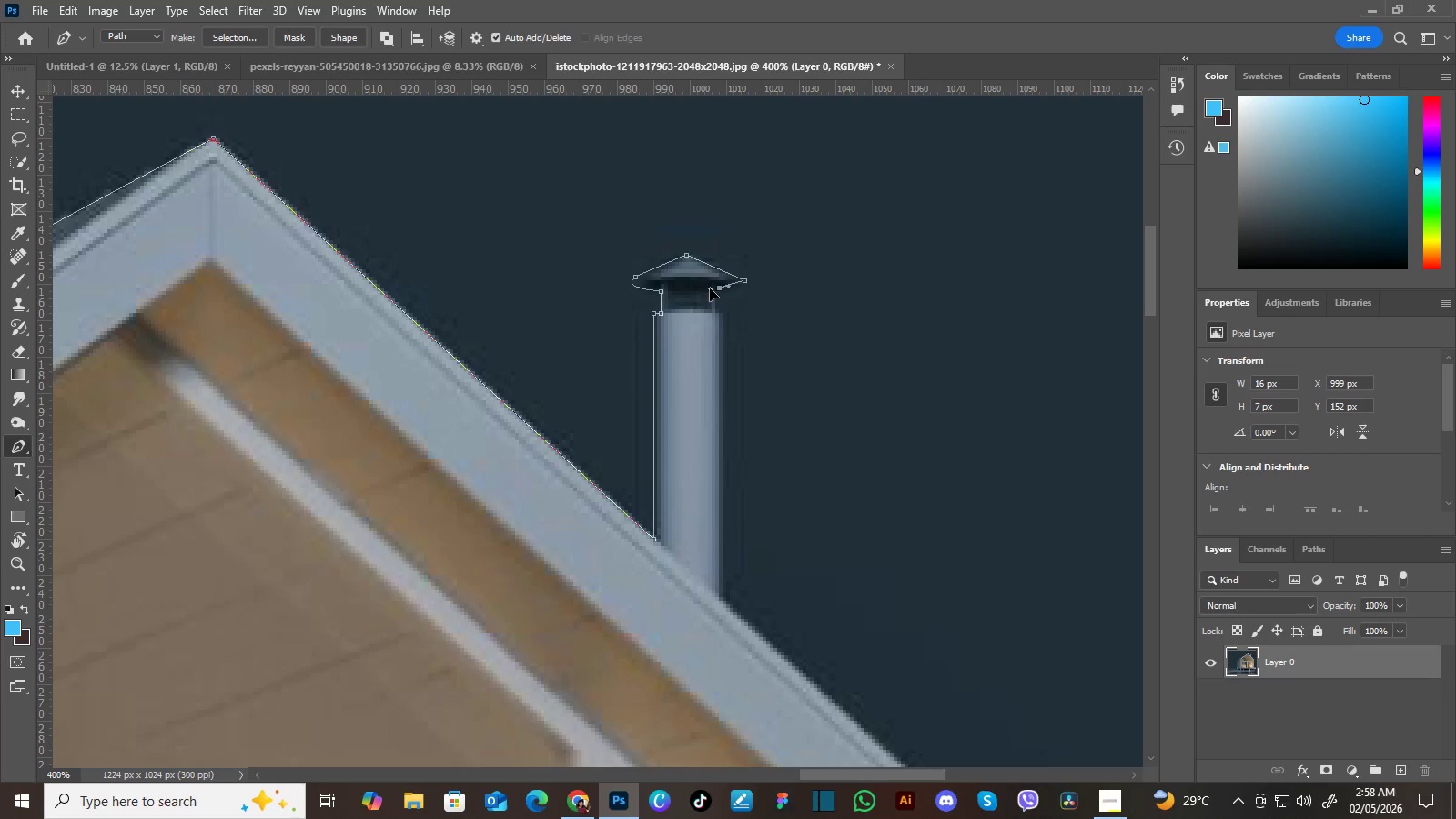 
left_click_drag(start_coordinate=[719, 287], to_coordinate=[676, 291])
 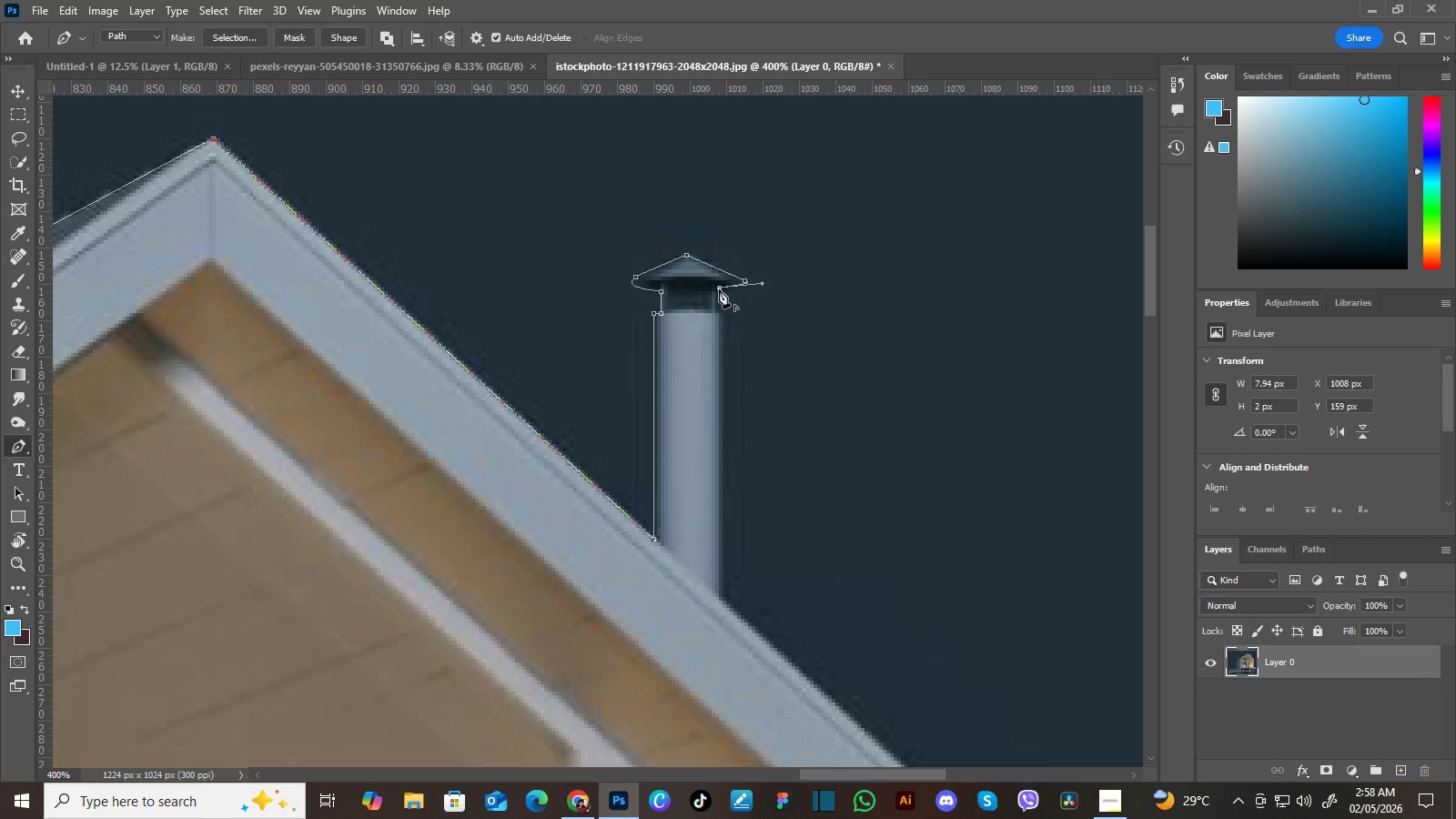 
hold_key(key=AltLeft, duration=0.77)
left_click([719, 289])
 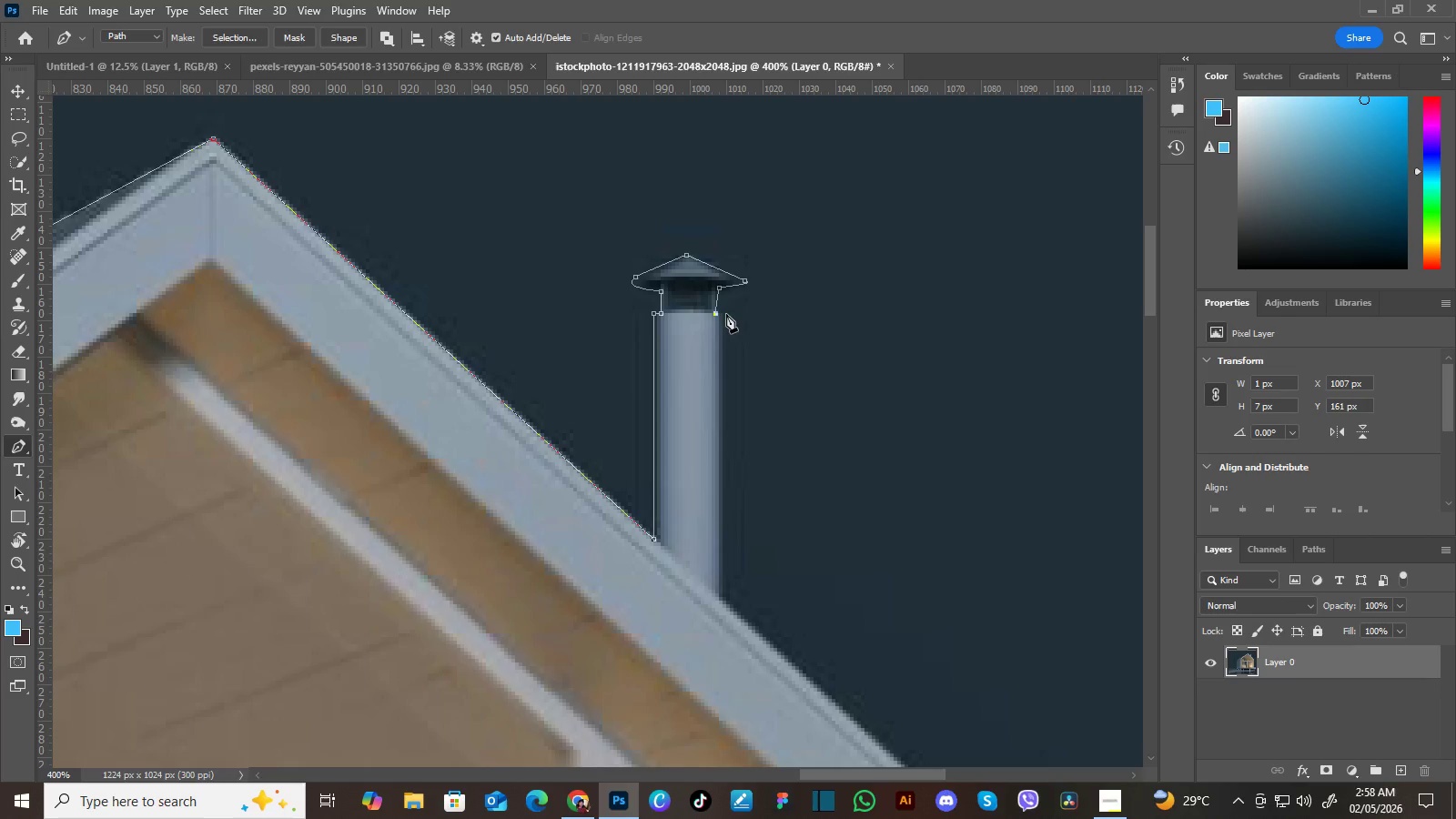 
left_click([716, 311])
 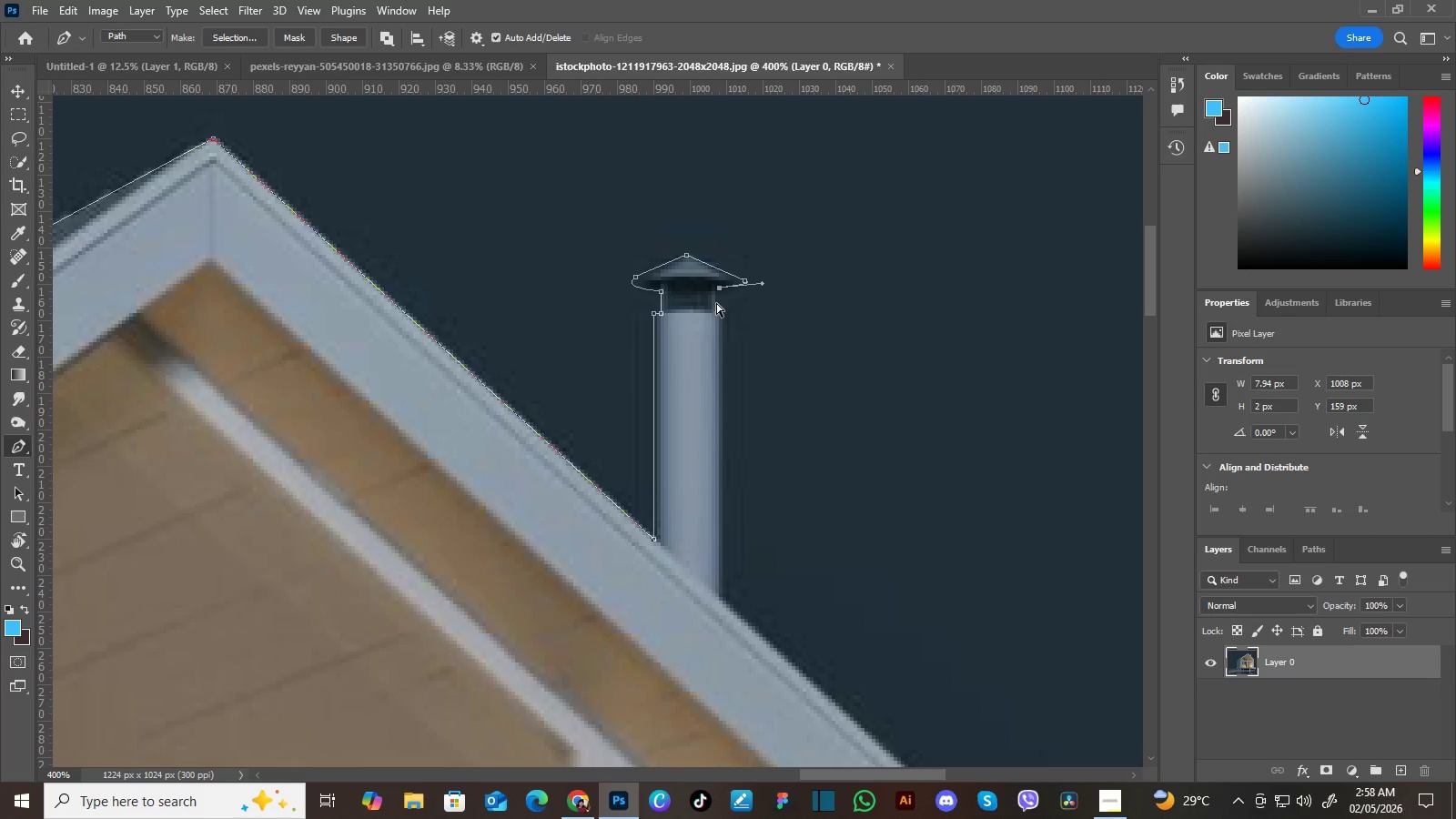 
key(Control+Z)
 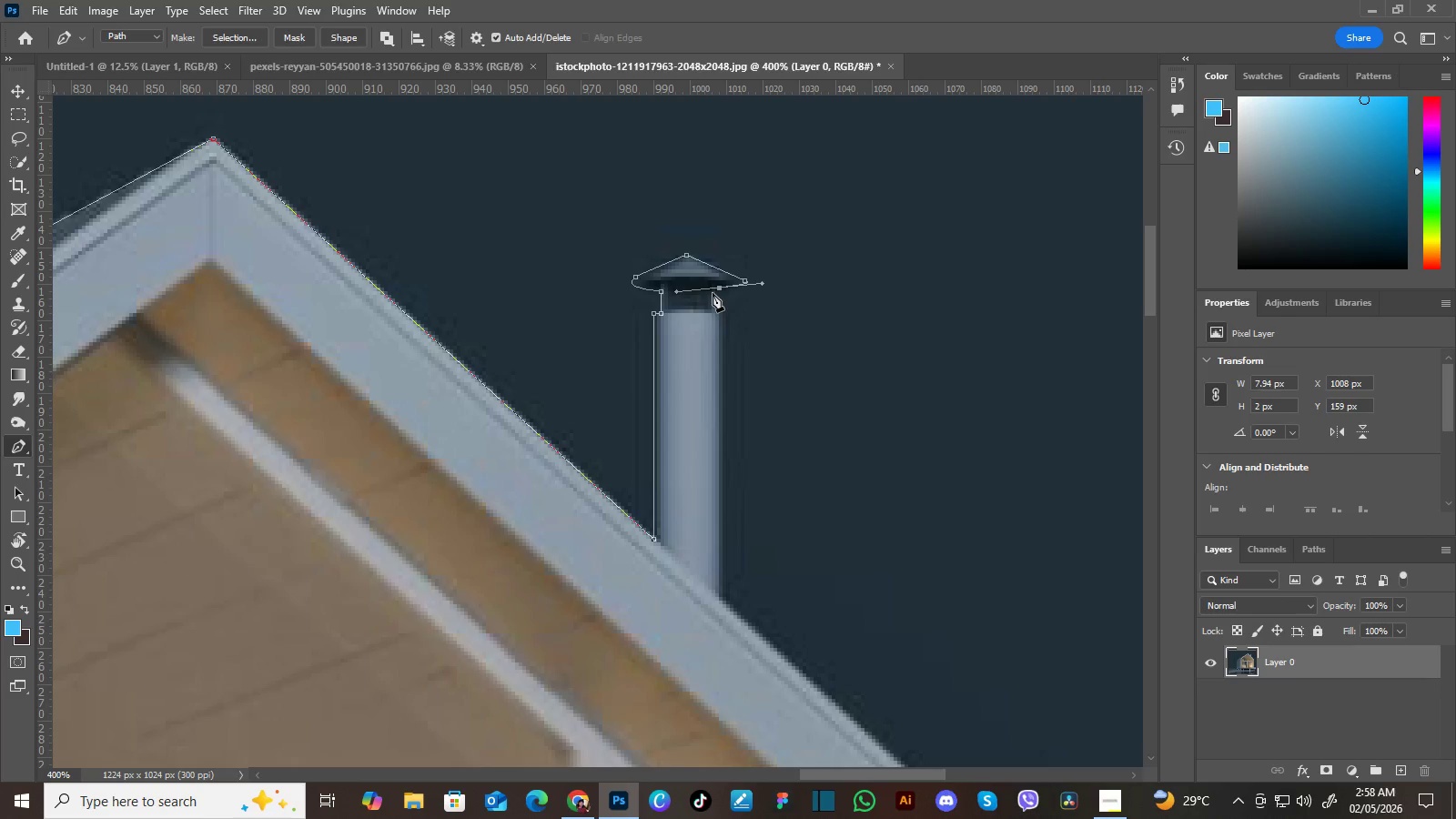 
key(Control+Z)
 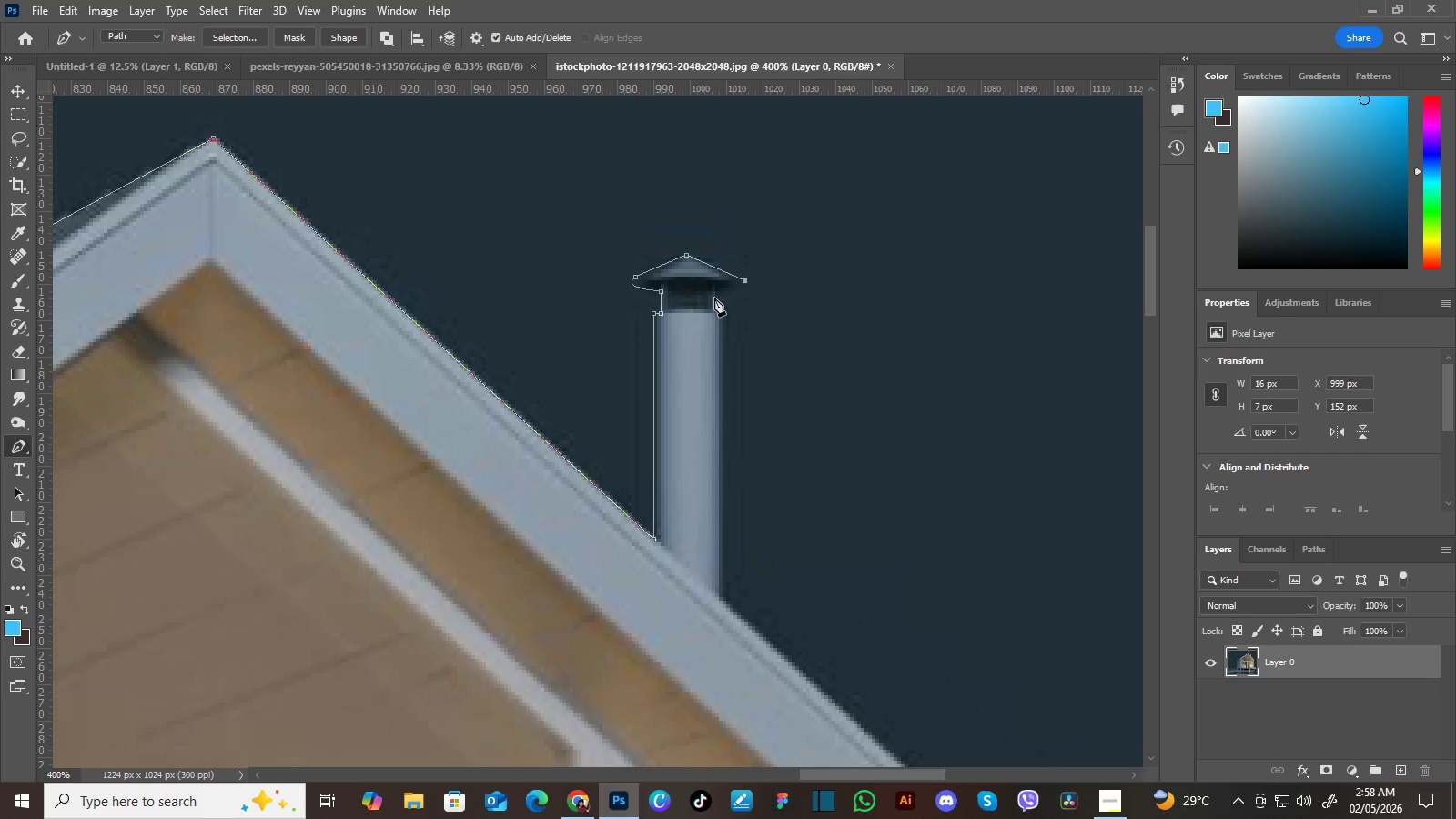 
key(Control+Z)
 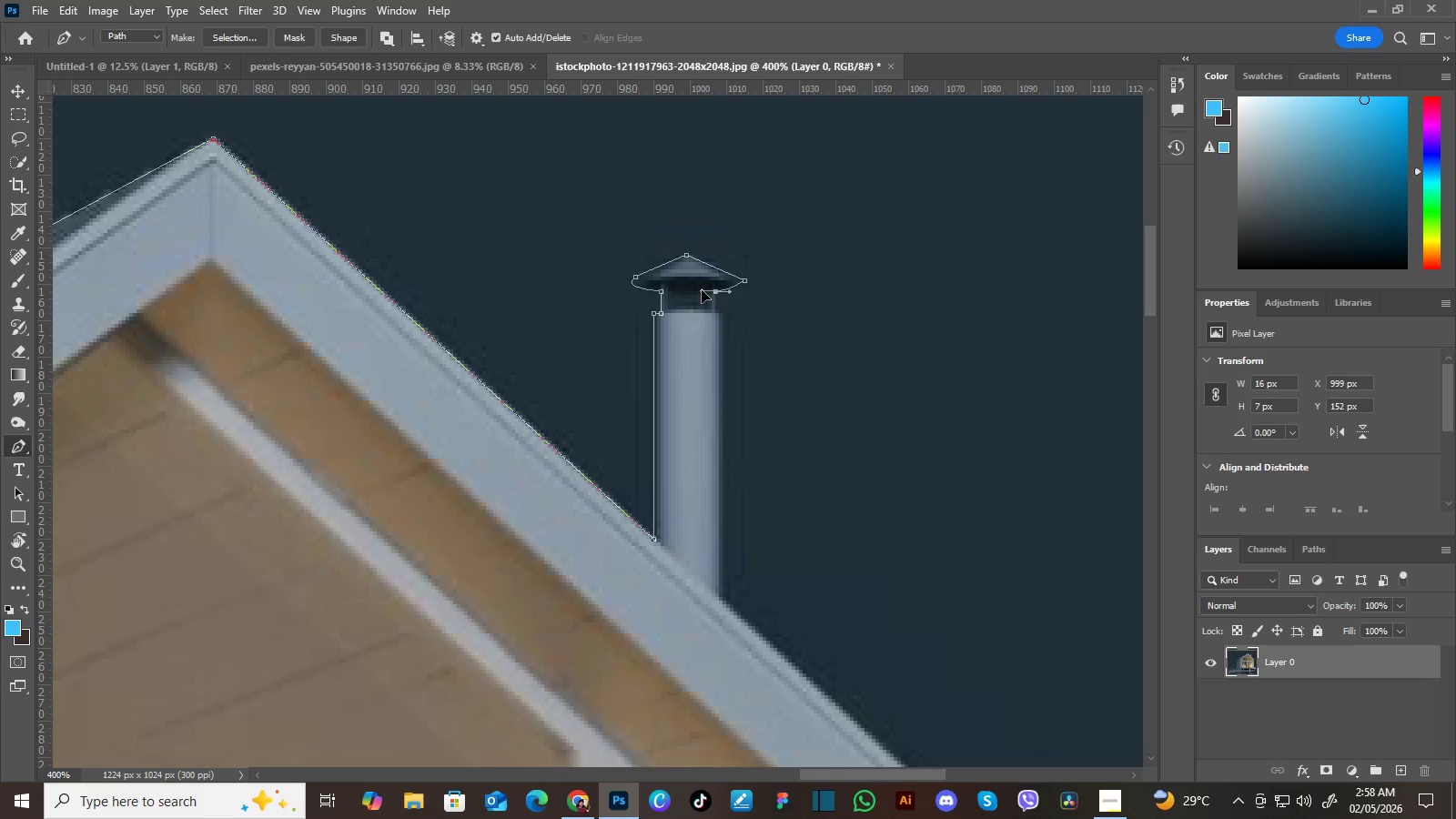 
left_click_drag(start_coordinate=[715, 289], to_coordinate=[677, 292])
 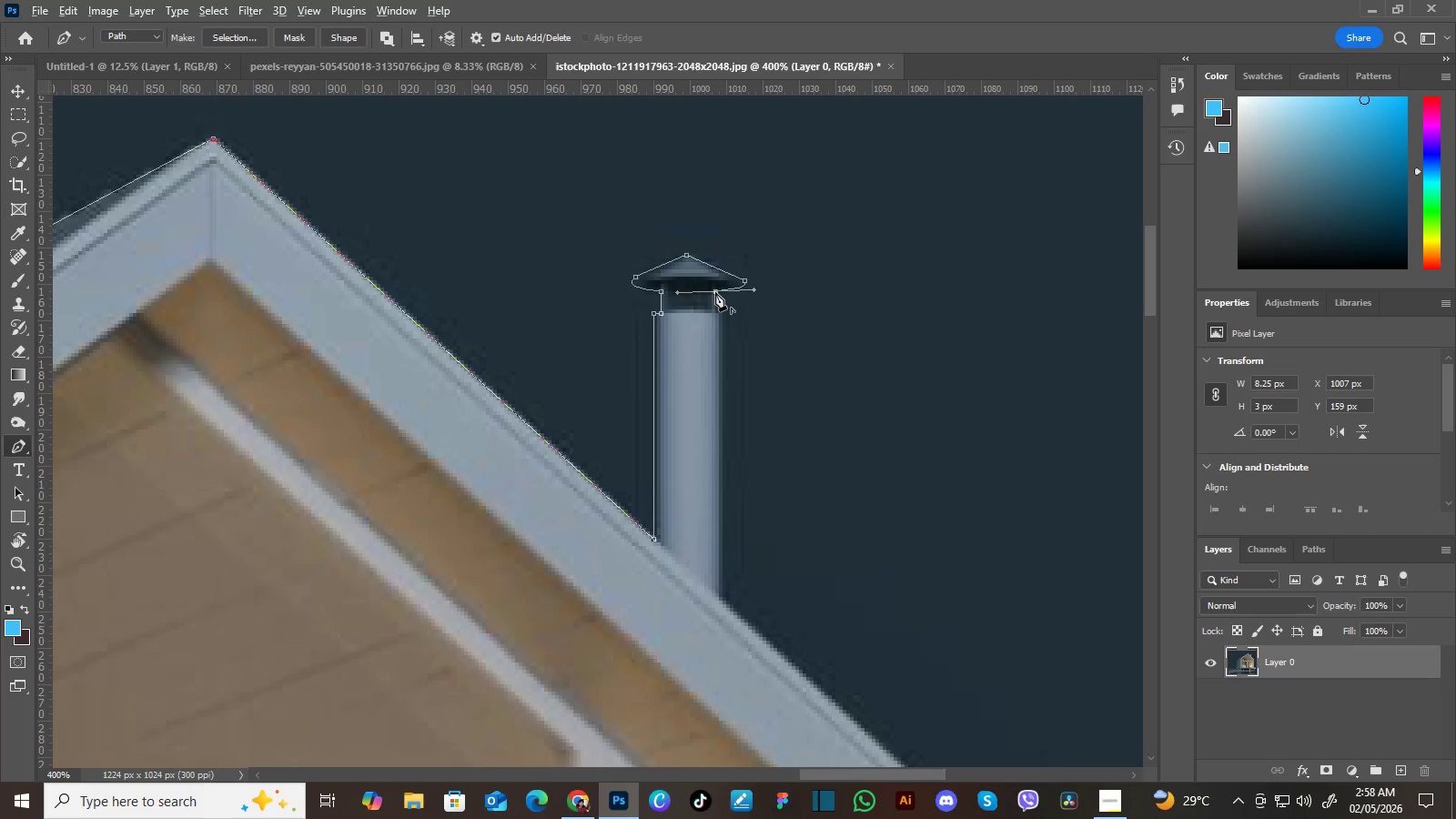 
hold_key(key=AltLeft, duration=1.12)
left_click([715, 293])
 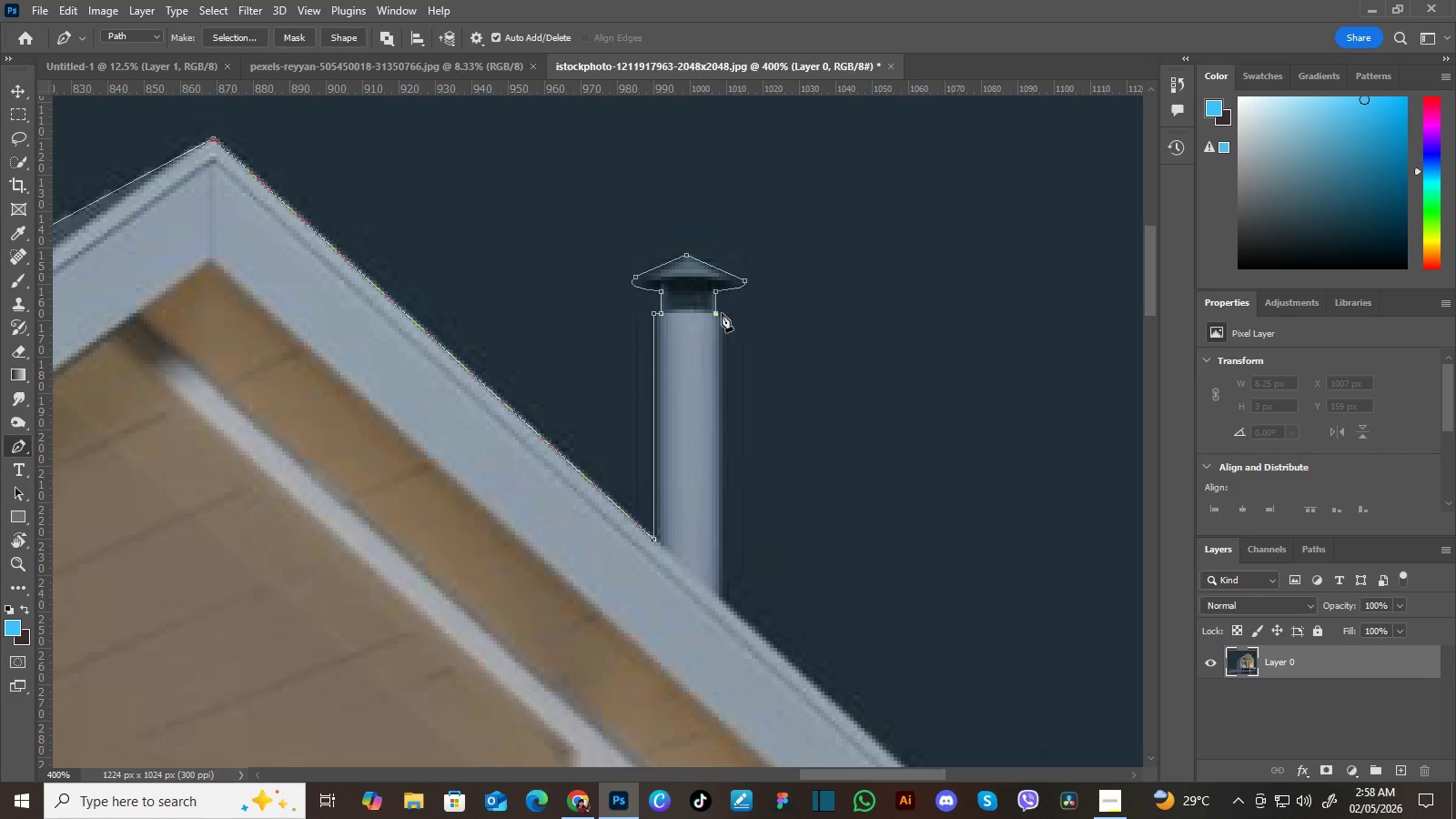 
left_click([714, 313])
 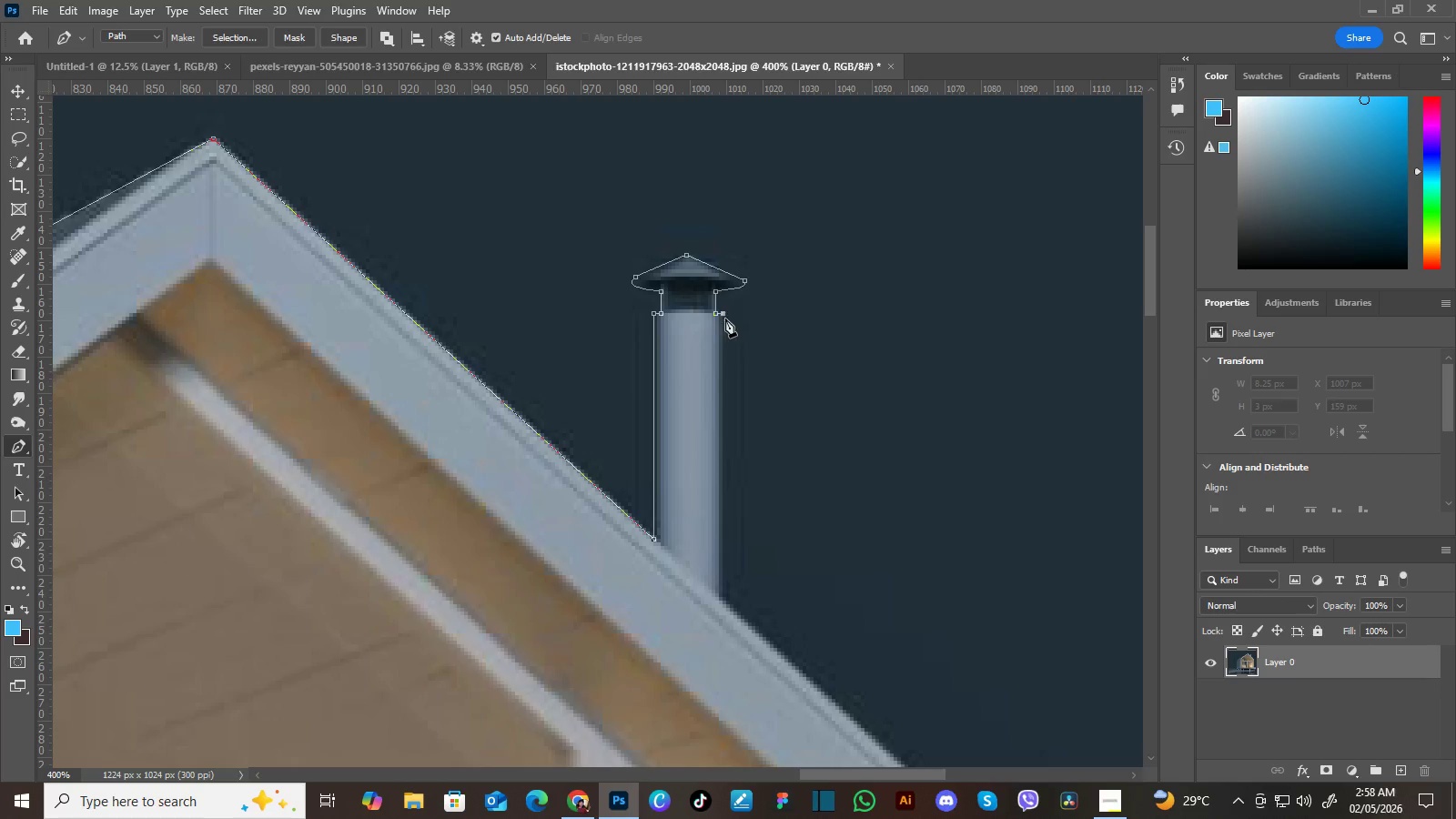 
left_click([723, 313])
 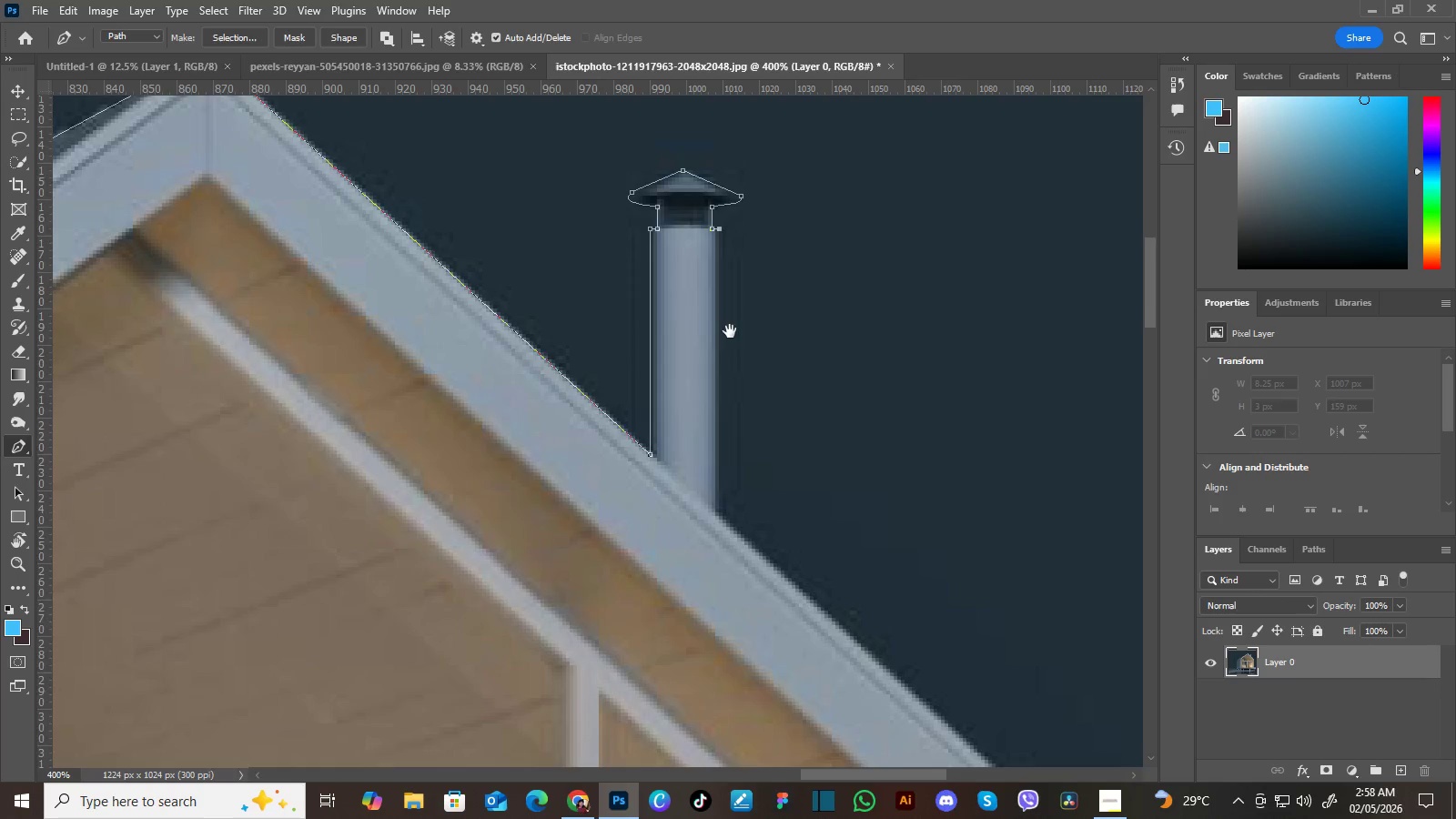 
hold_key(key=Space, duration=0.75)
 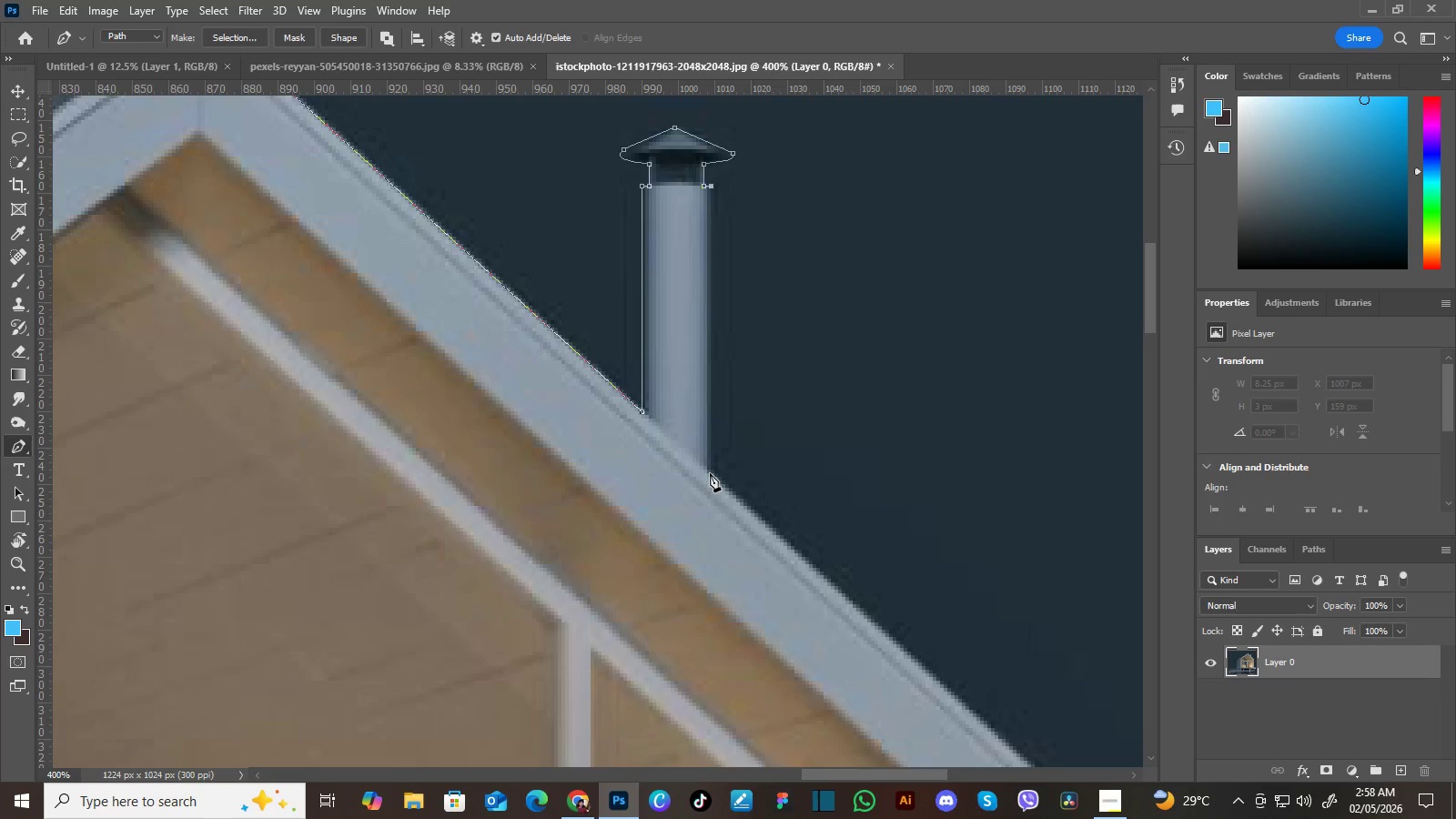 
left_click_drag(start_coordinate=[742, 459], to_coordinate=[730, 331])
 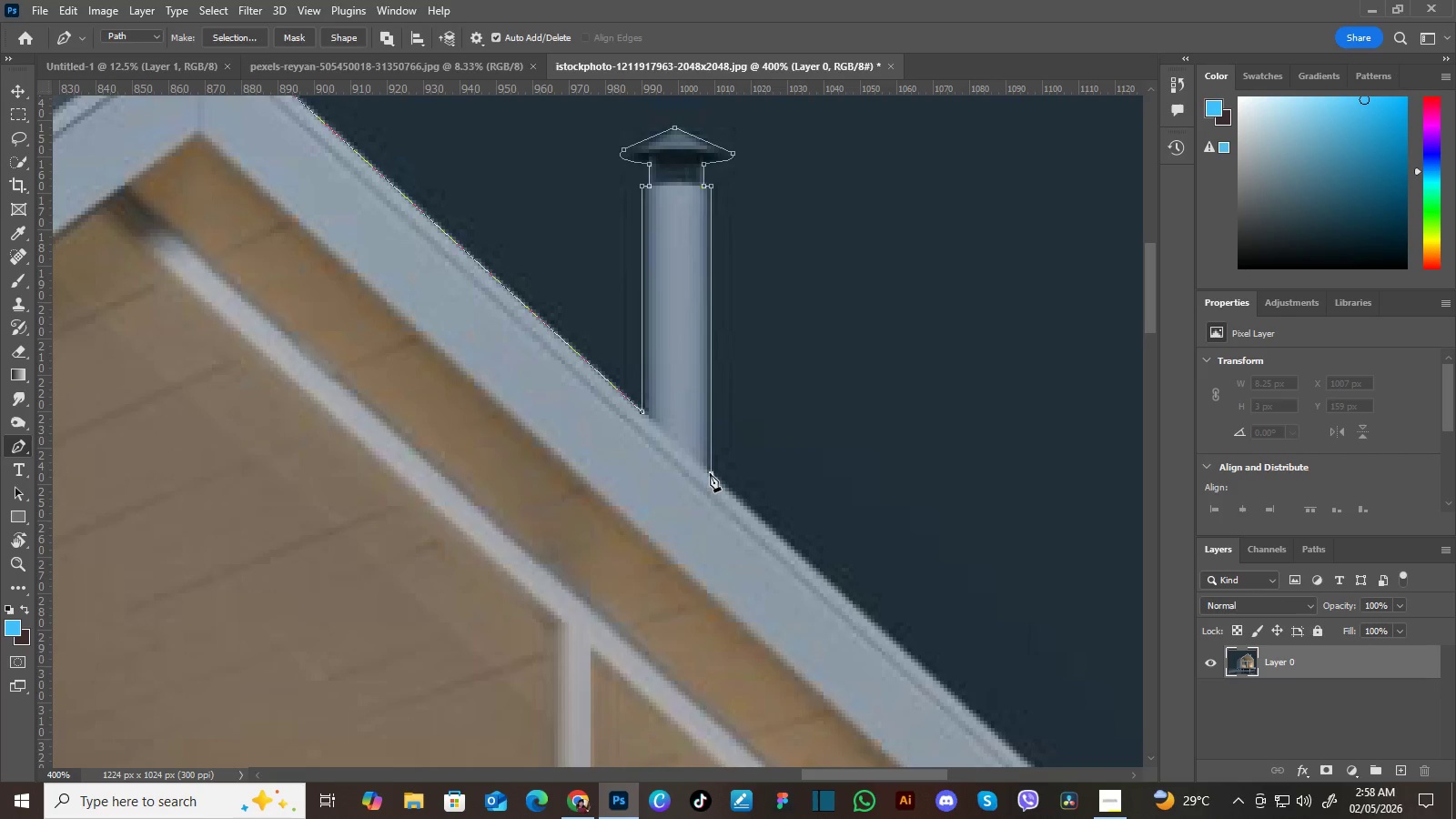 
left_click([710, 473])
 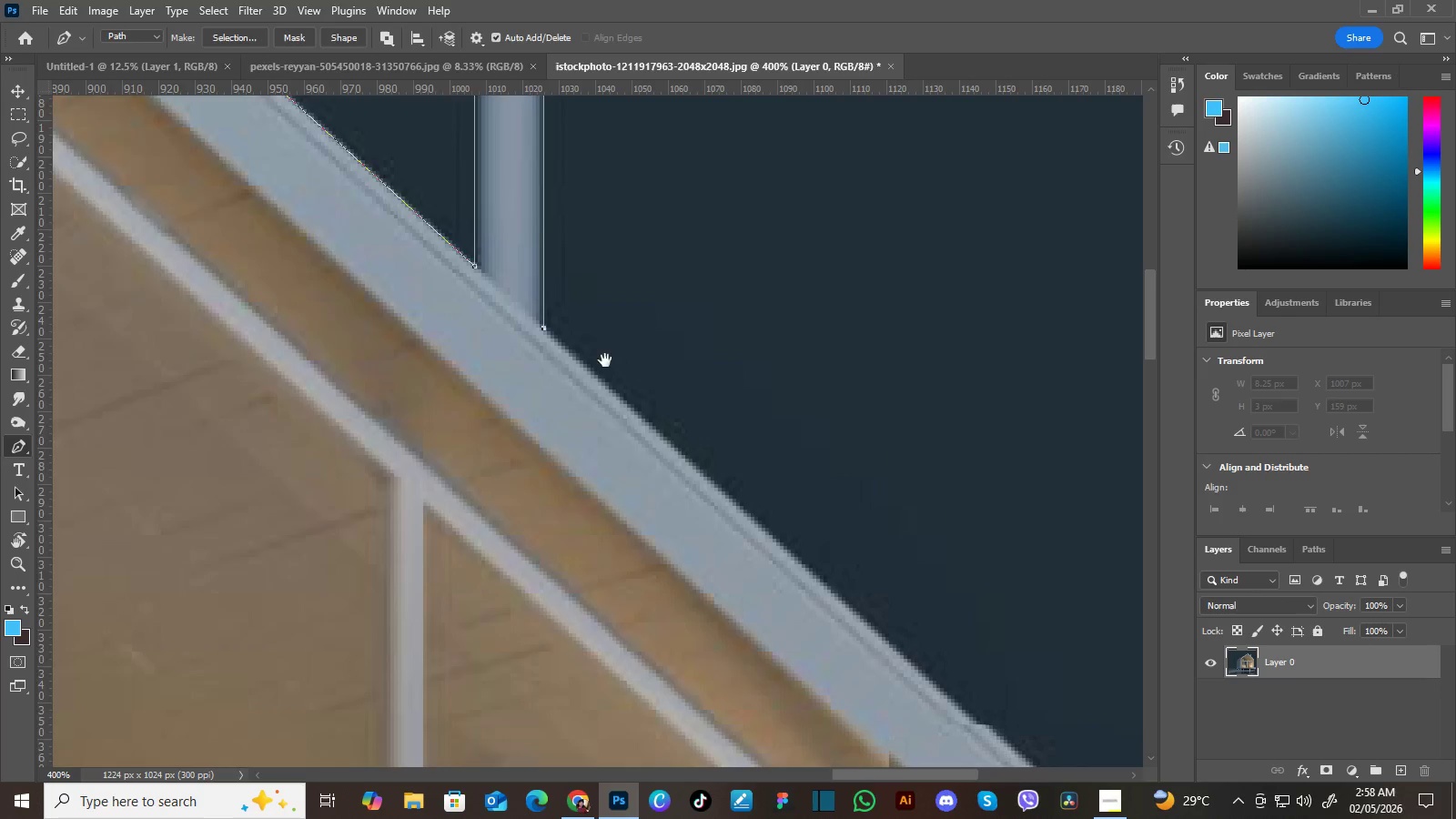 
hold_key(key=Space, duration=1.52)
 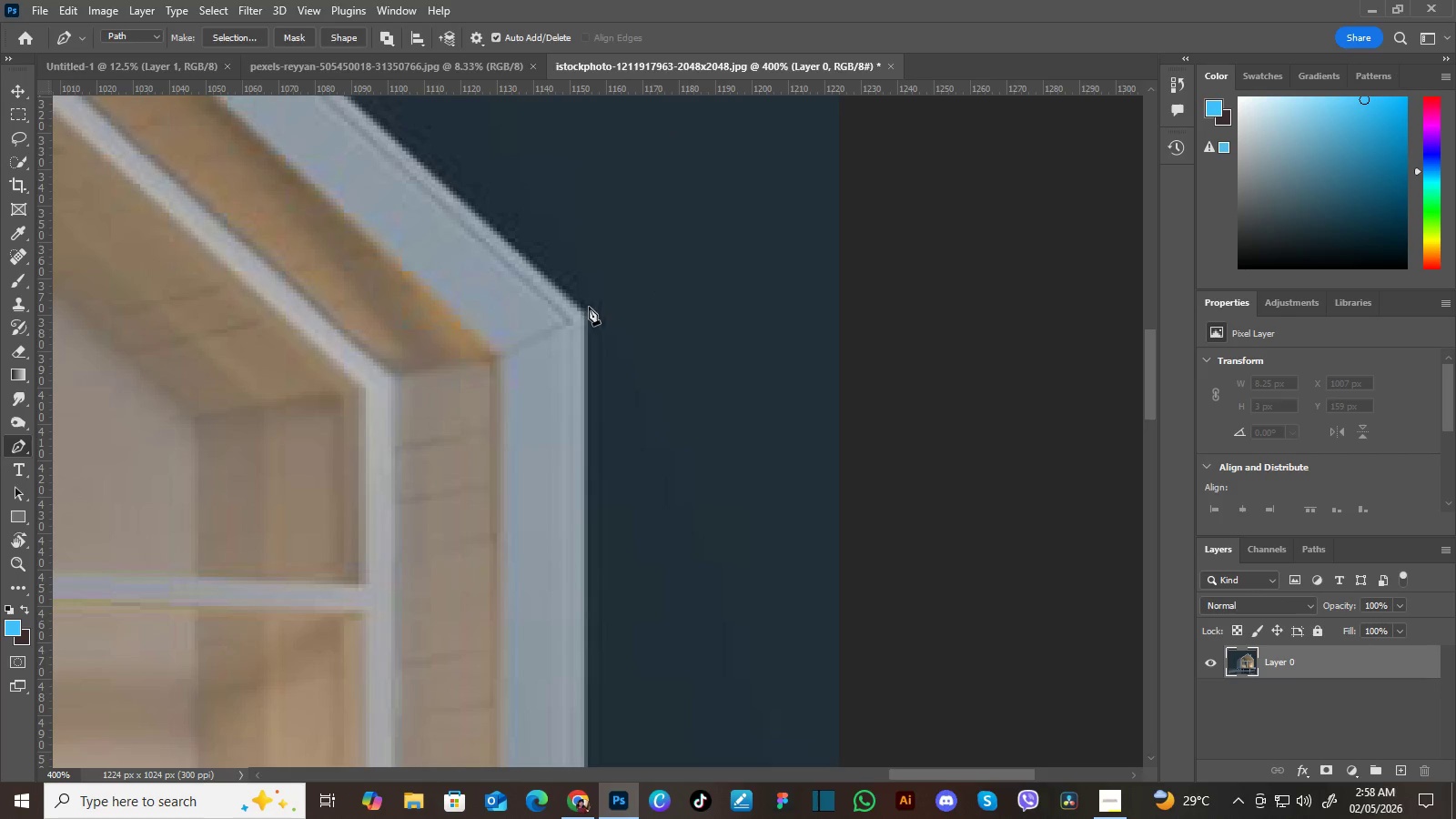 
left_click_drag(start_coordinate=[831, 551], to_coordinate=[602, 353])
 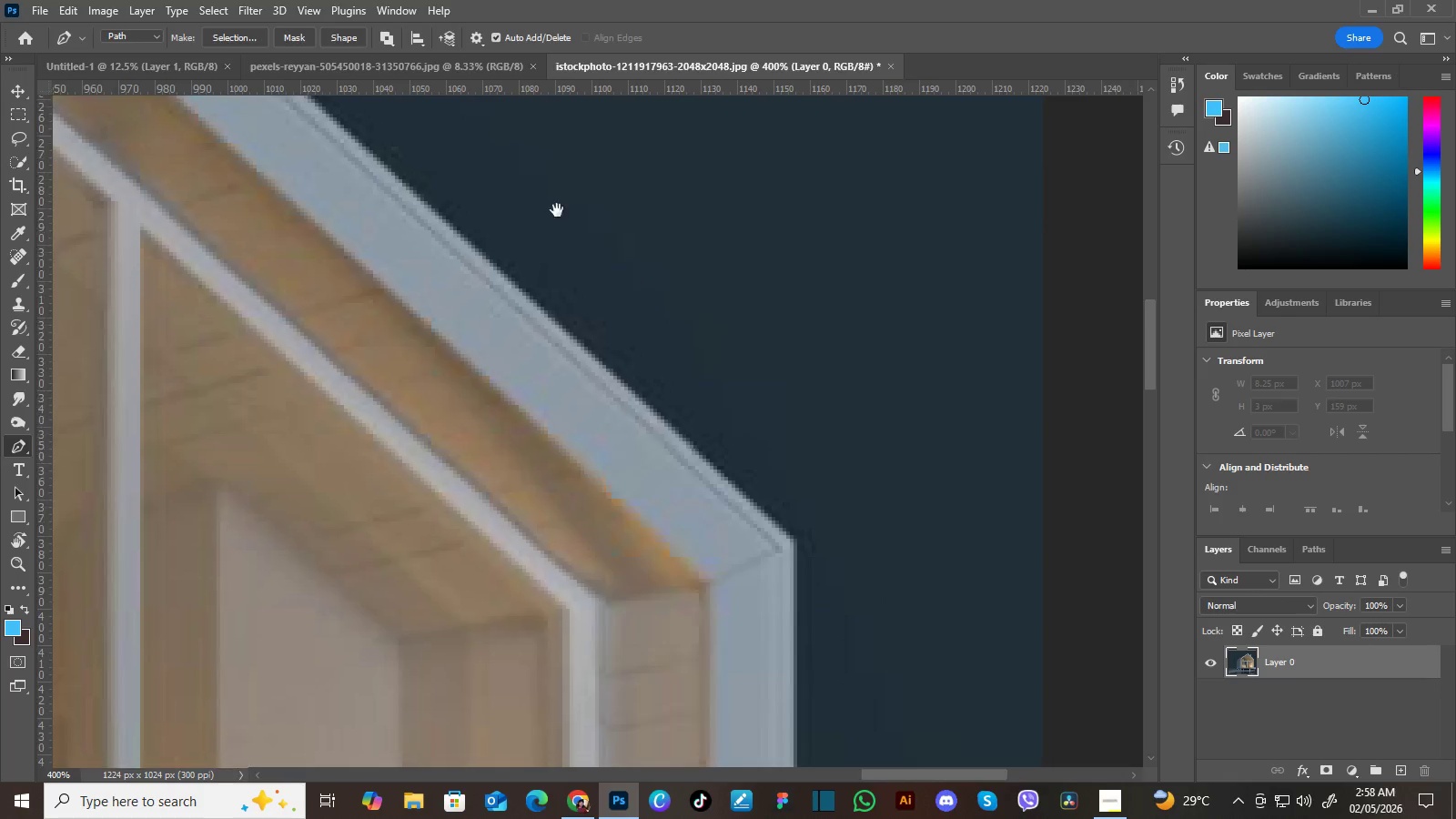 
left_click_drag(start_coordinate=[757, 453], to_coordinate=[541, 236])
 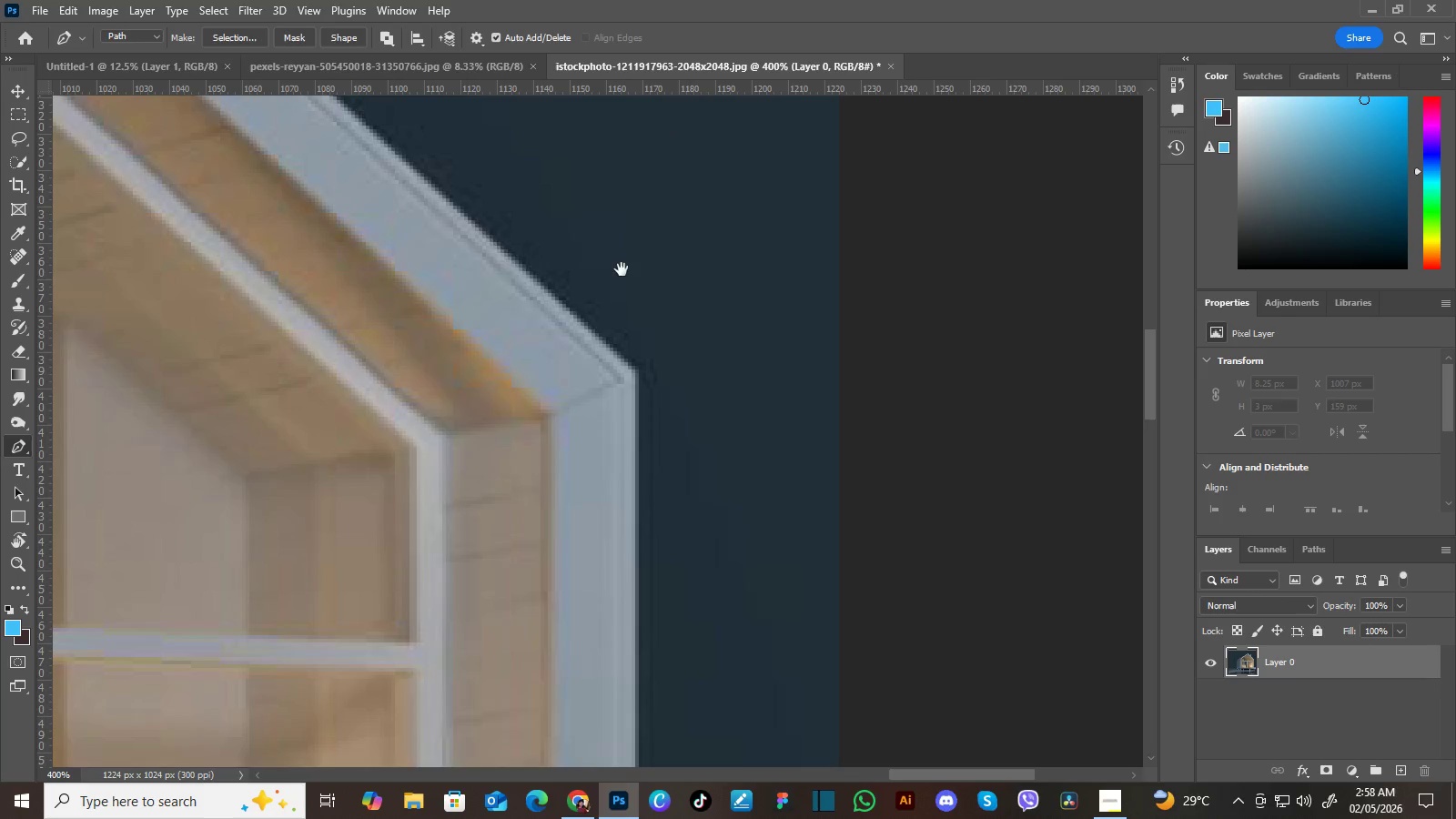 
left_click_drag(start_coordinate=[712, 376], to_coordinate=[557, 210])
 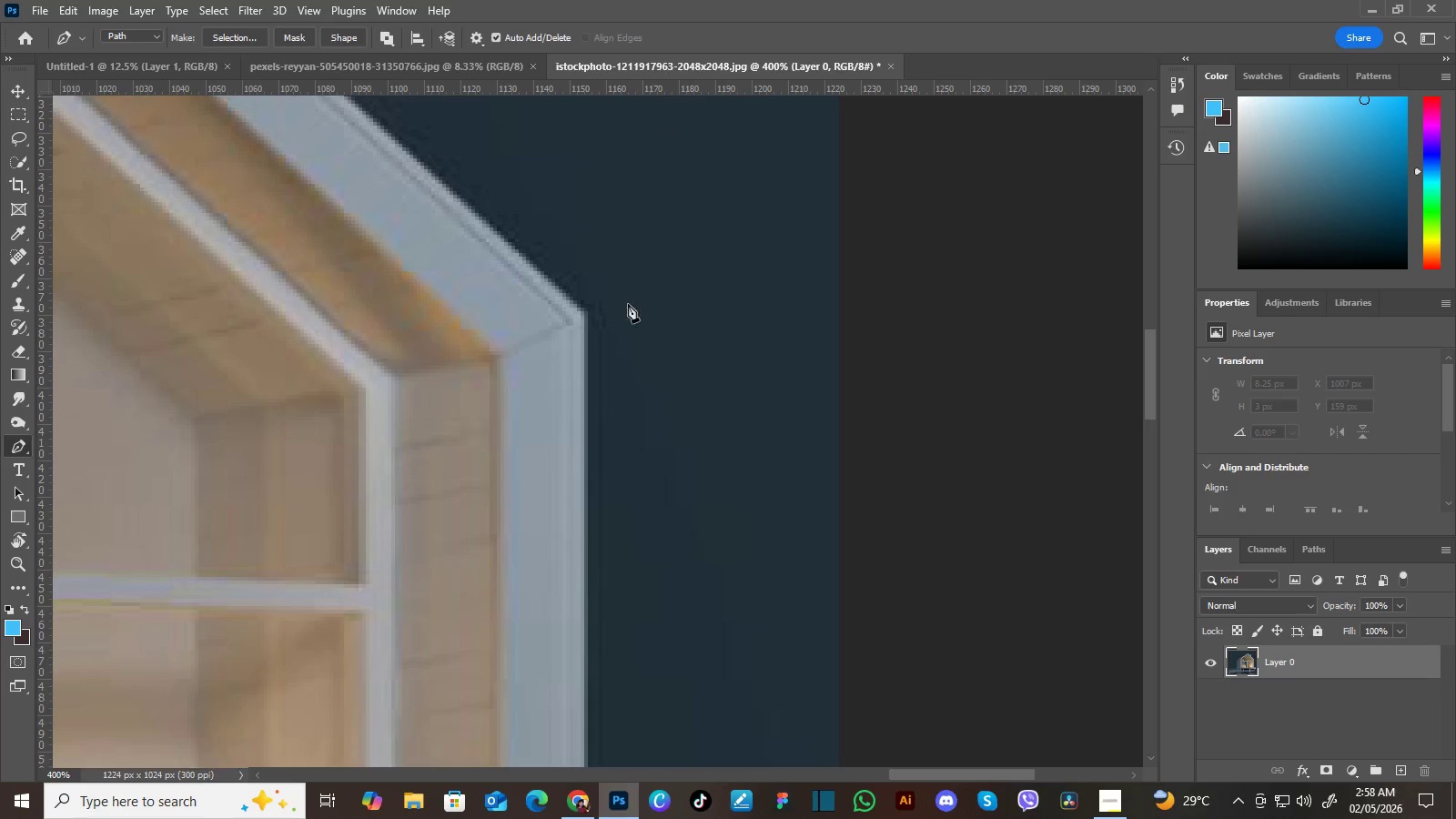 
hold_key(key=Space, duration=0.64)
 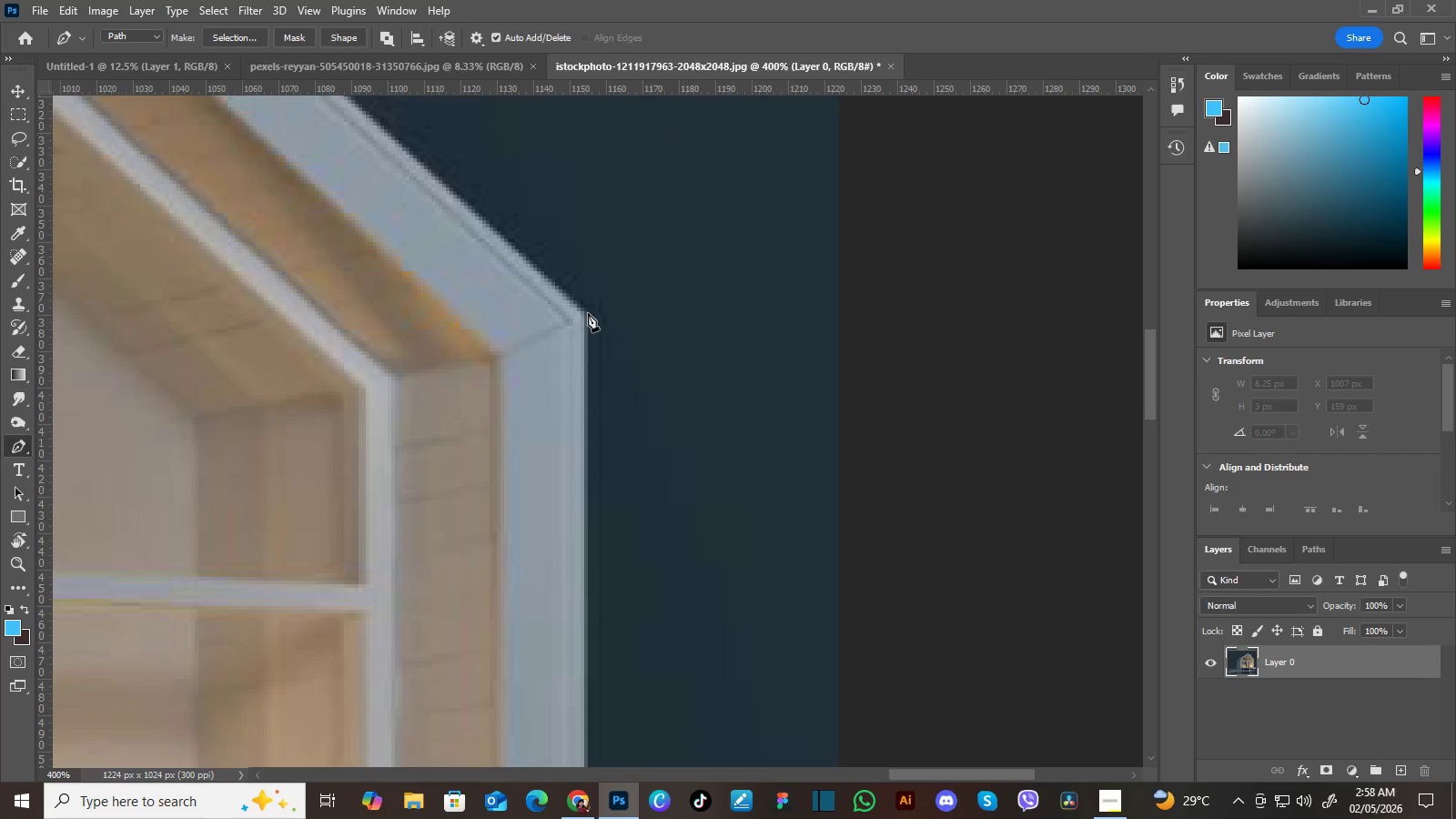 
left_click_drag(start_coordinate=[676, 331], to_coordinate=[622, 269])
 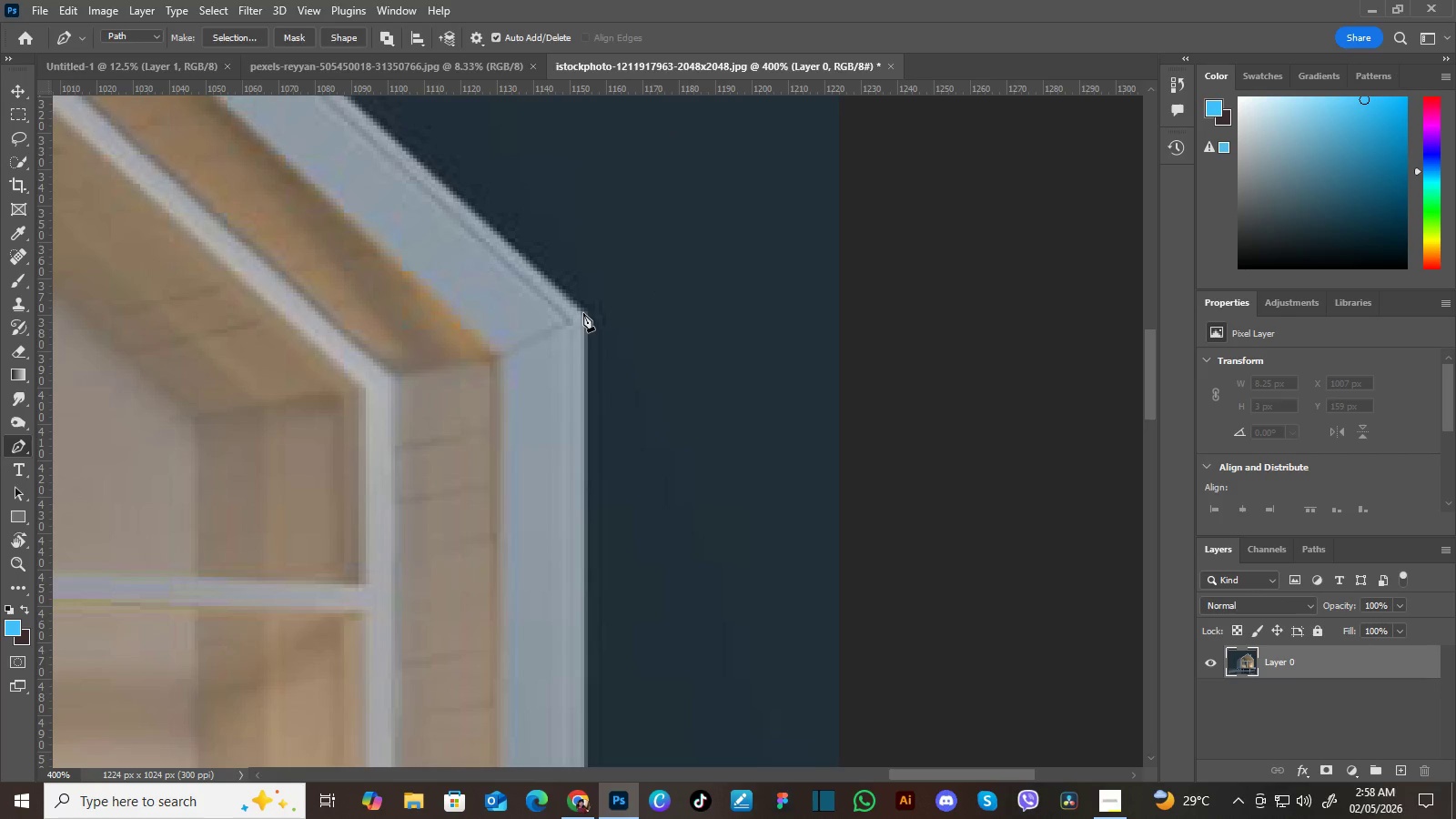 
left_click([583, 313])
 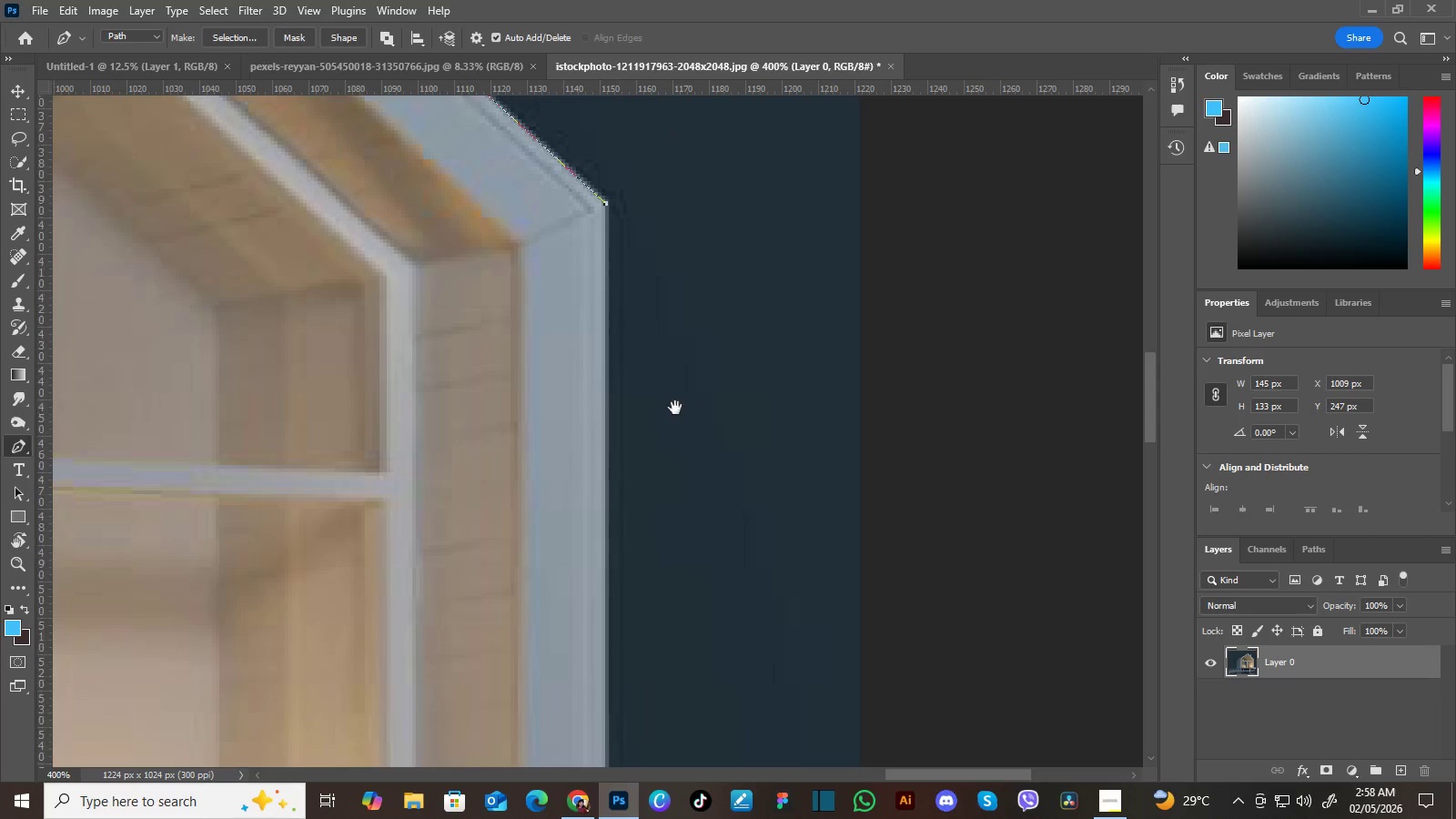 
hold_key(key=Space, duration=1.51)
 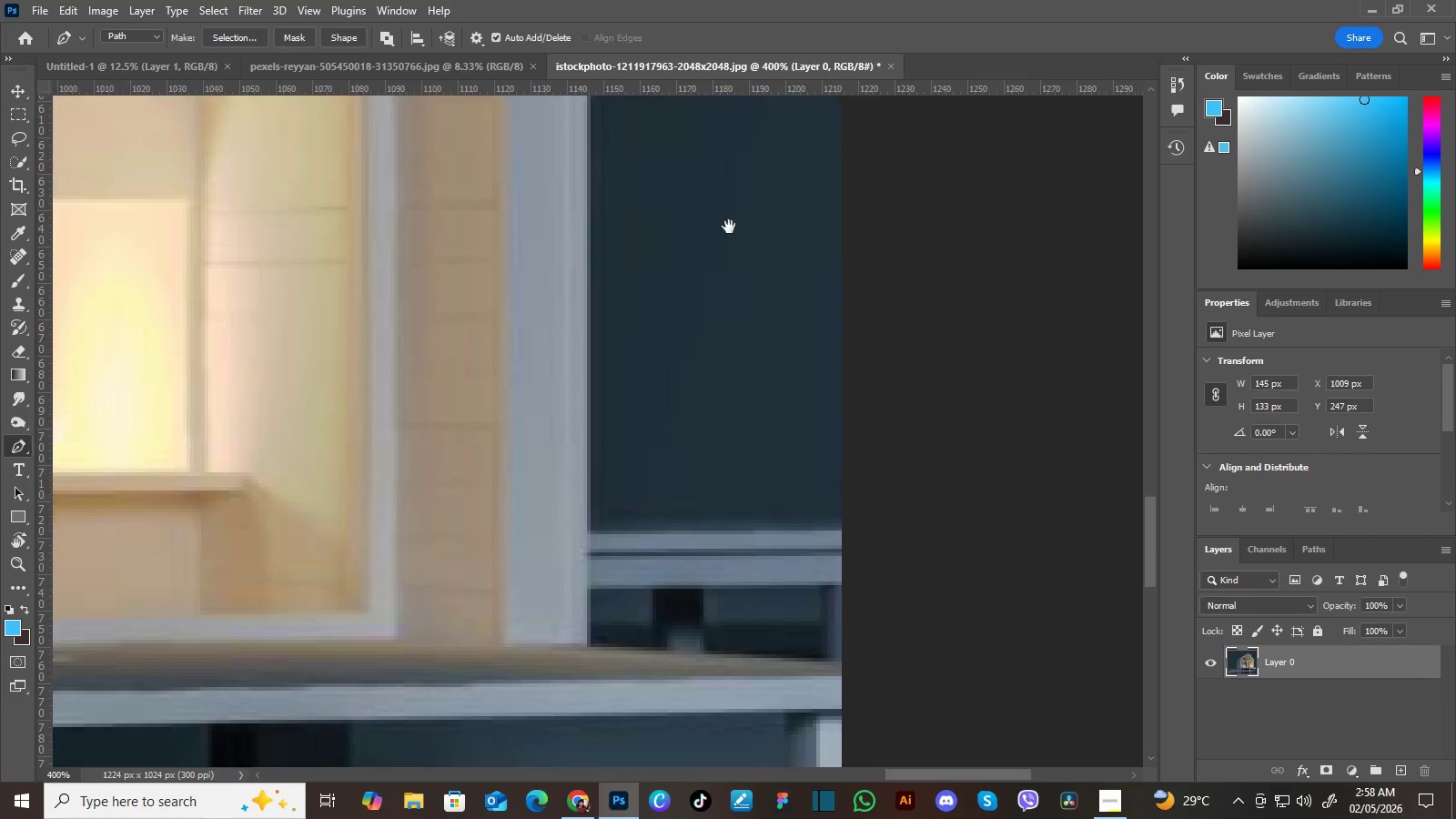 
left_click_drag(start_coordinate=[628, 419], to_coordinate=[658, 248])
 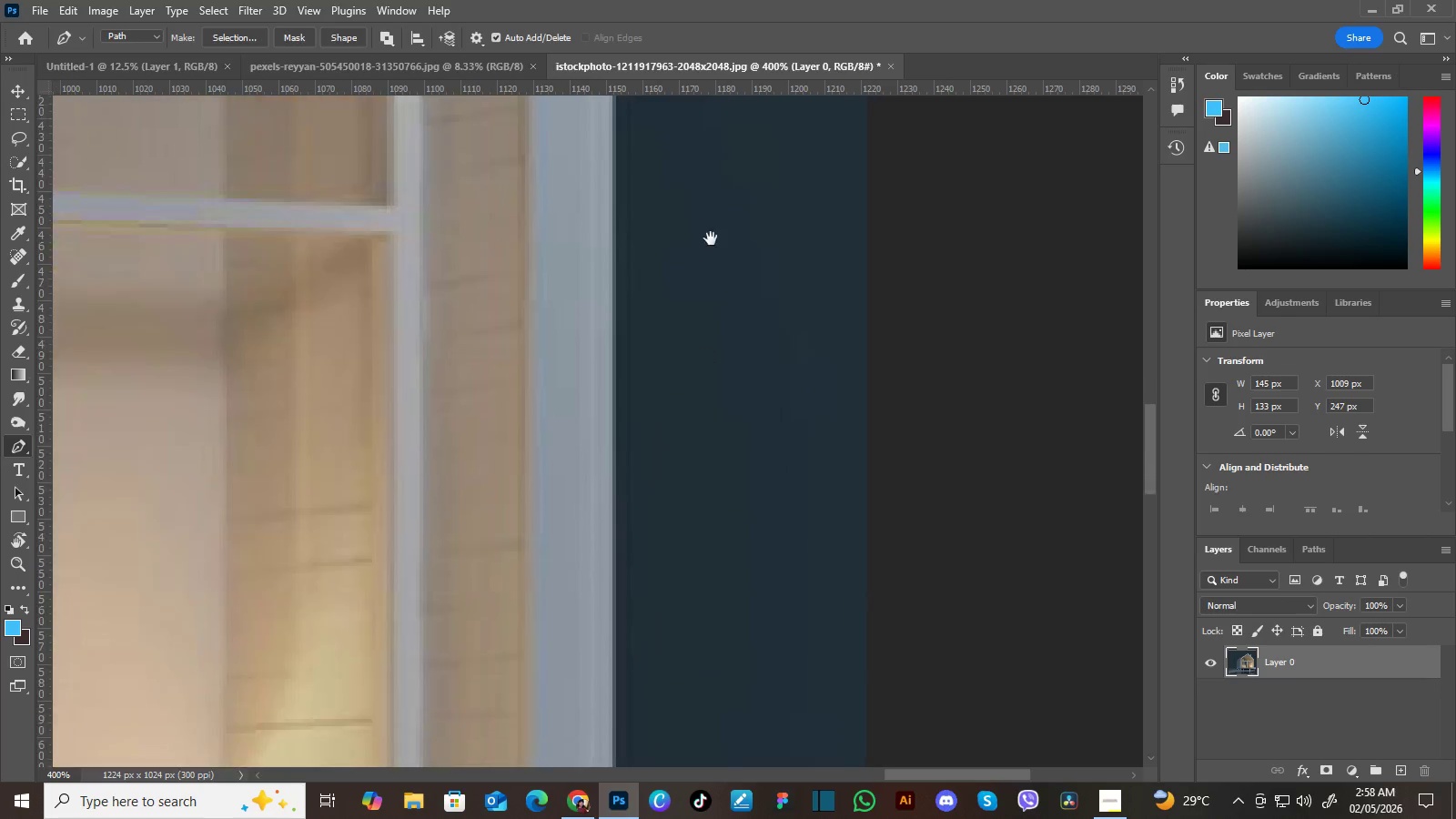 
left_click_drag(start_coordinate=[675, 408], to_coordinate=[673, 219])
 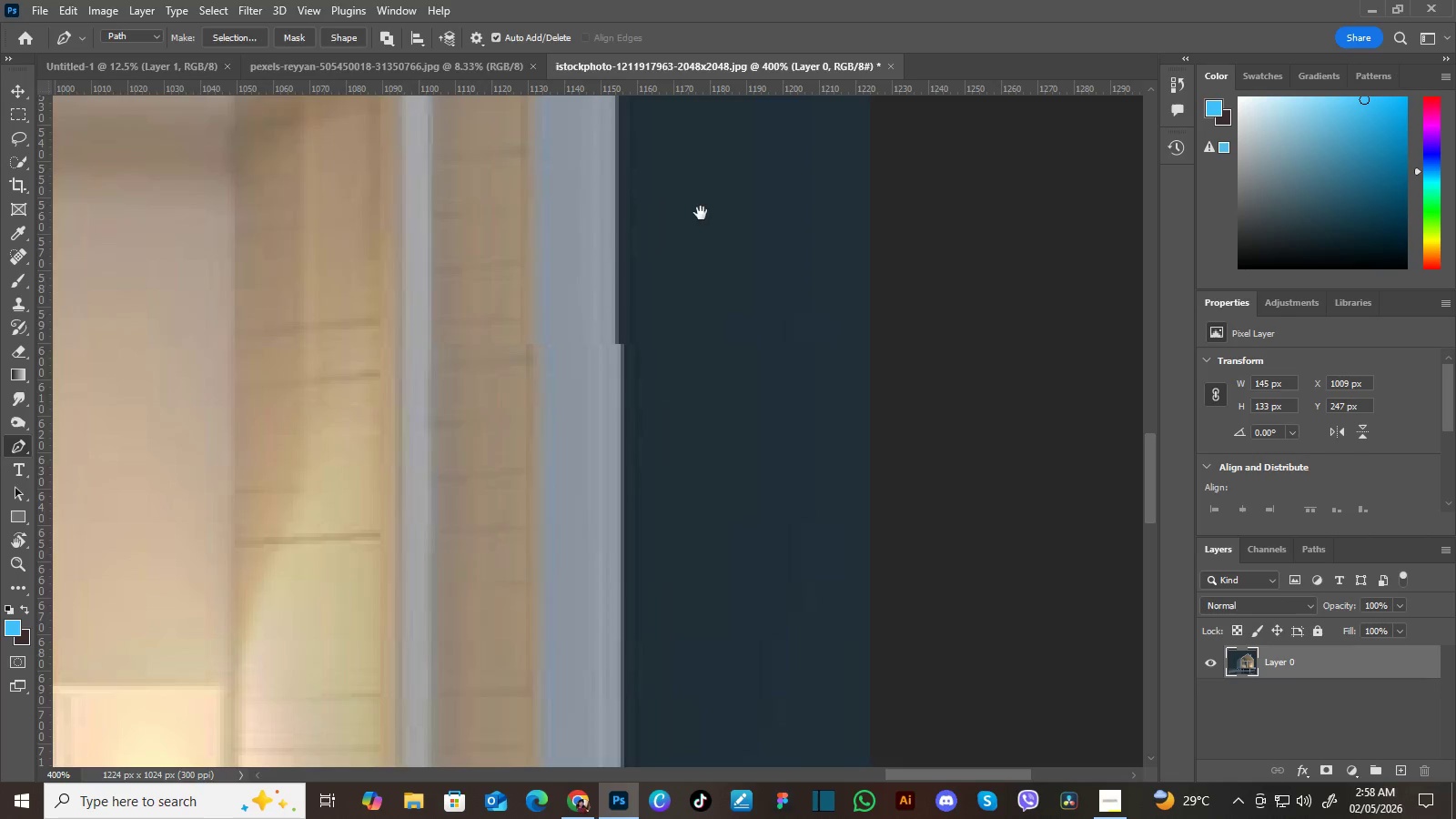 
left_click_drag(start_coordinate=[703, 444], to_coordinate=[711, 239])
 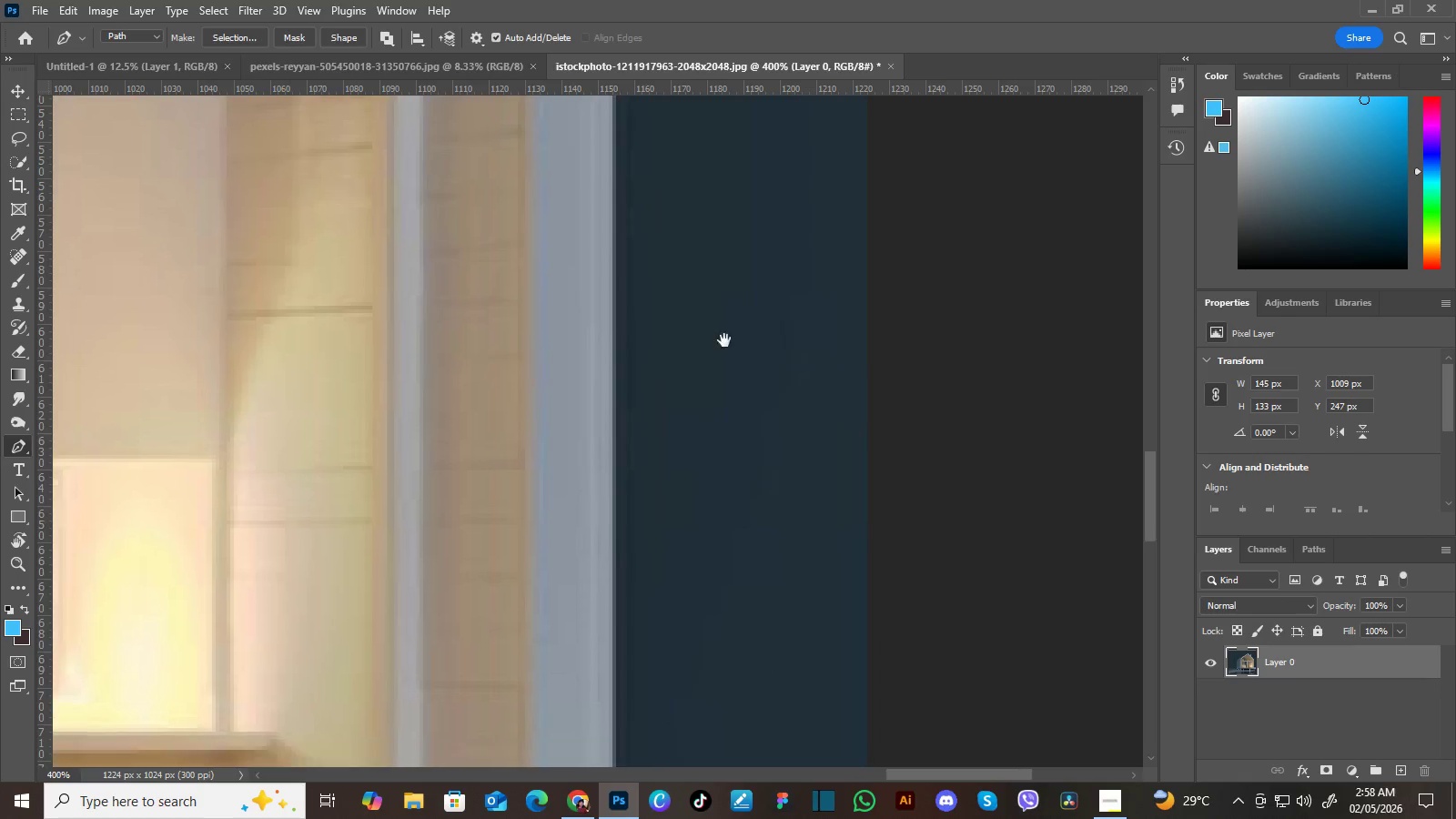 
hold_key(key=Space, duration=1.5)
 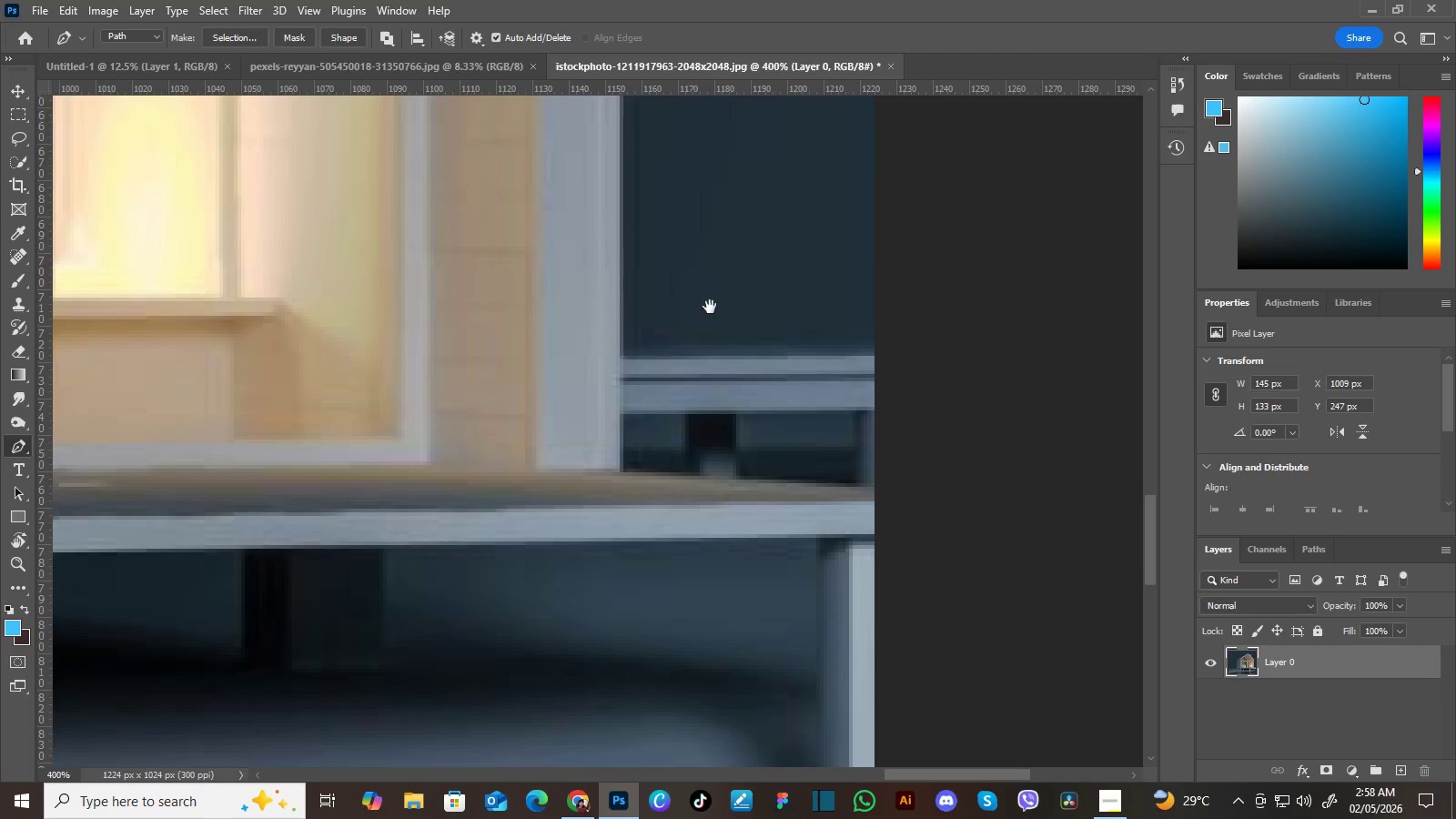 
left_click_drag(start_coordinate=[709, 444], to_coordinate=[701, 216])
 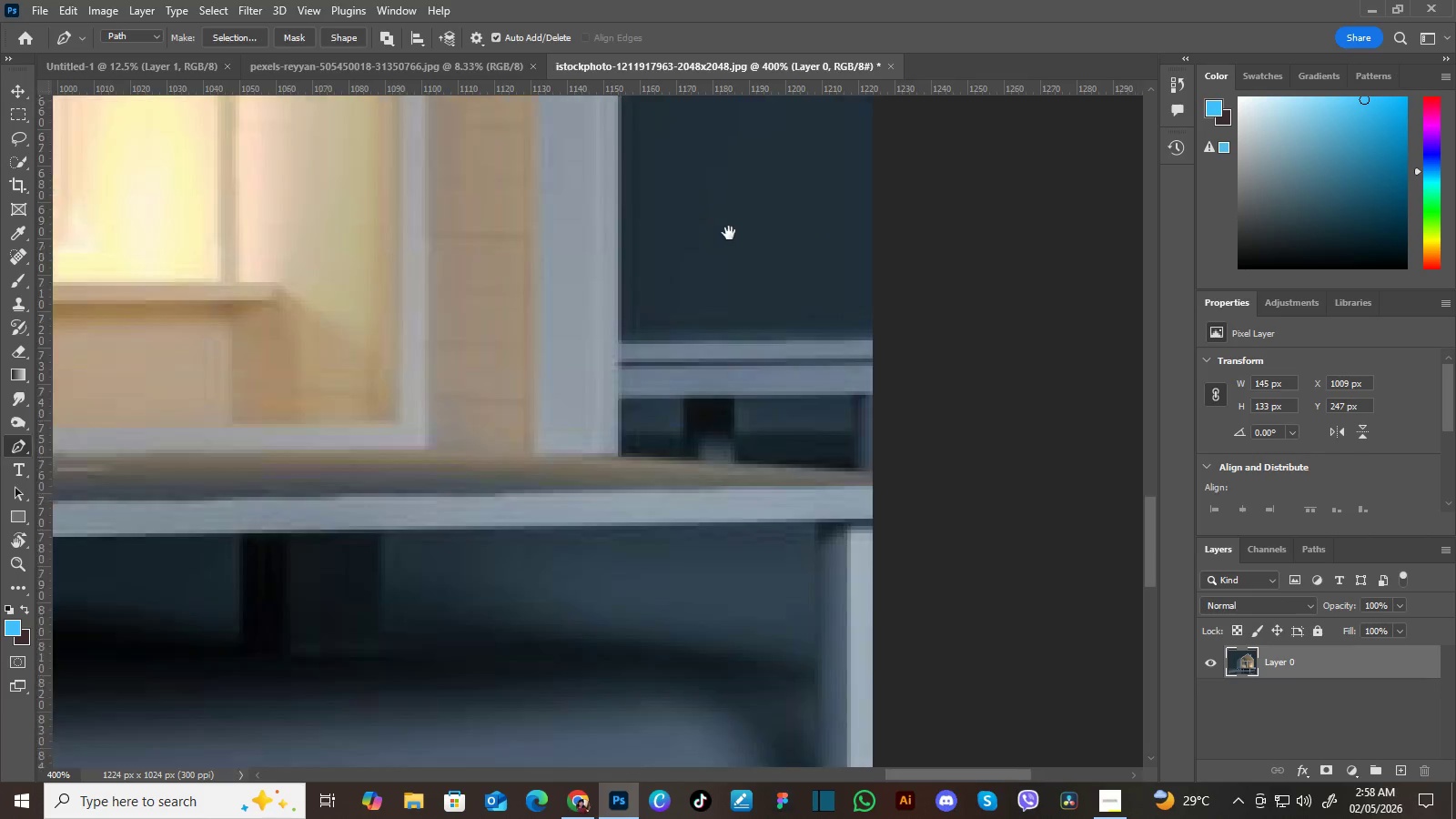 
left_click_drag(start_coordinate=[731, 460], to_coordinate=[704, 204])
 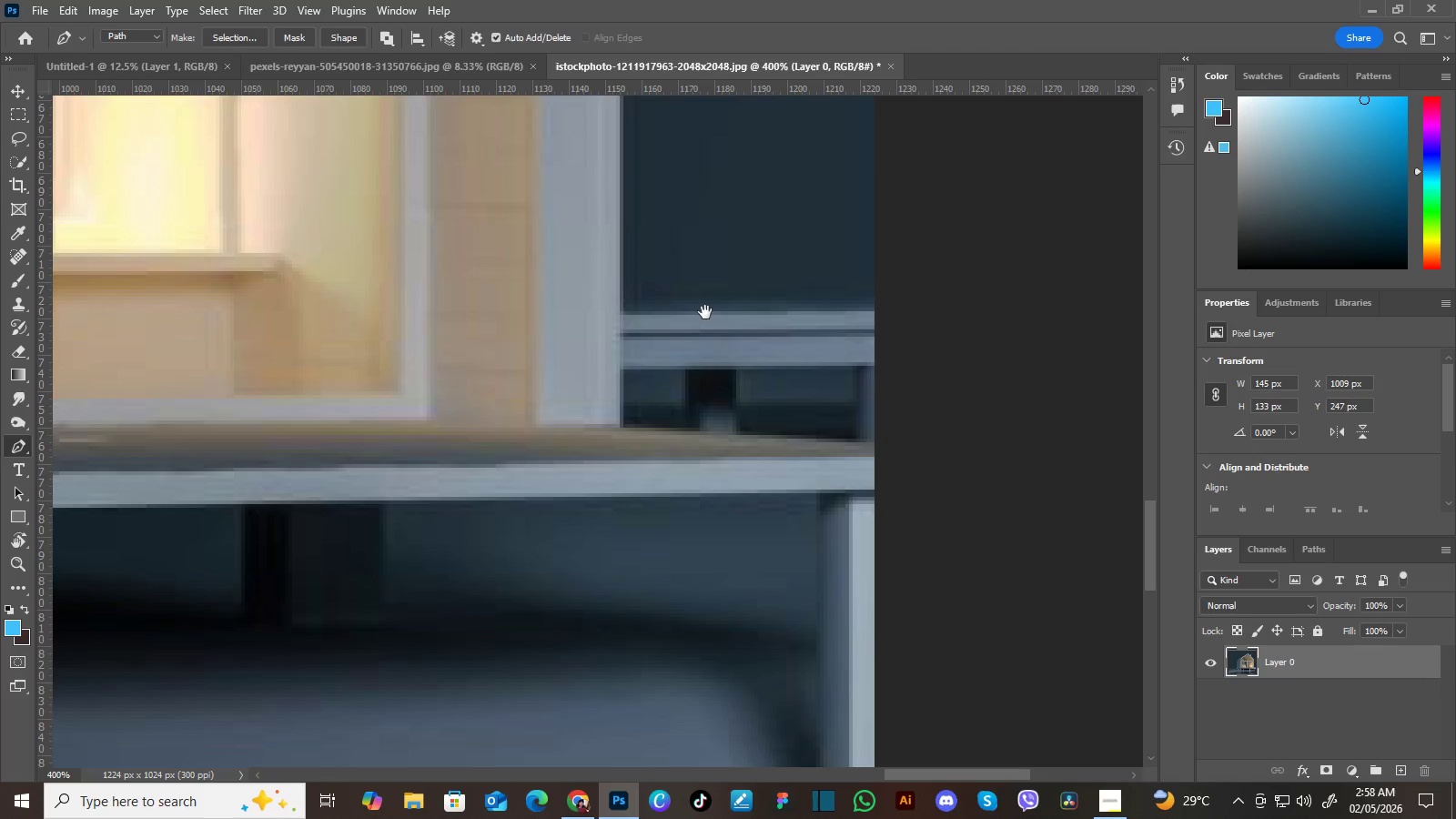 
left_click_drag(start_coordinate=[696, 444], to_coordinate=[730, 221])
 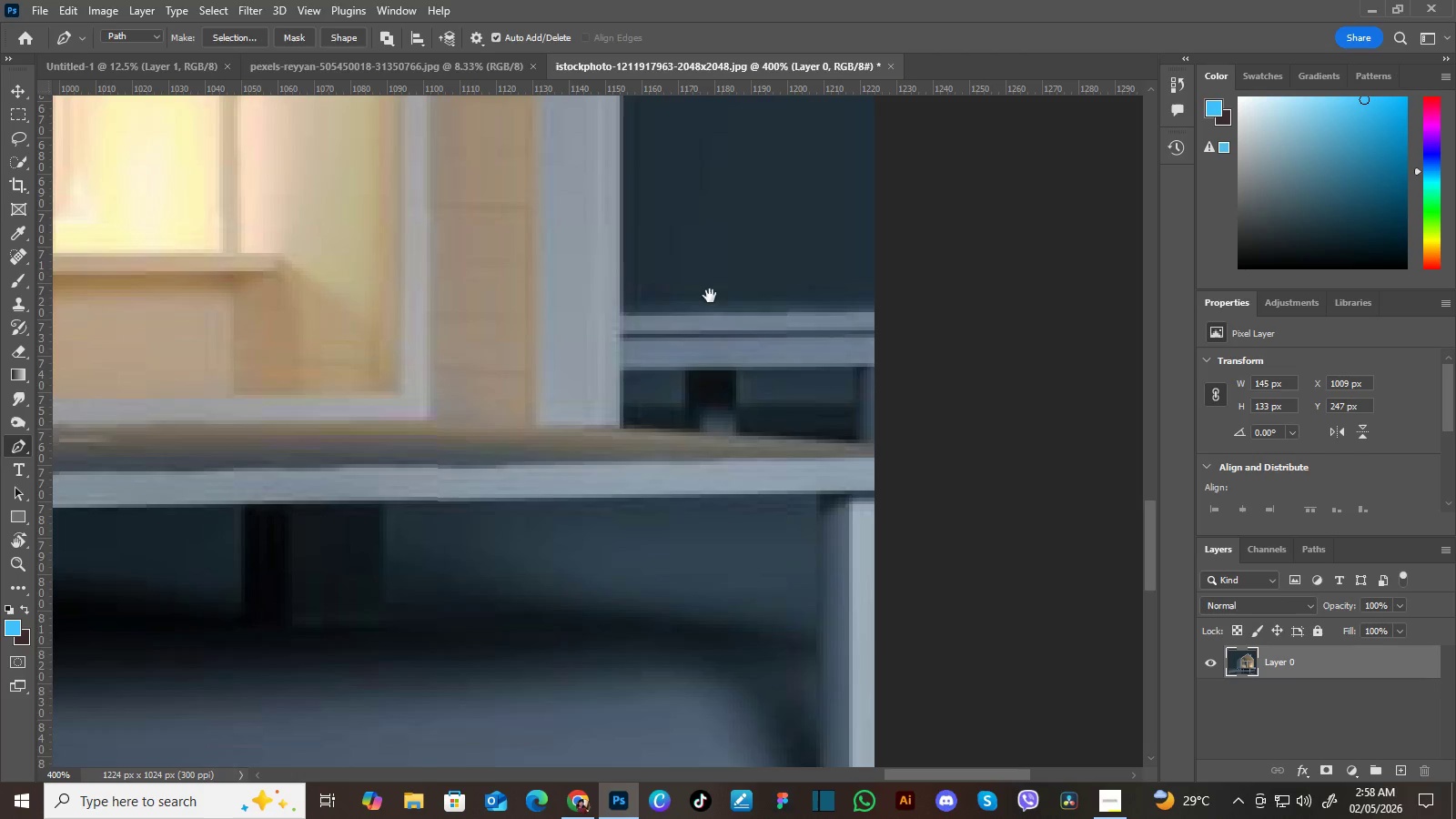 
hold_key(key=Space, duration=1.52)
 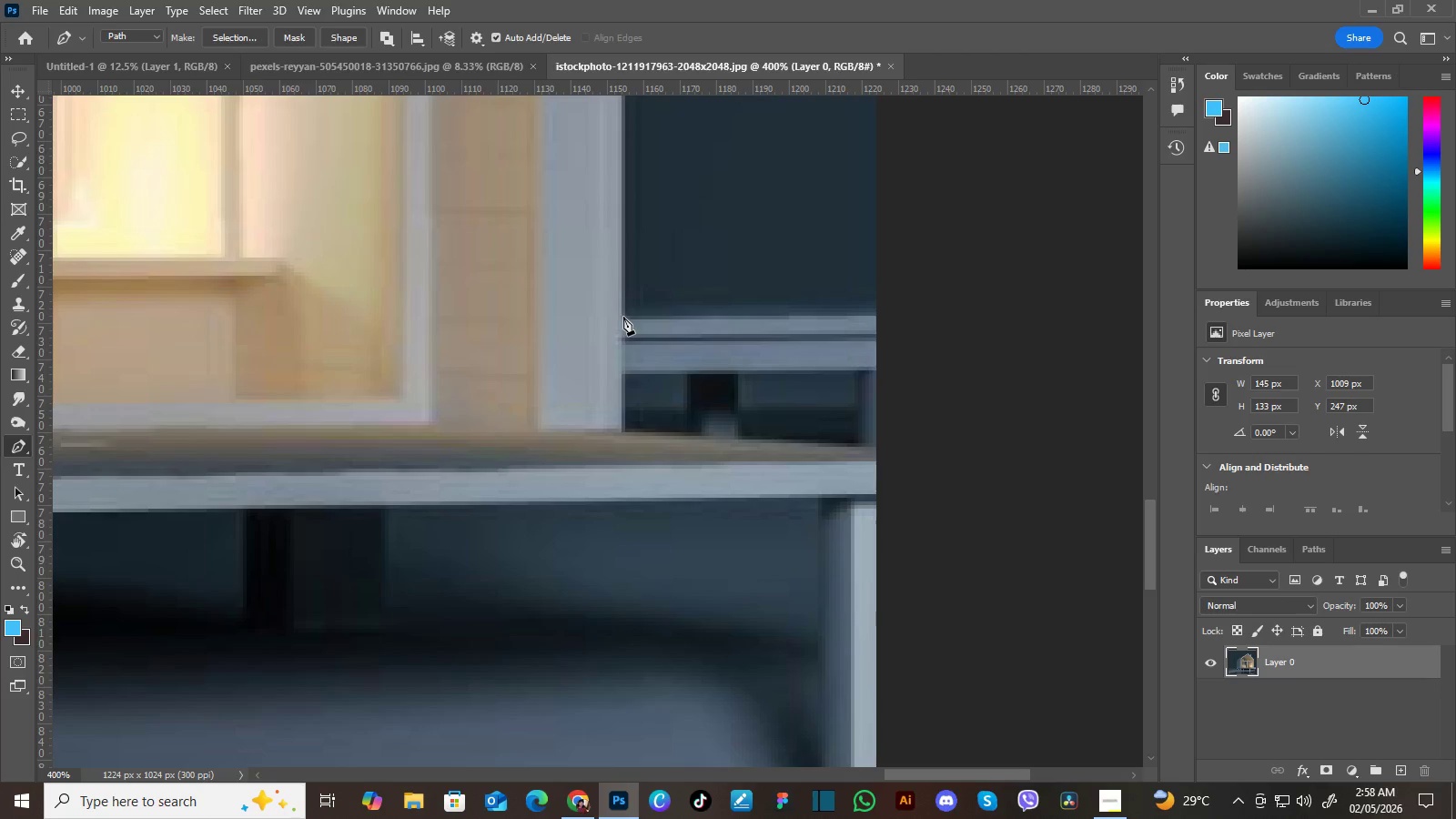 
left_click_drag(start_coordinate=[710, 272], to_coordinate=[710, 317])
 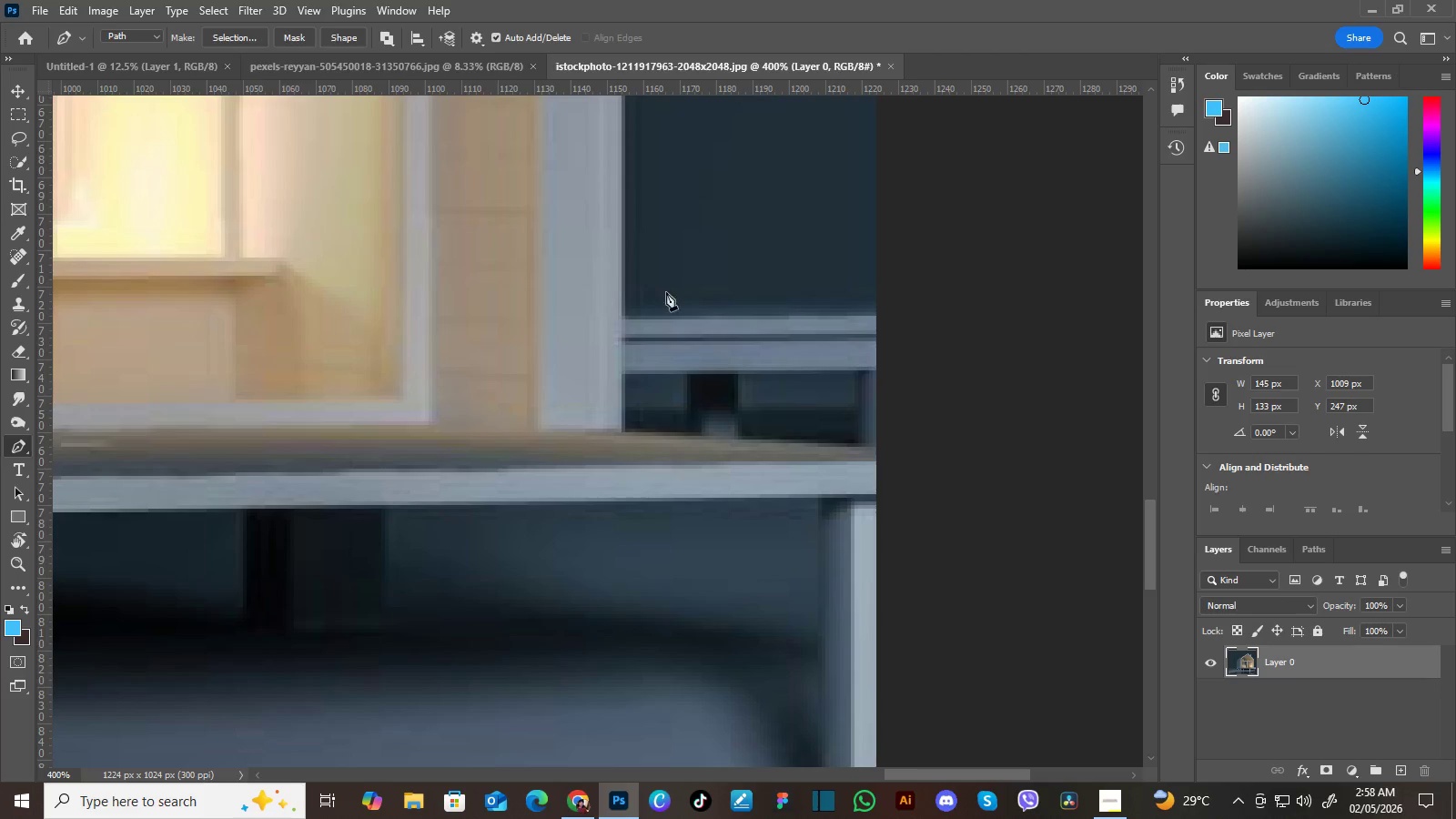 
left_click_drag(start_coordinate=[710, 317], to_coordinate=[712, 277])
 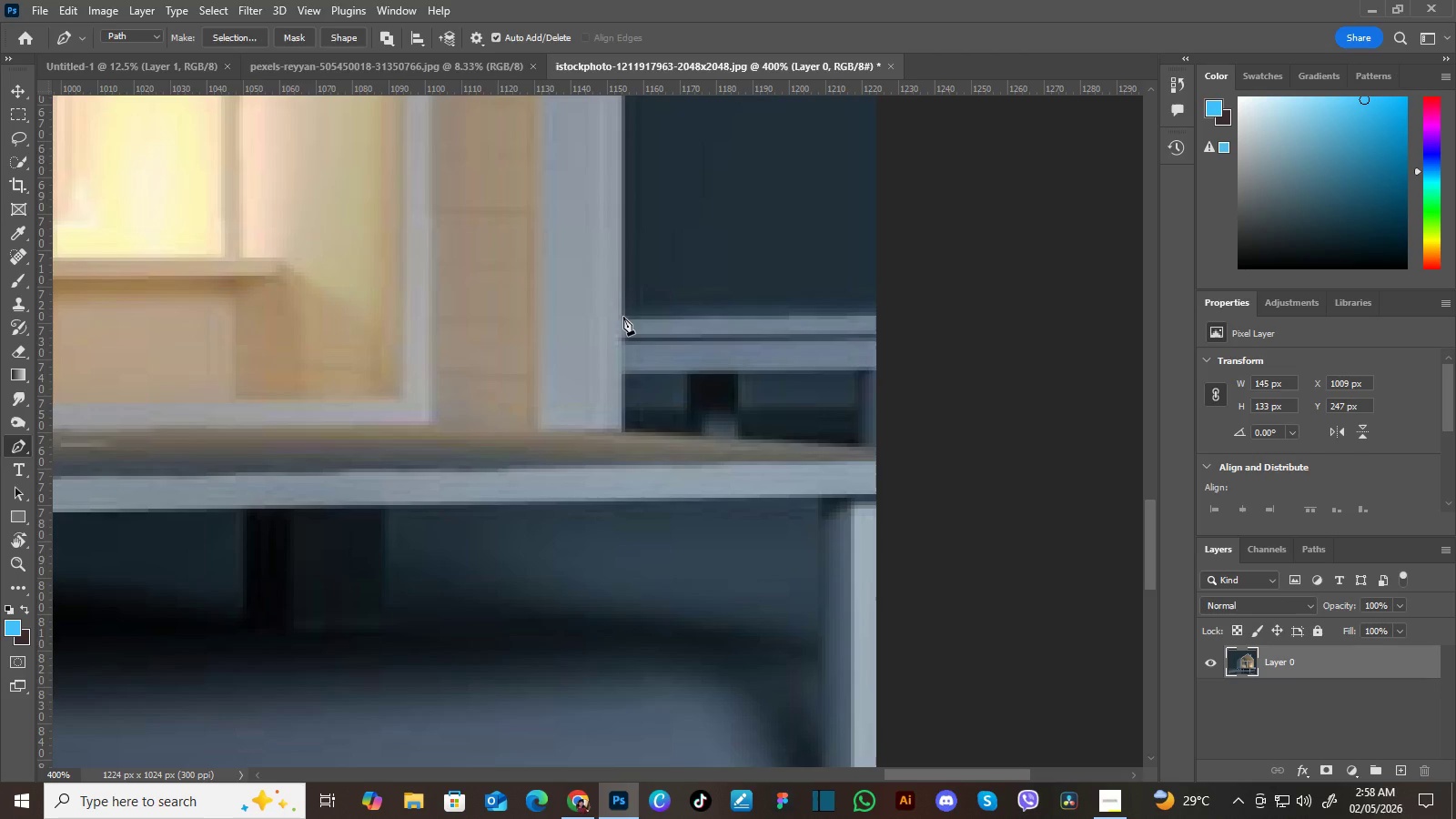 
hold_key(key=Space, duration=0.31)
 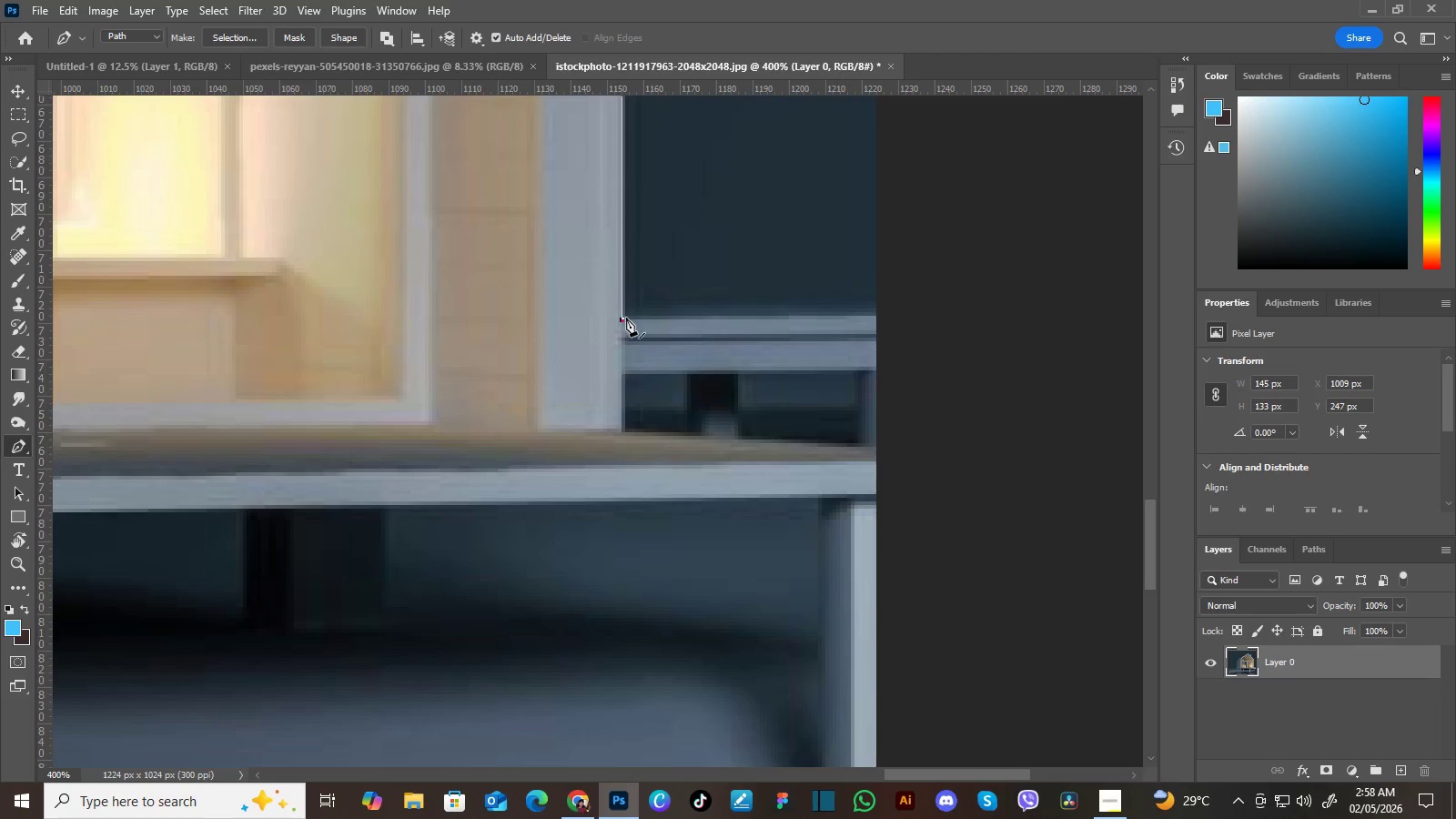 
left_click([622, 318])
 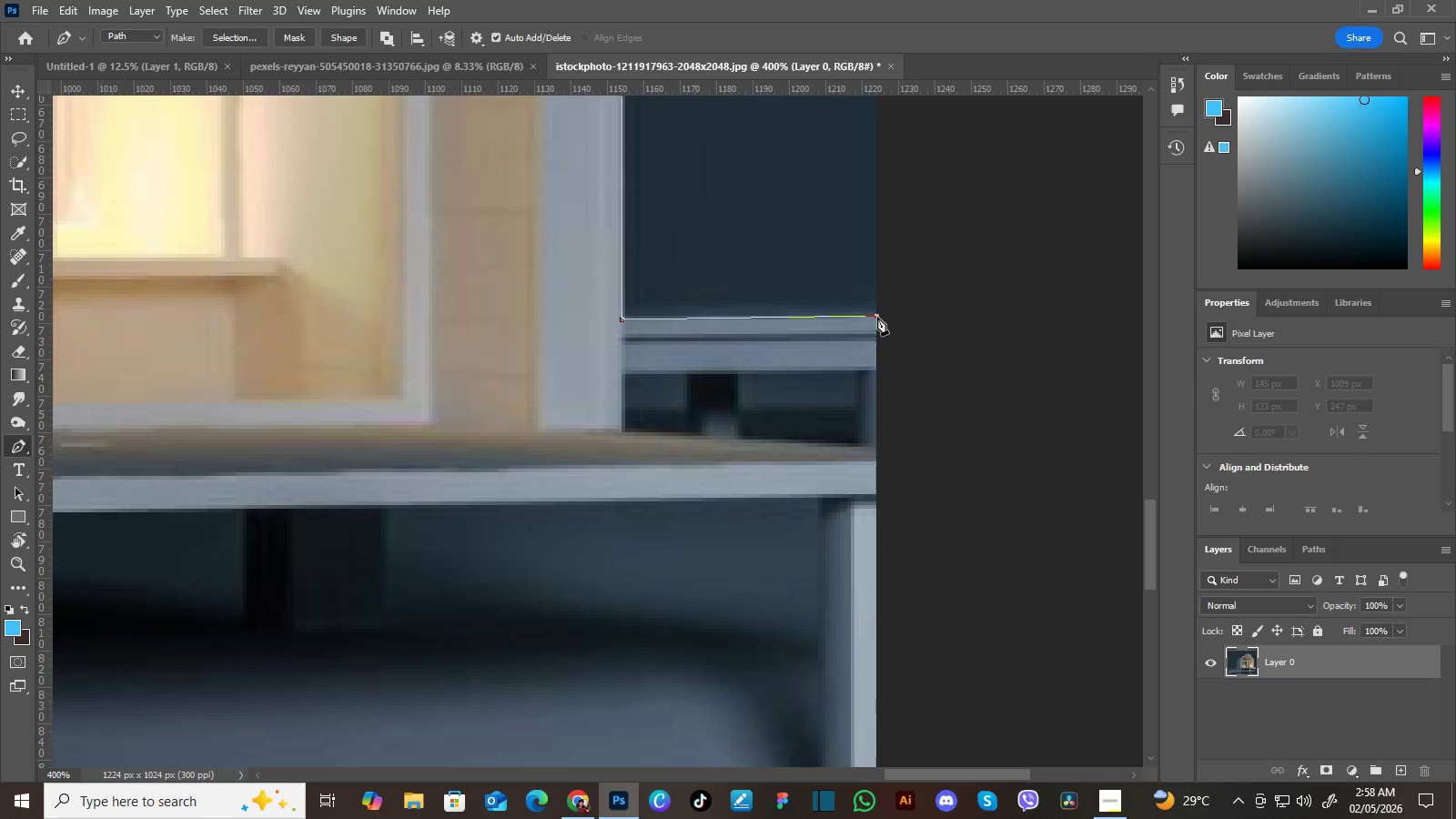 
left_click([877, 317])
 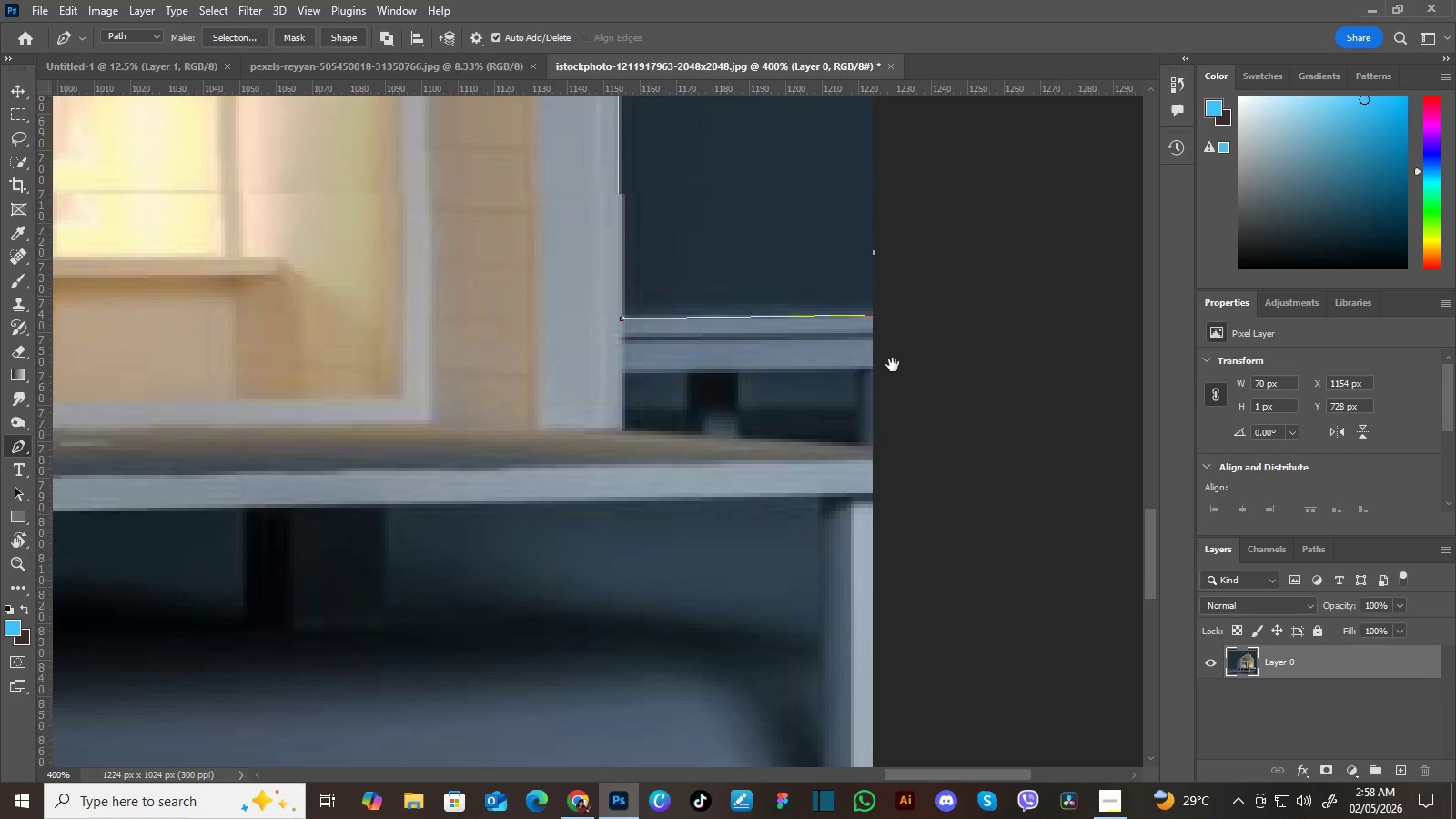 
hold_key(key=Space, duration=0.95)
 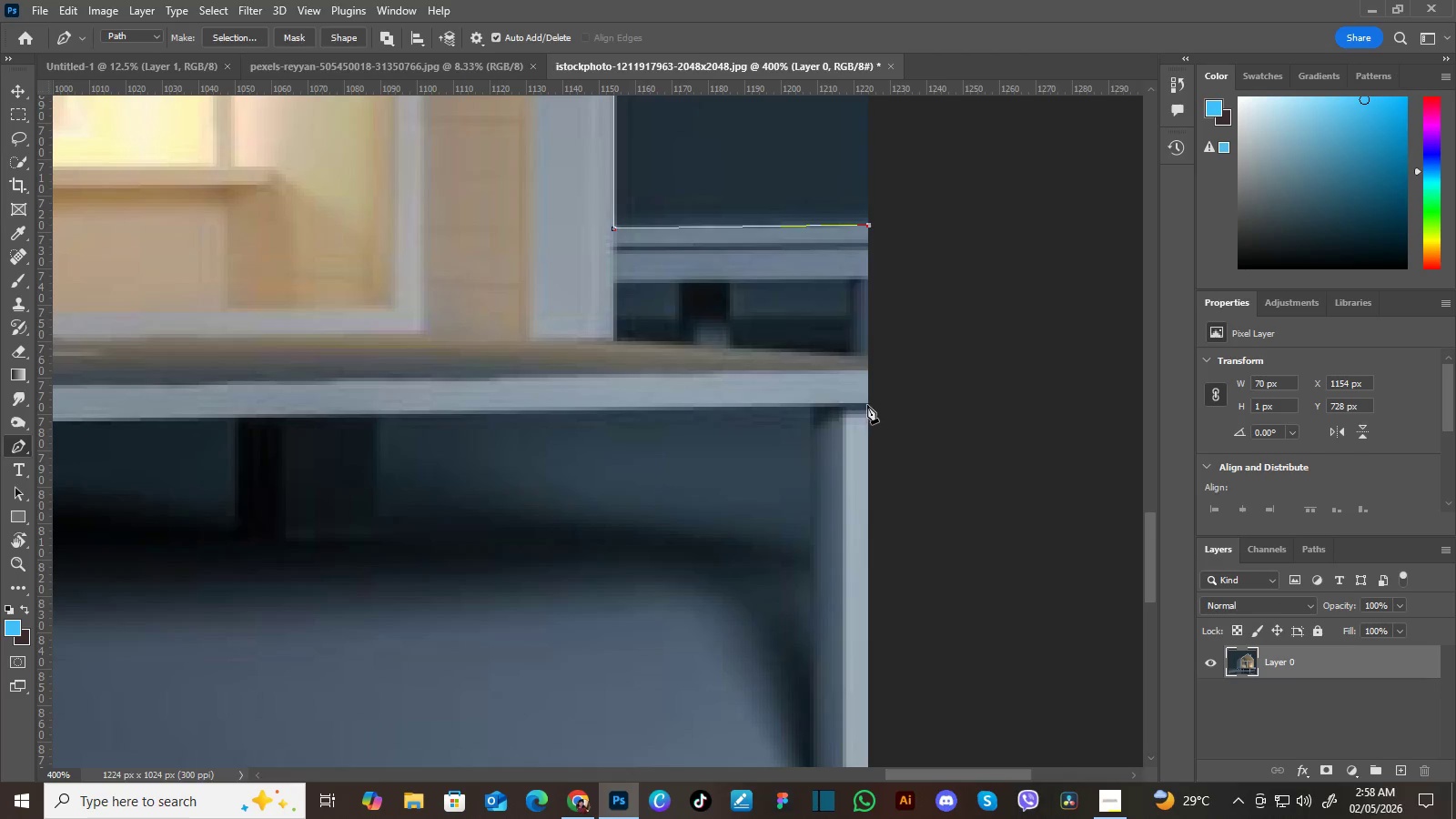 
left_click_drag(start_coordinate=[901, 456], to_coordinate=[893, 365])
 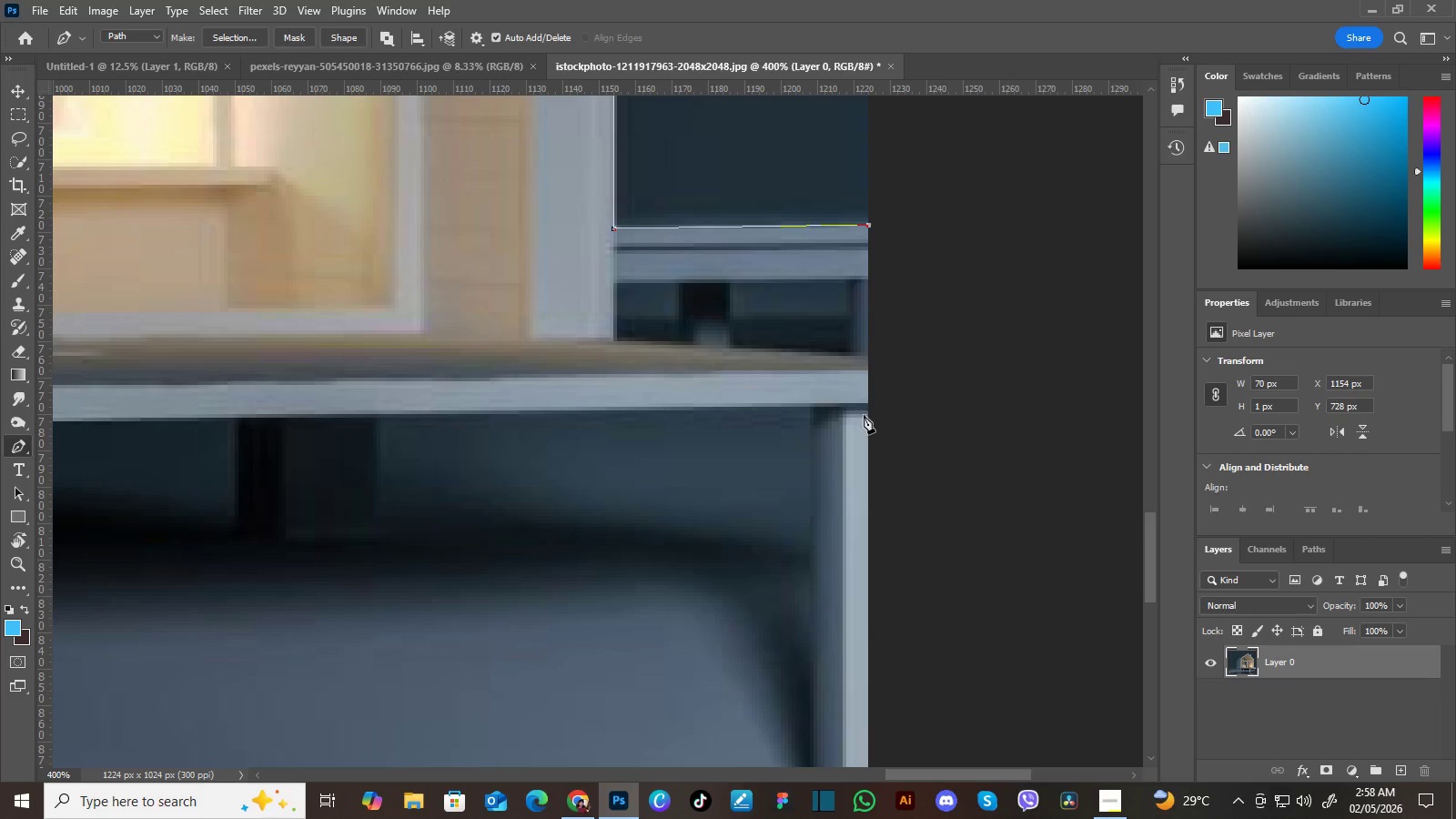 
key(Control+Z)
 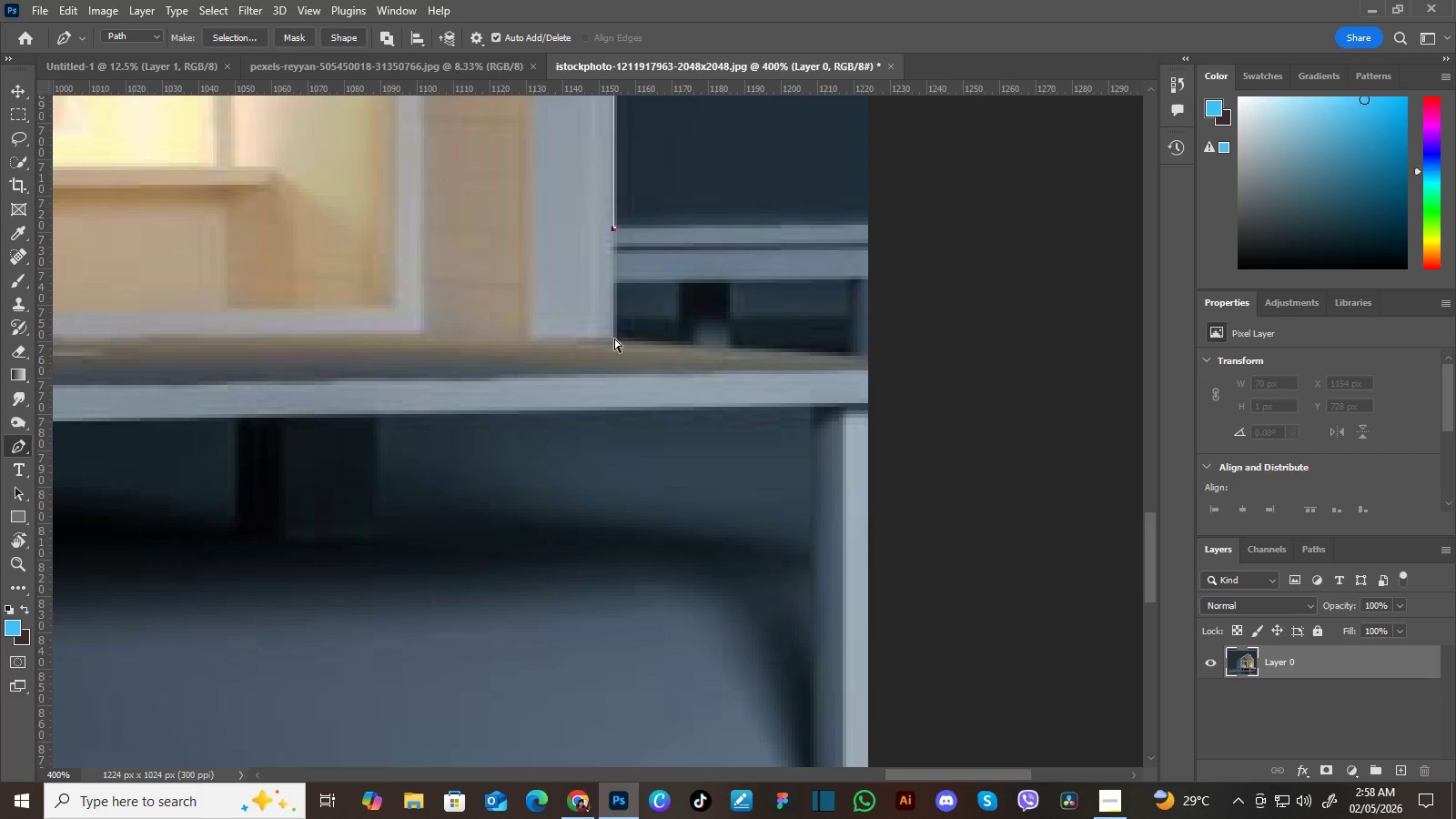 
key(Control+Z)
 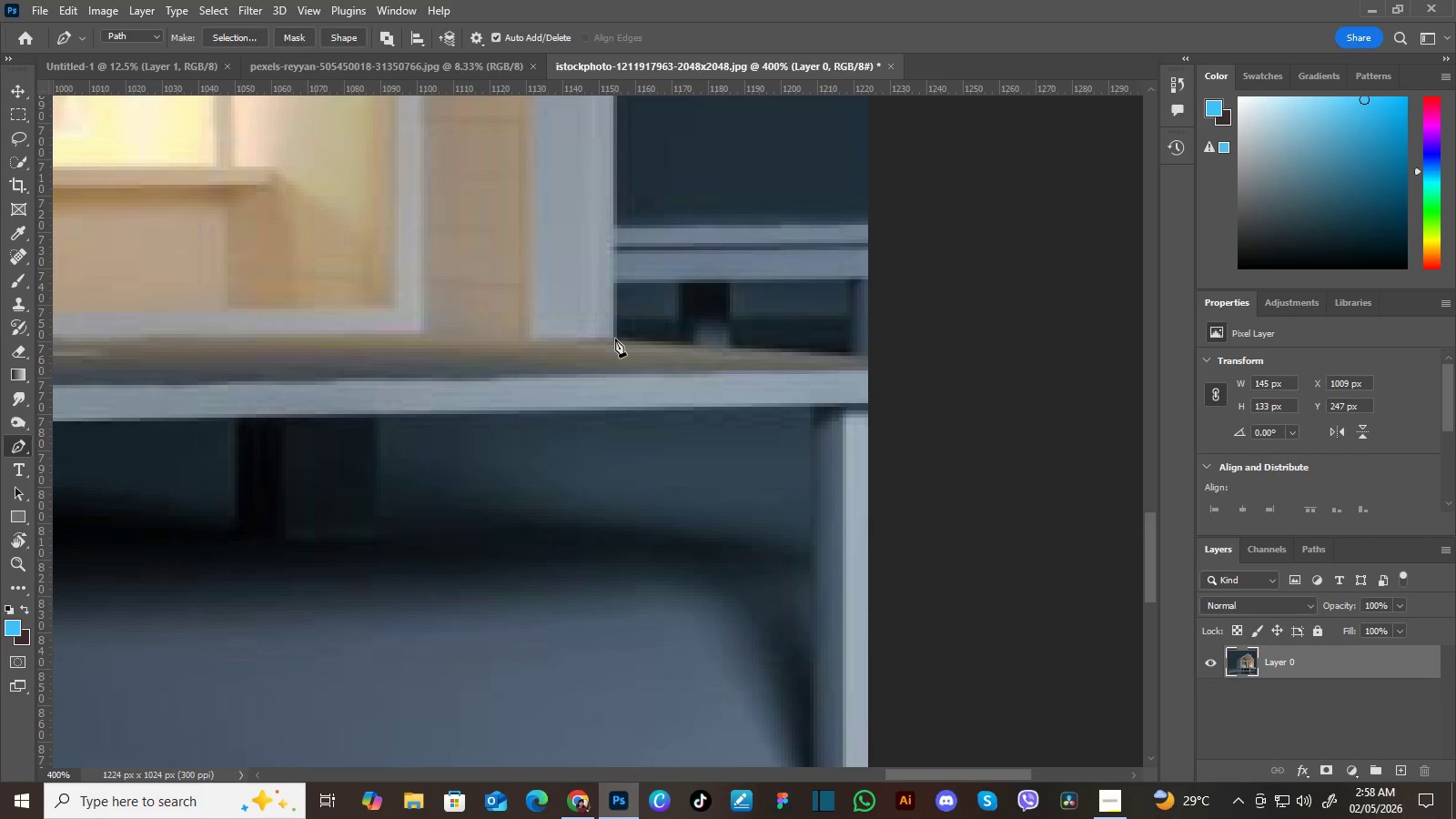 
wait(5.27)
 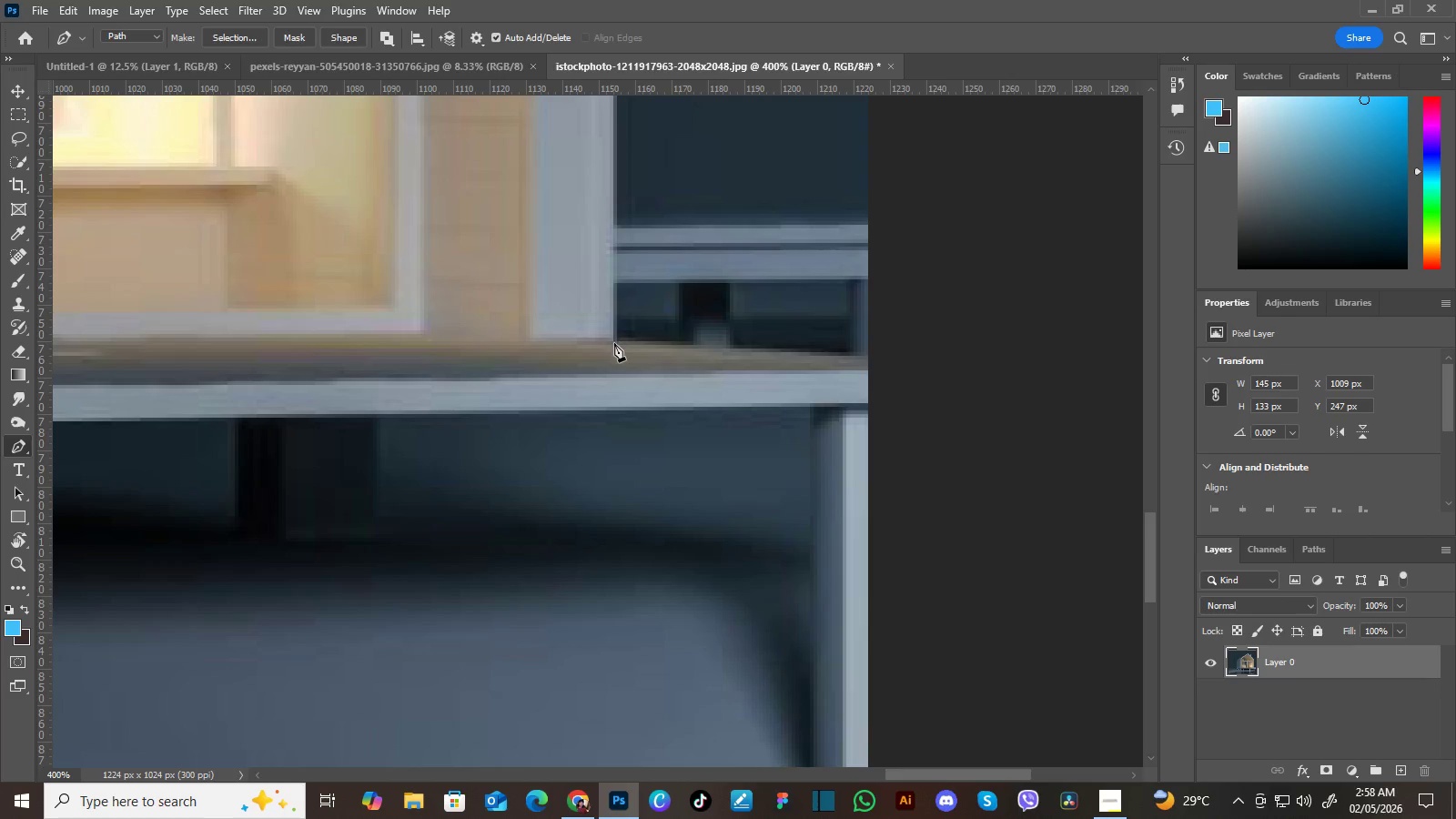 
left_click([614, 339])
 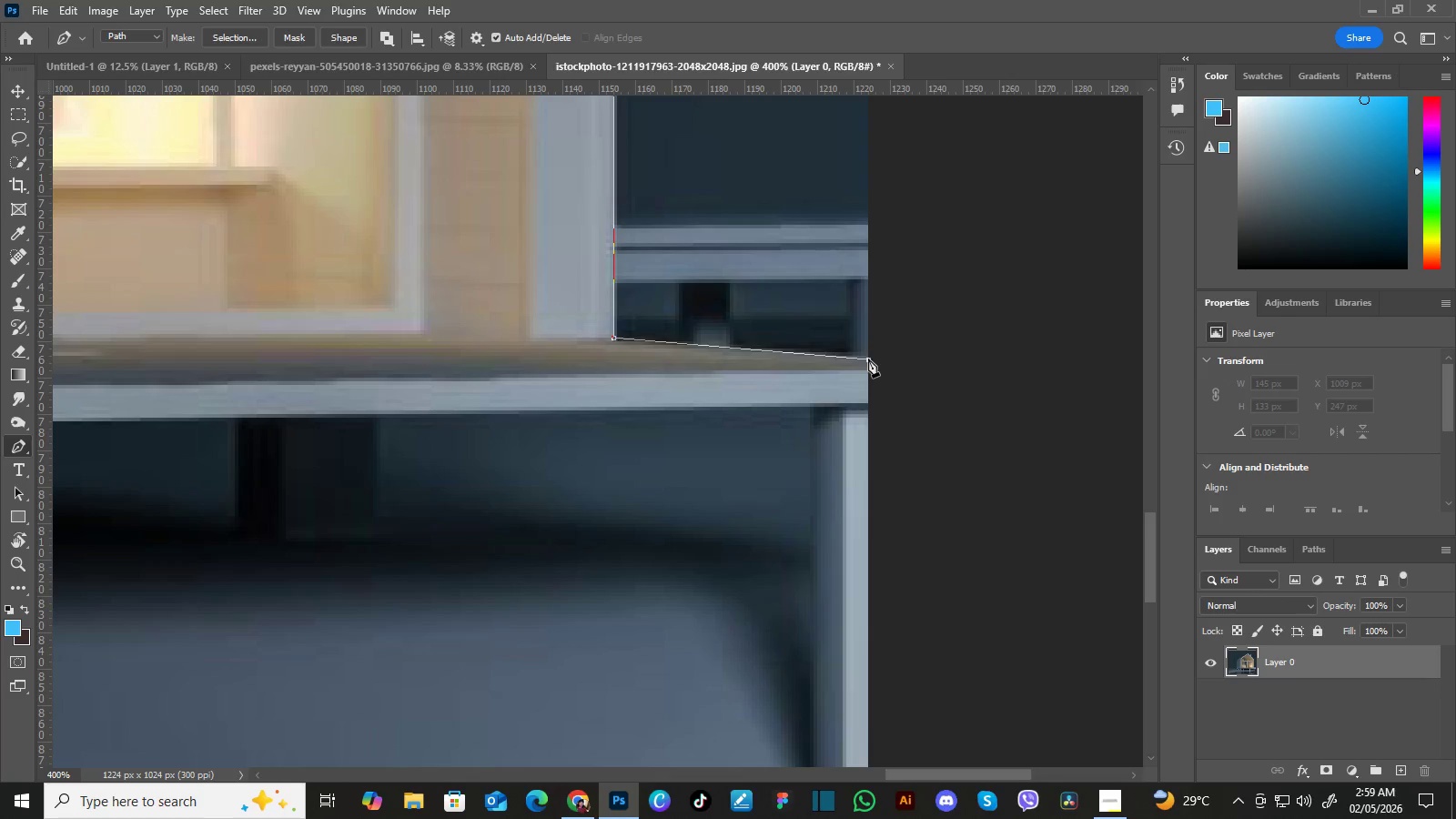 
left_click([868, 359])
 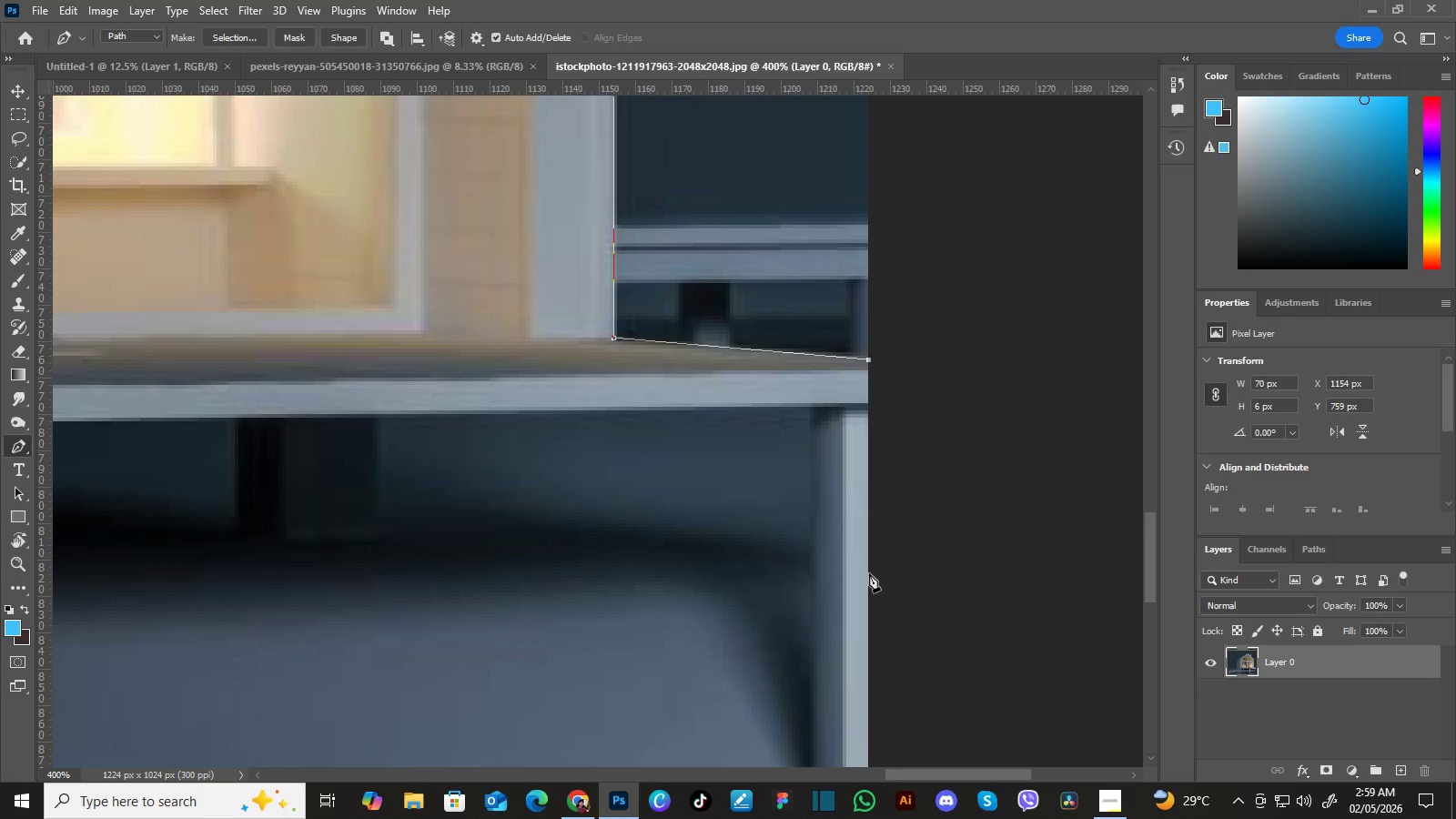 
left_click([869, 576])
 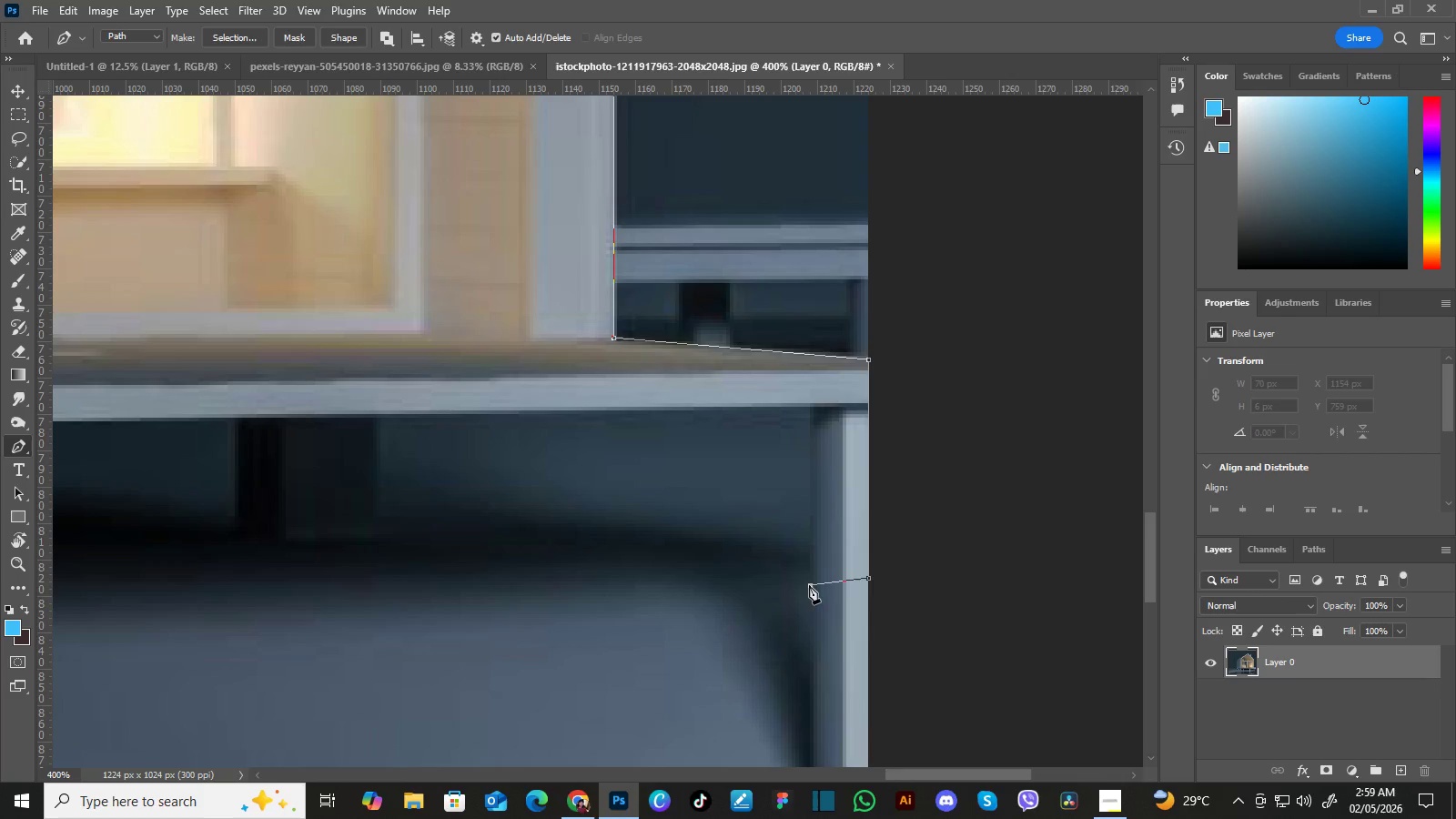 
left_click([809, 585])
 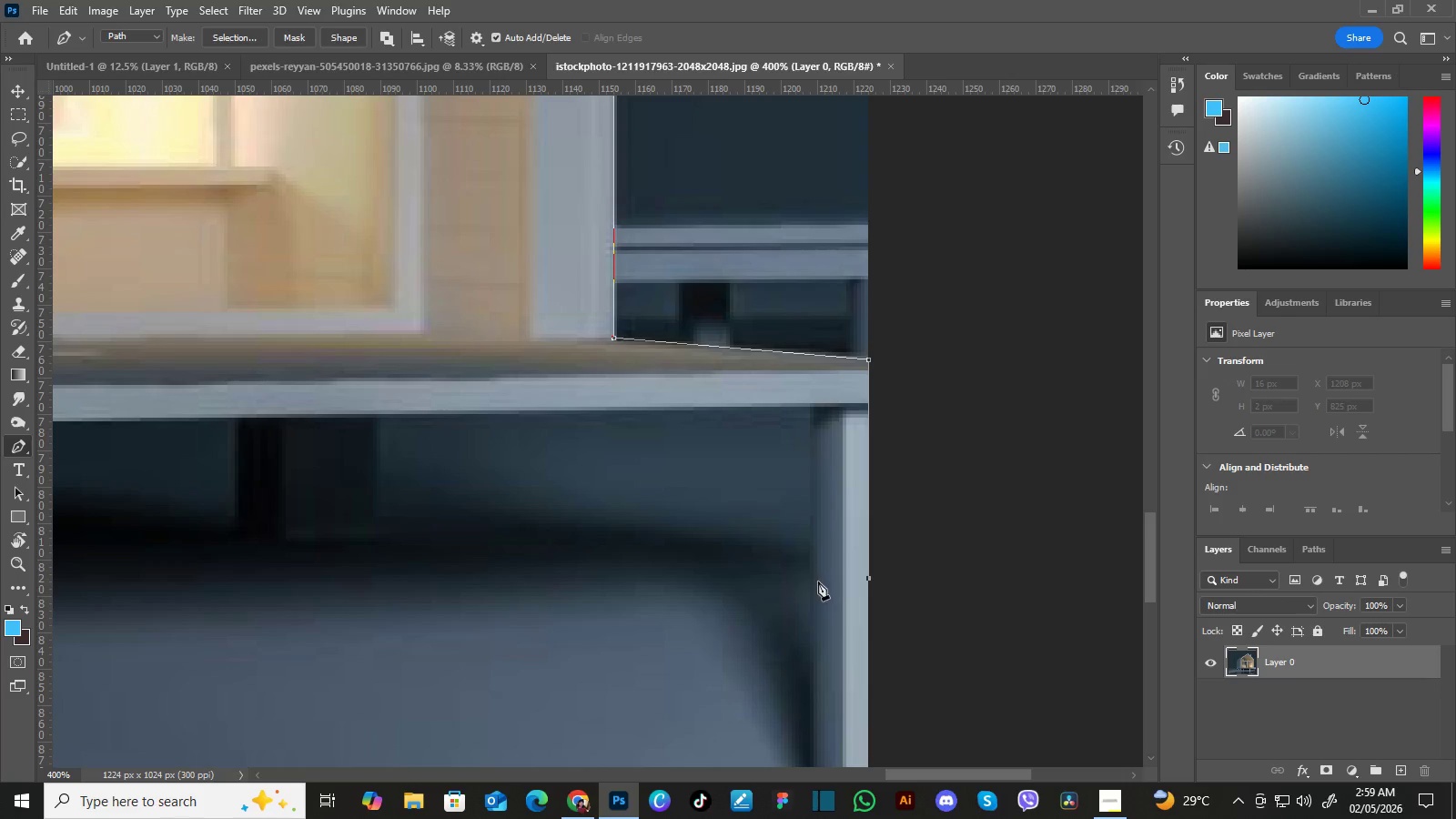 
key(Control+Z)
 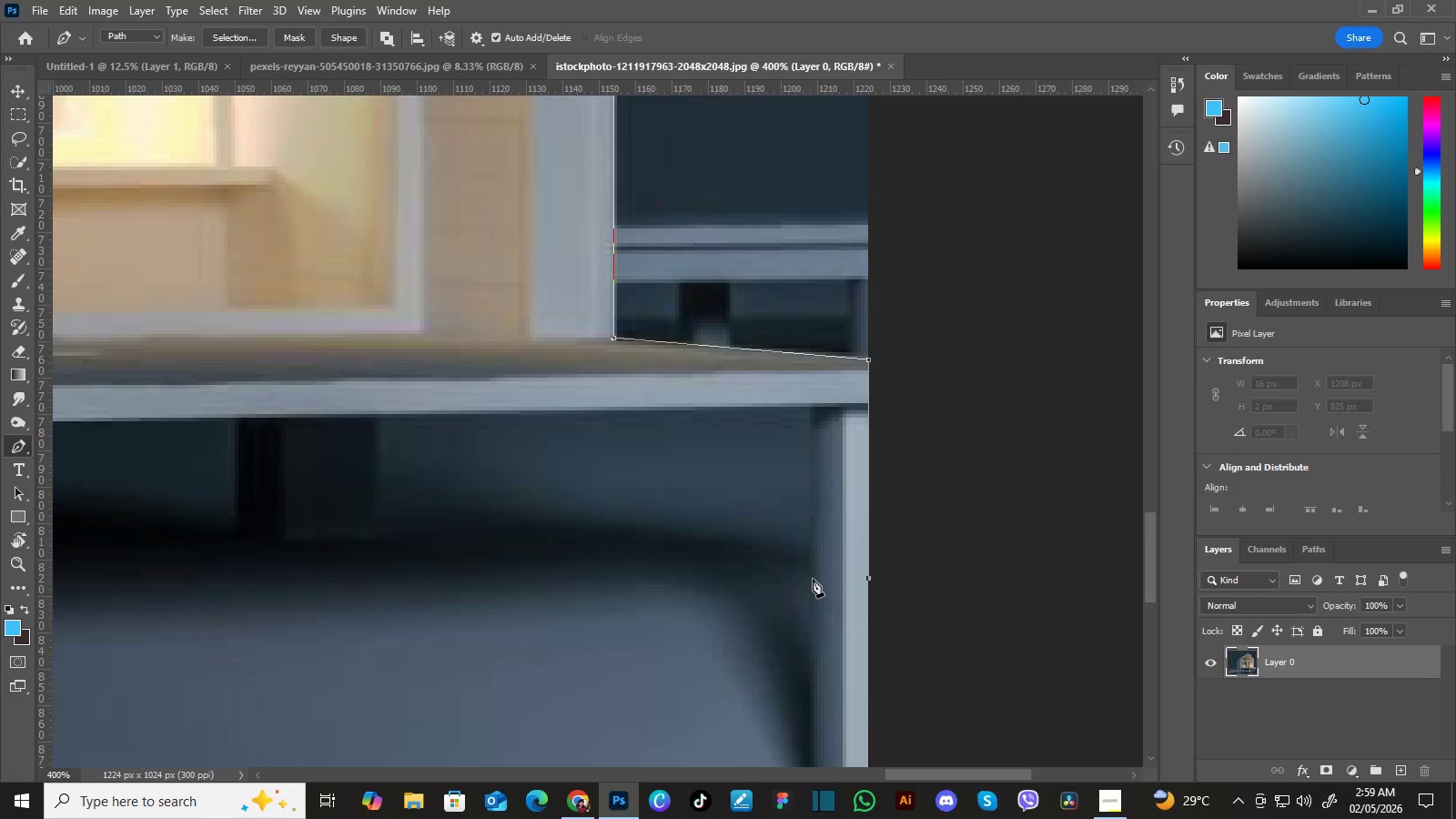 
left_click([813, 579])
 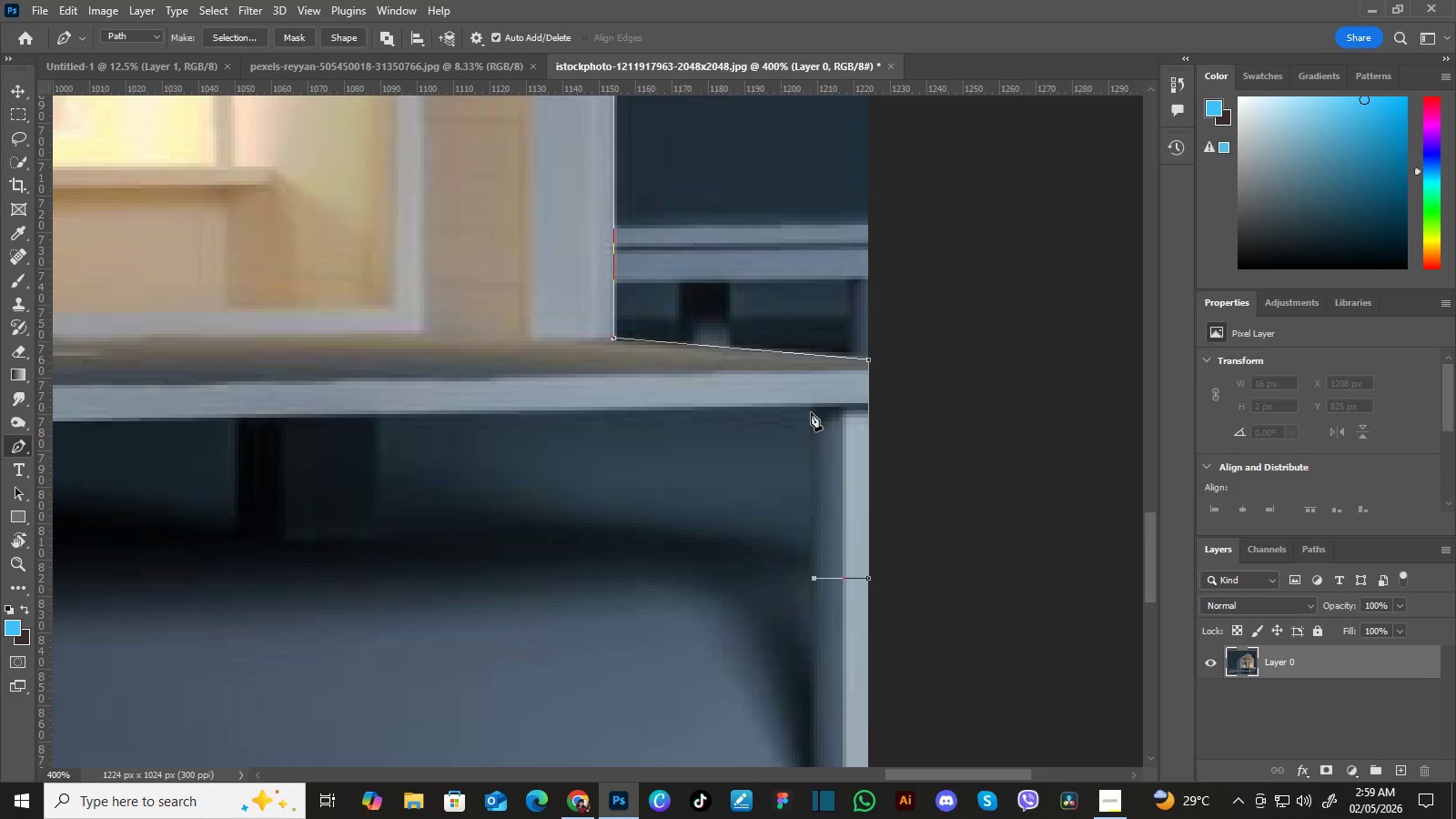 
left_click([811, 412])
 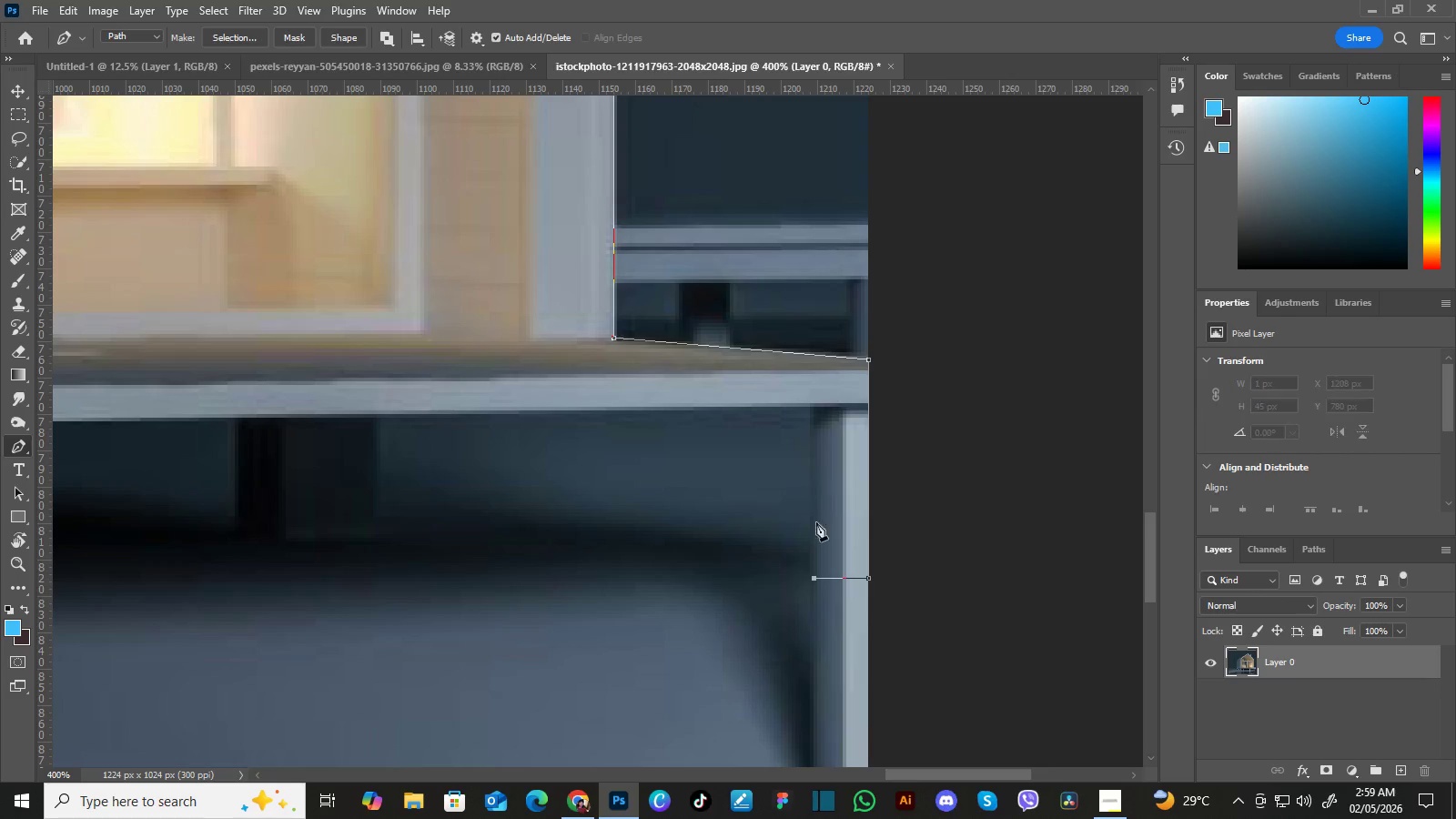 
key(Control+Z)
 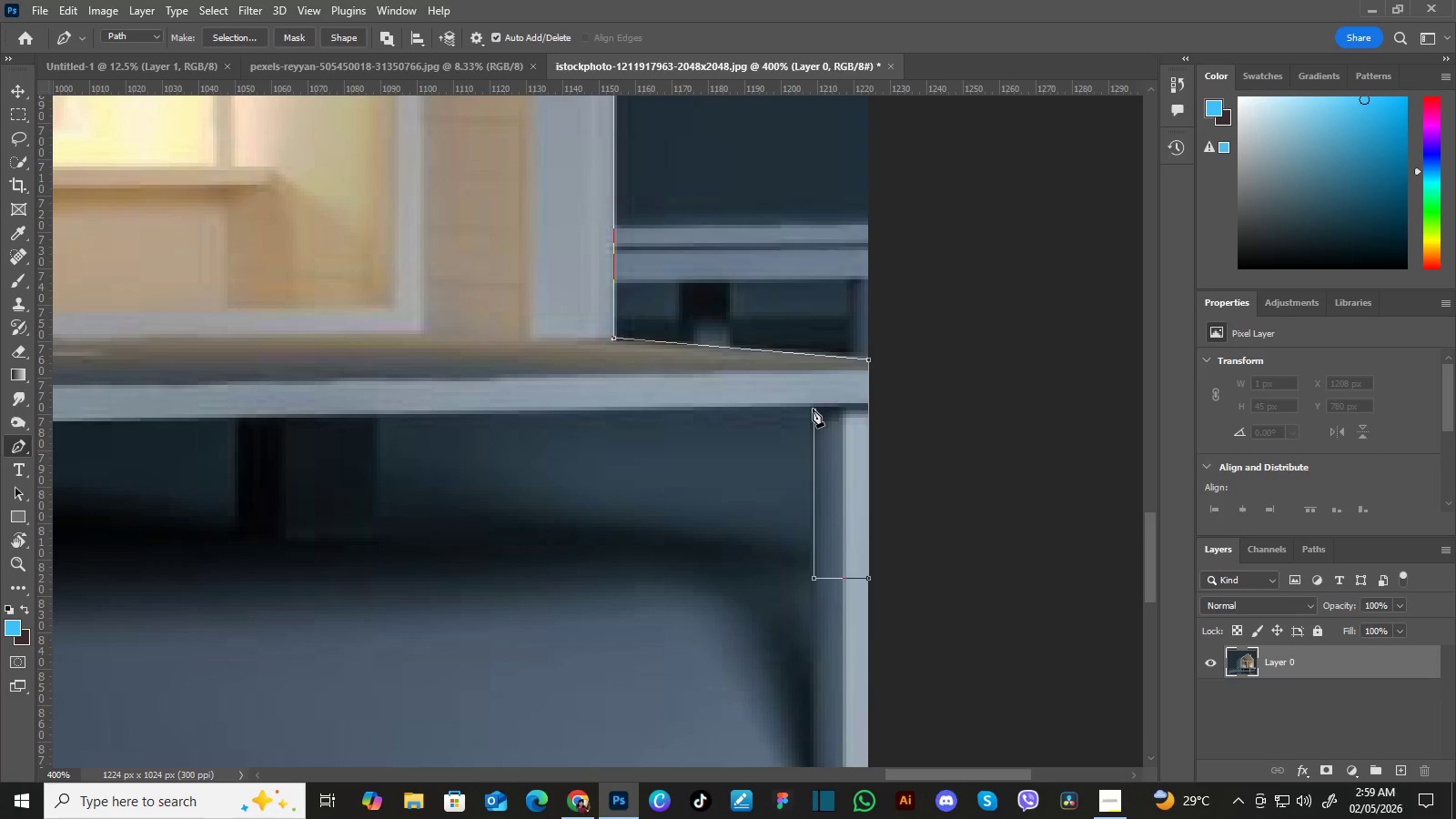 
left_click([813, 409])
 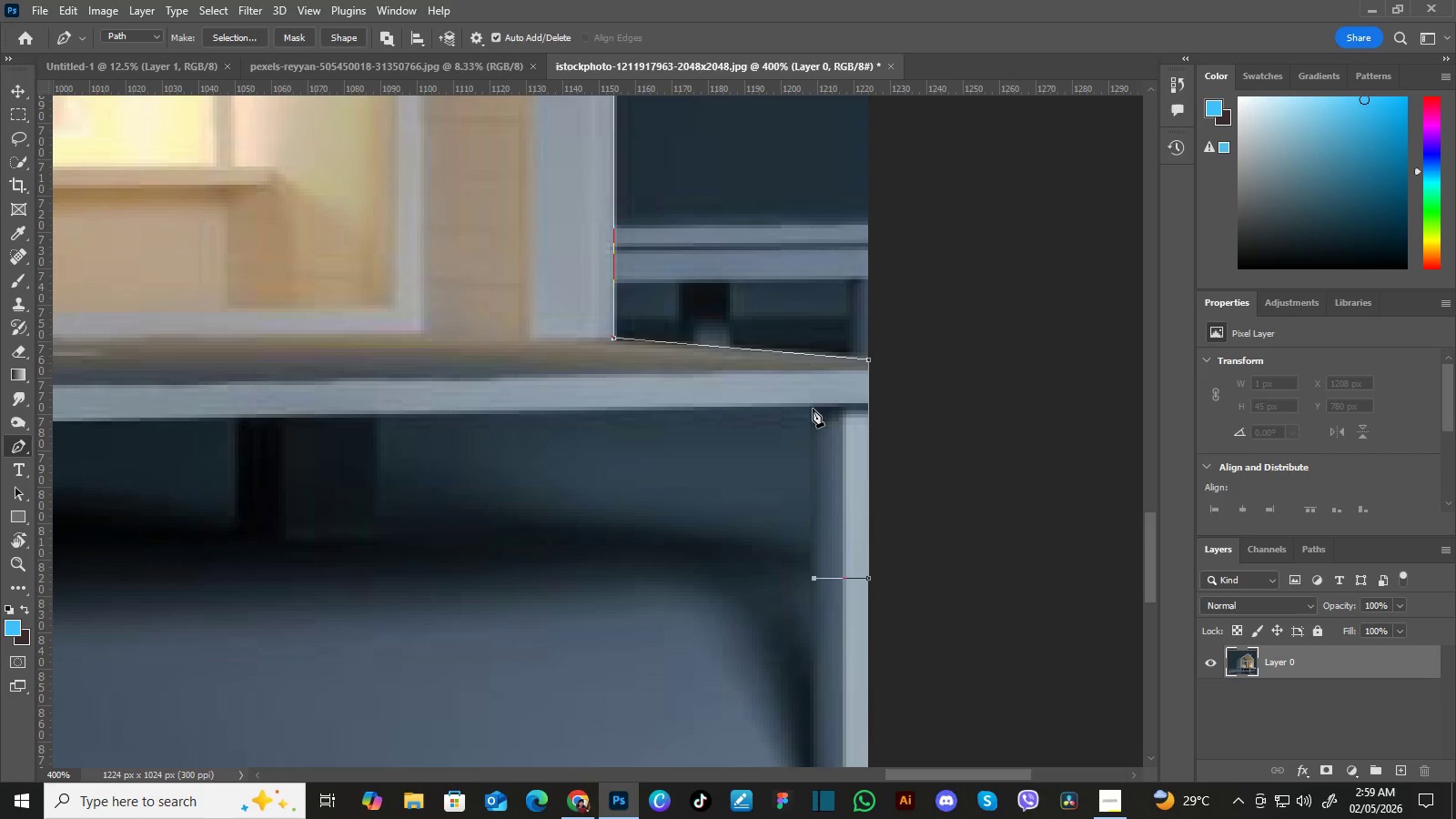 
key(Control+Z)
 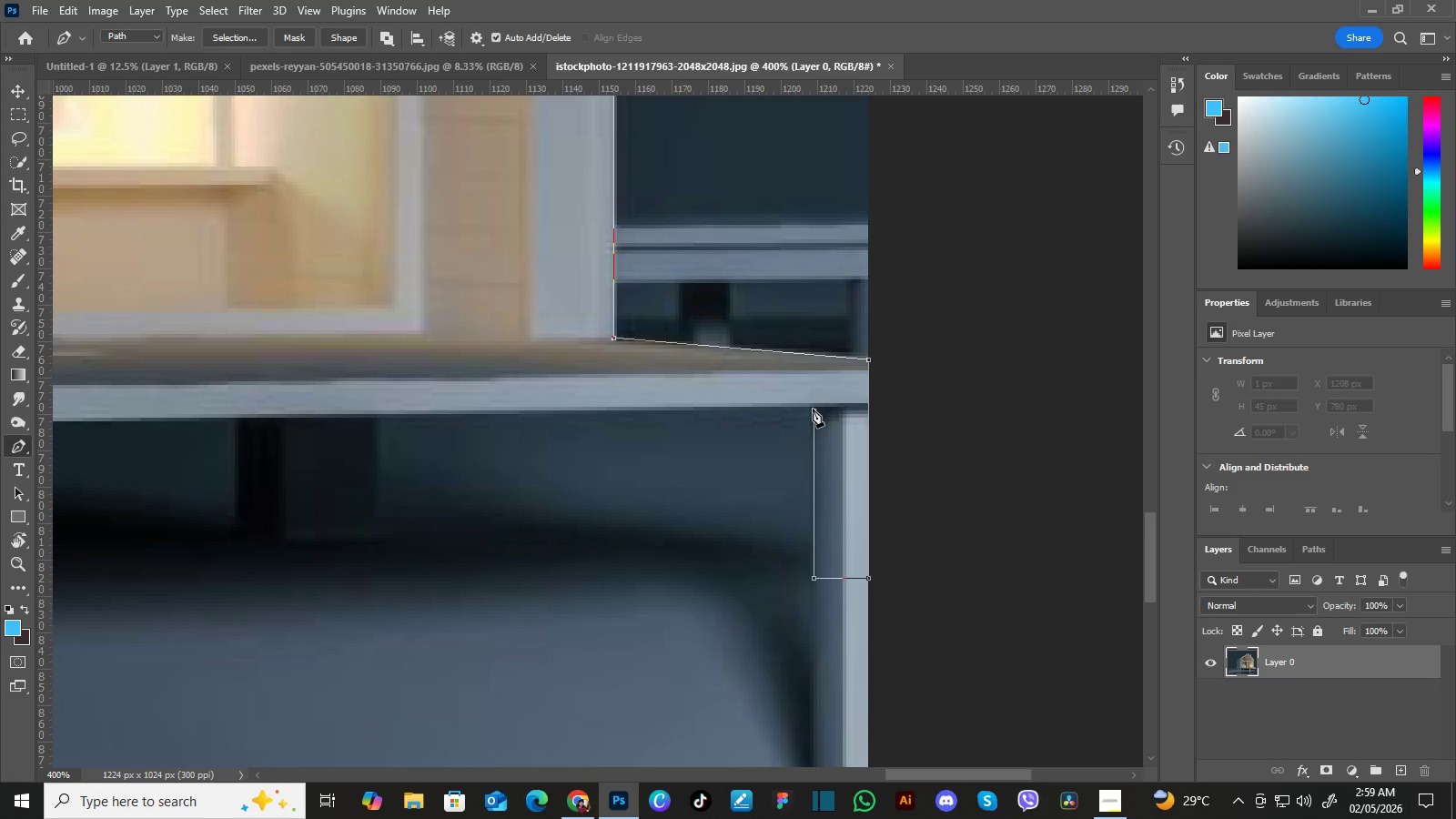 
left_click([813, 409])
 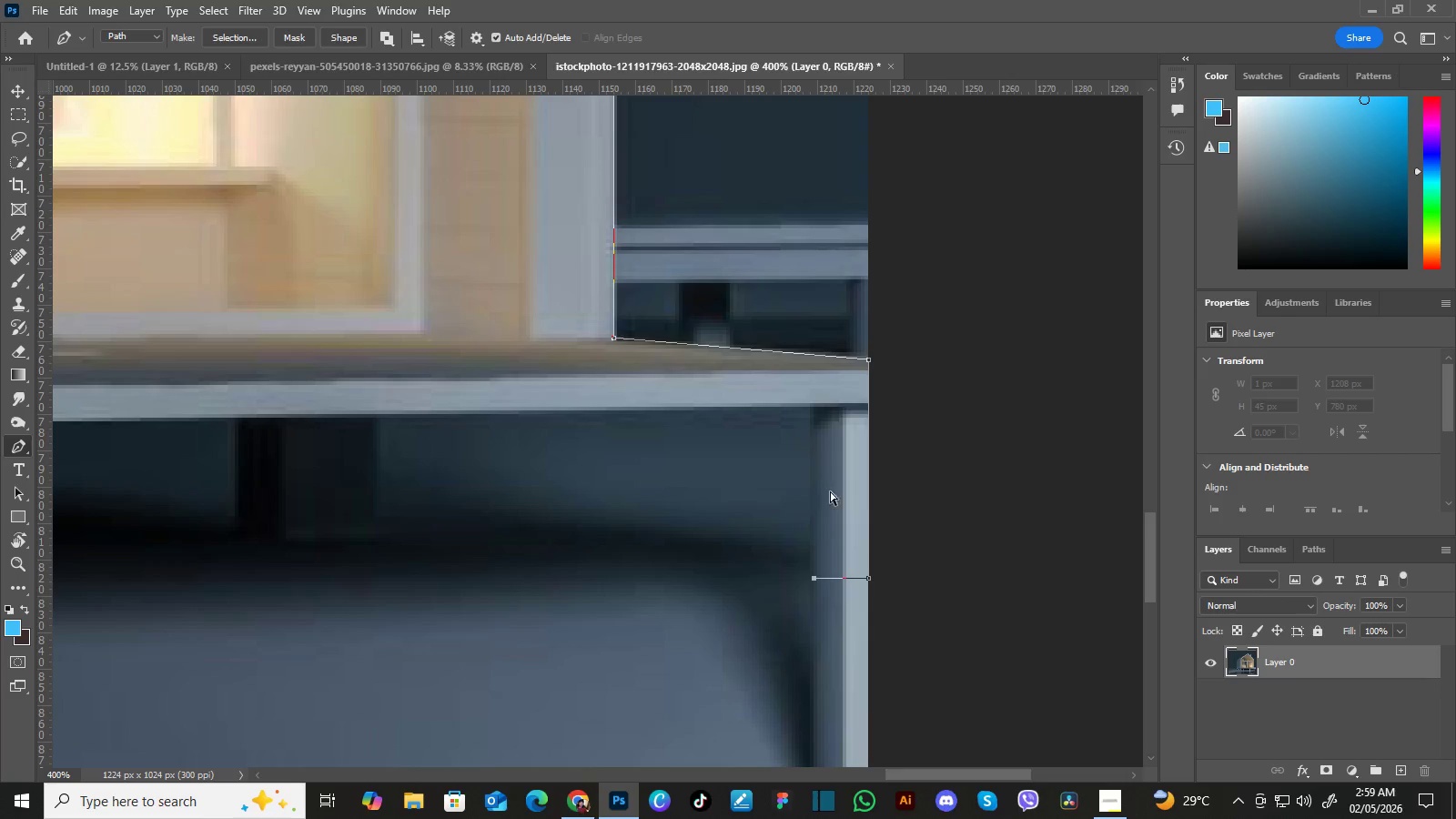 
key(Control+Z)
 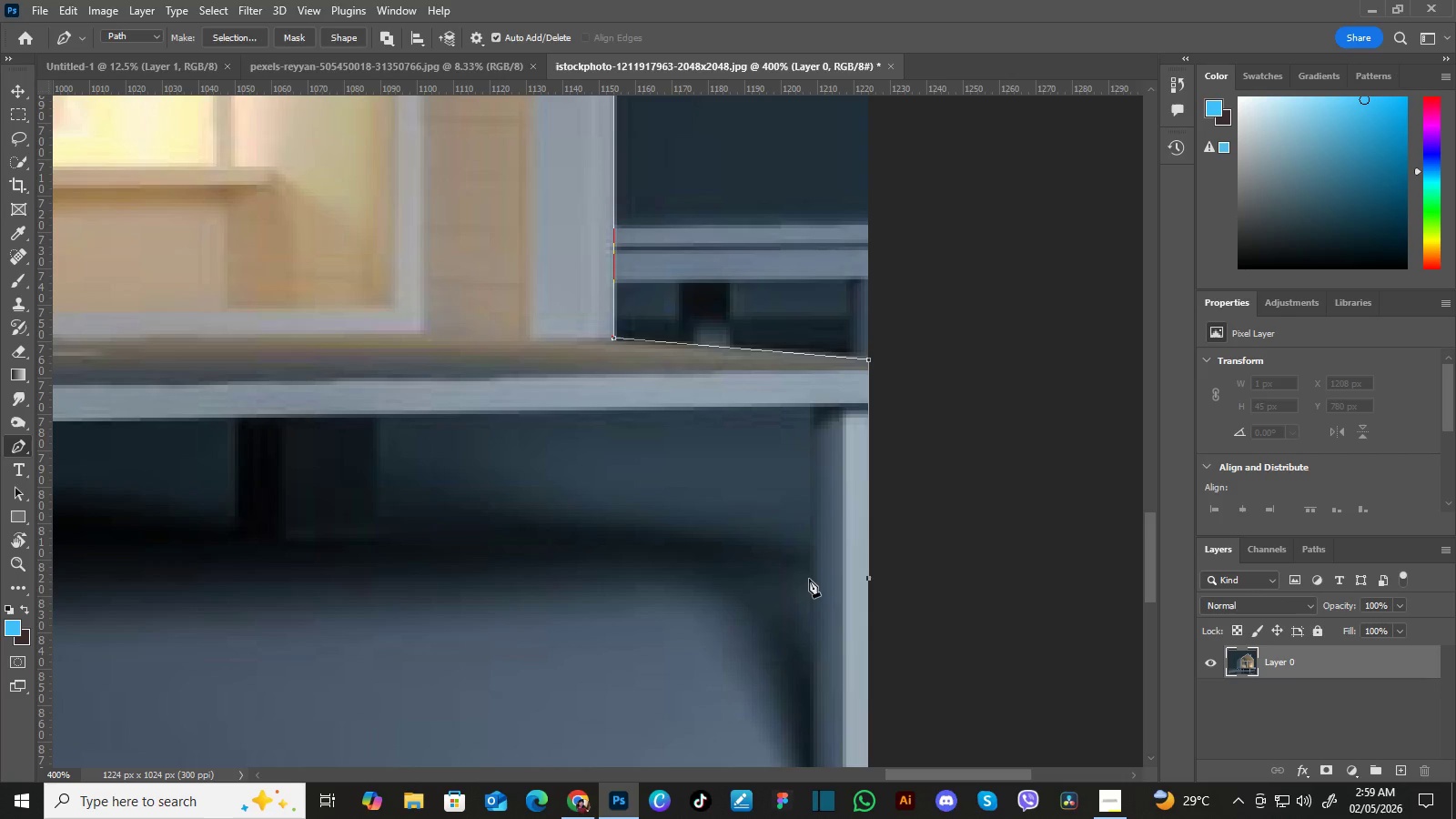 
key(Control+Z)
 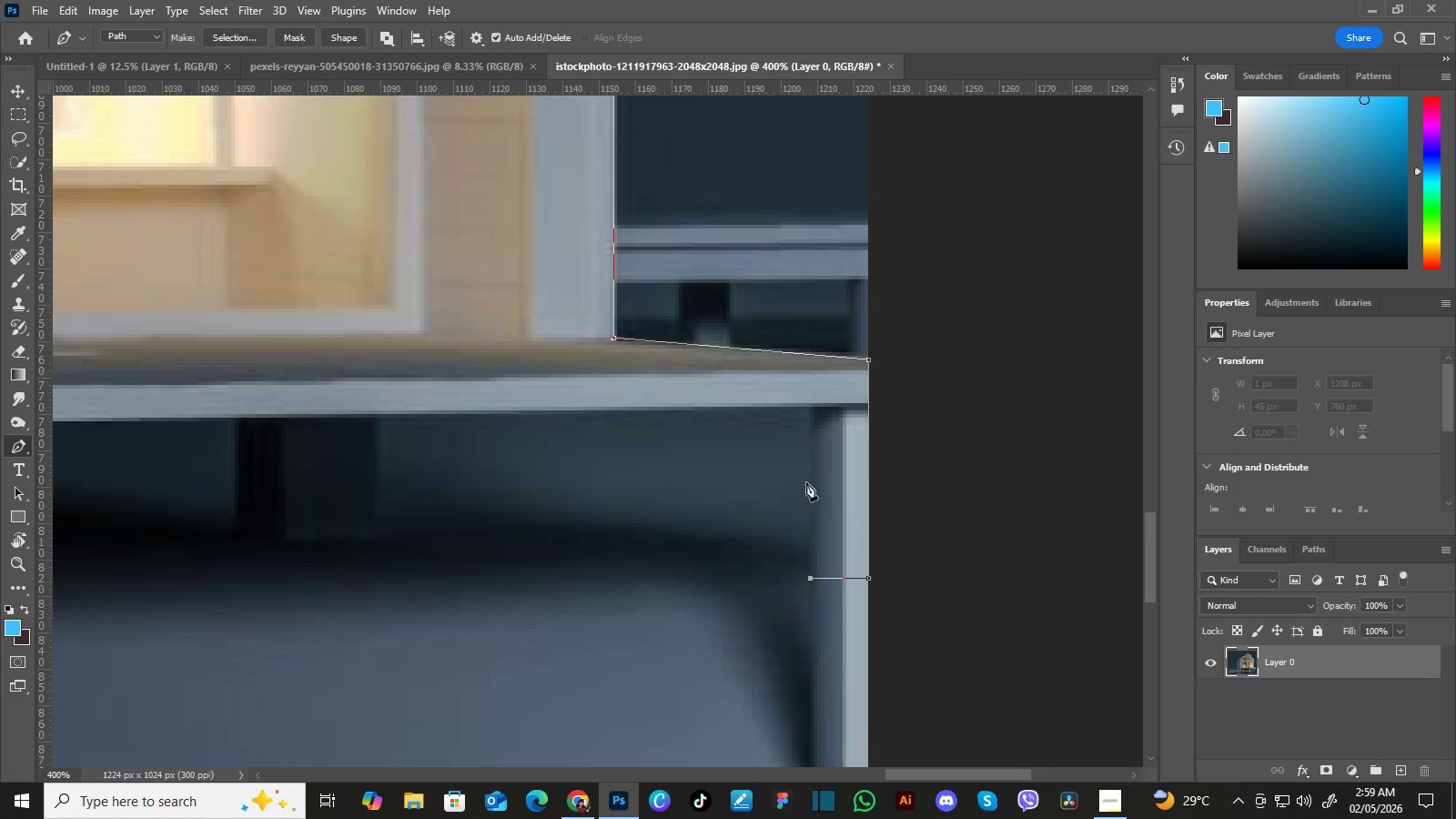 
left_click([808, 579])
 